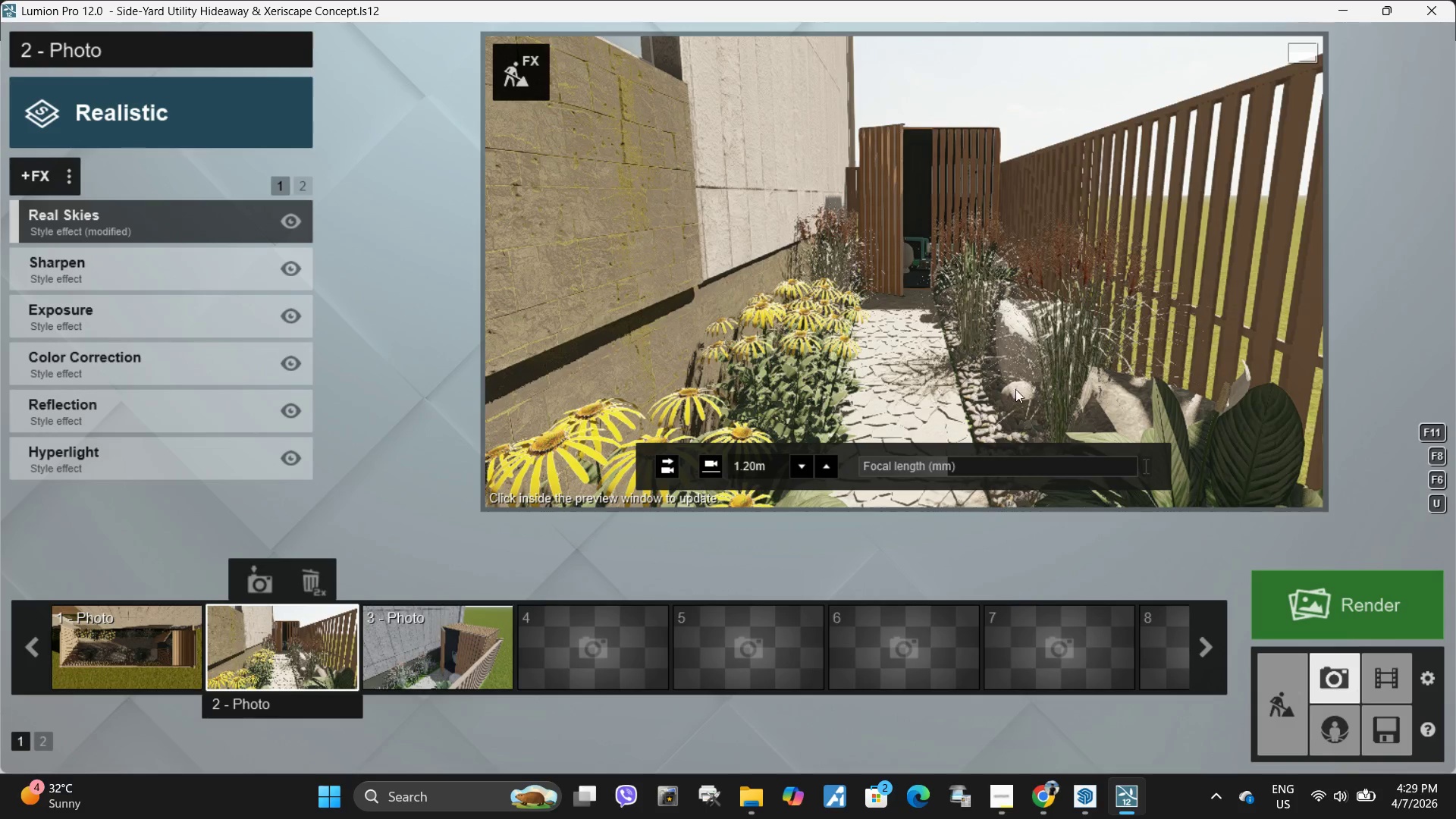 
type(dqwqs)
 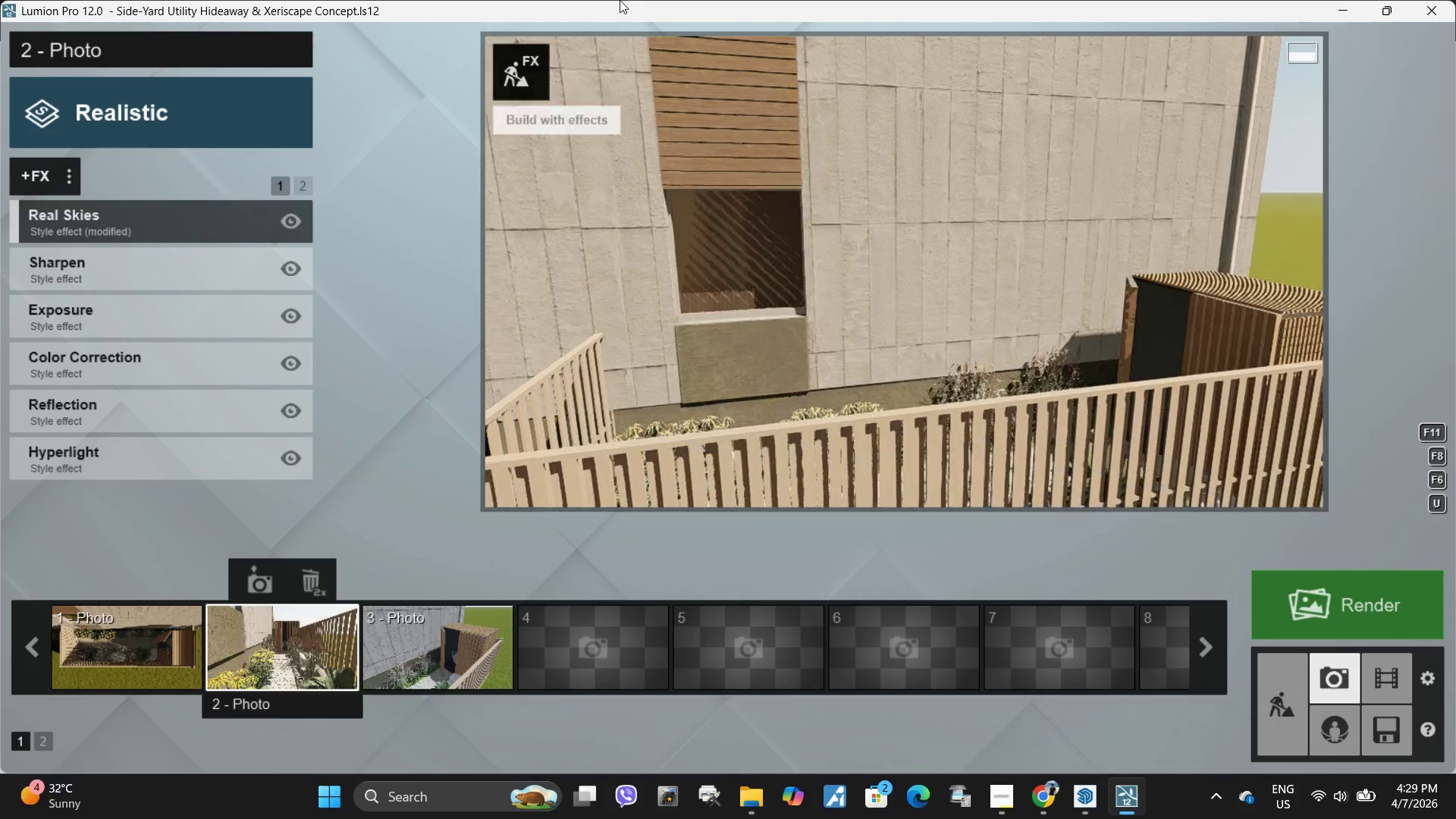 
left_click([511, 71])
 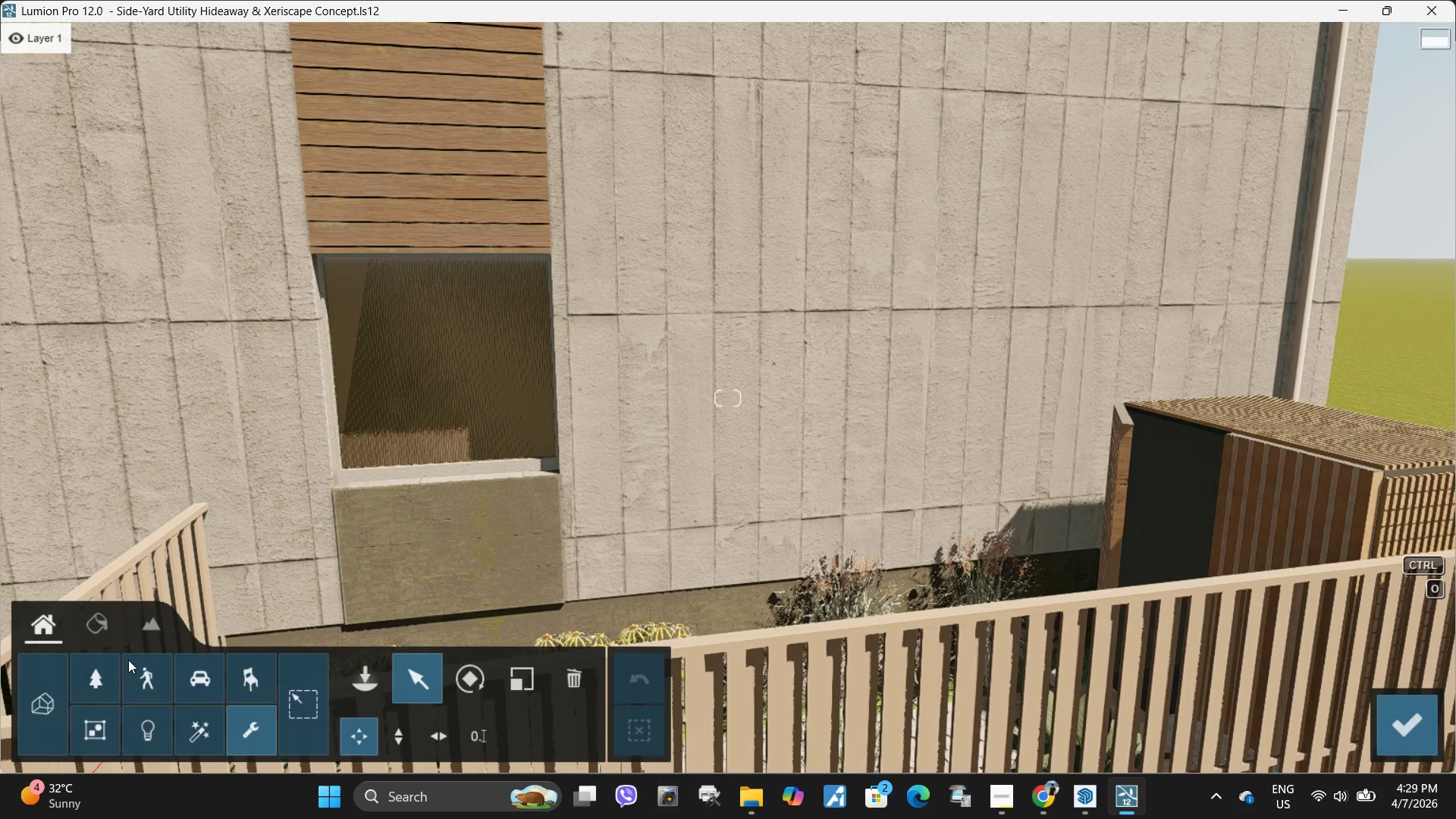 
left_click([99, 623])
 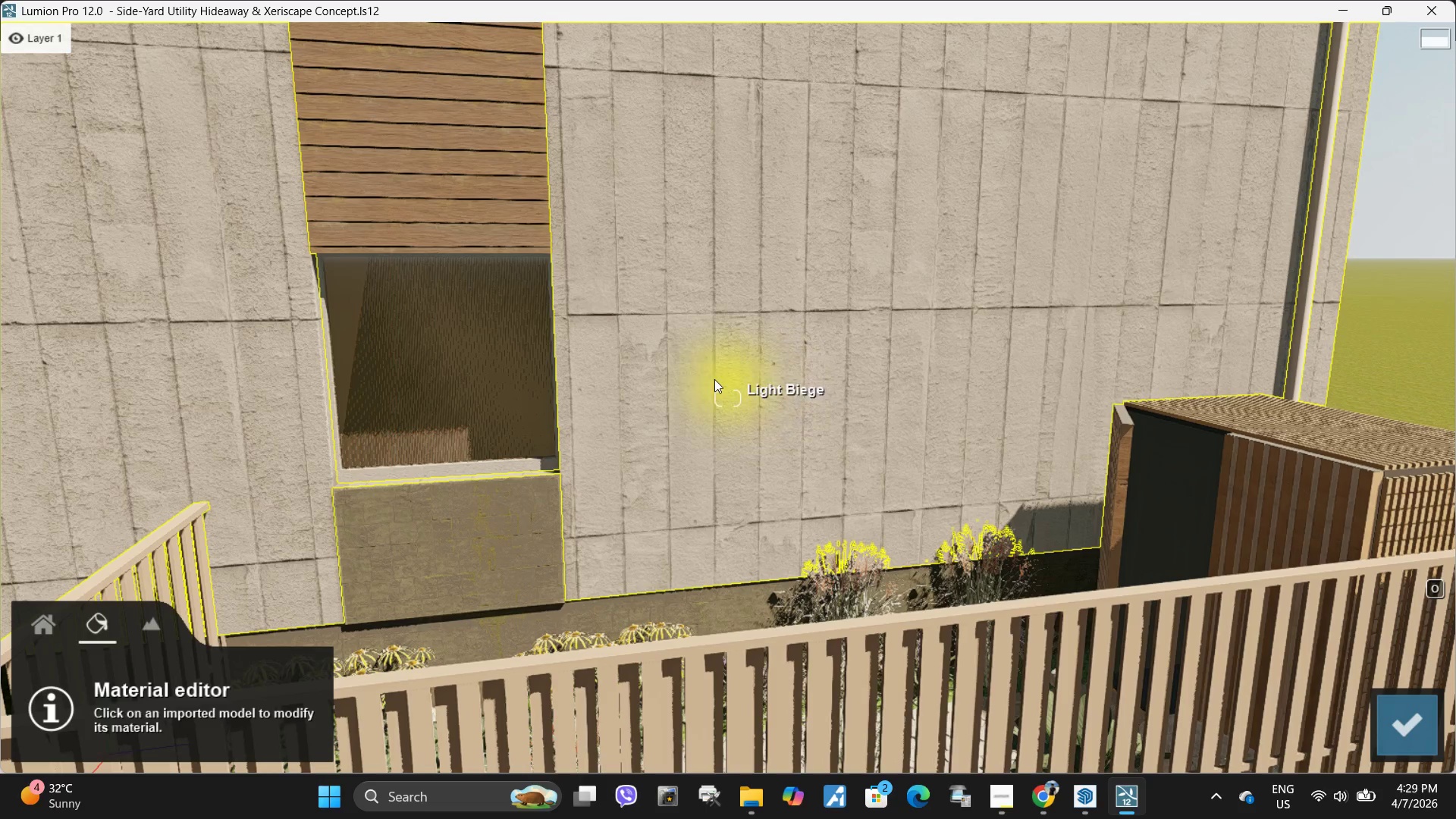 
left_click([714, 379])
 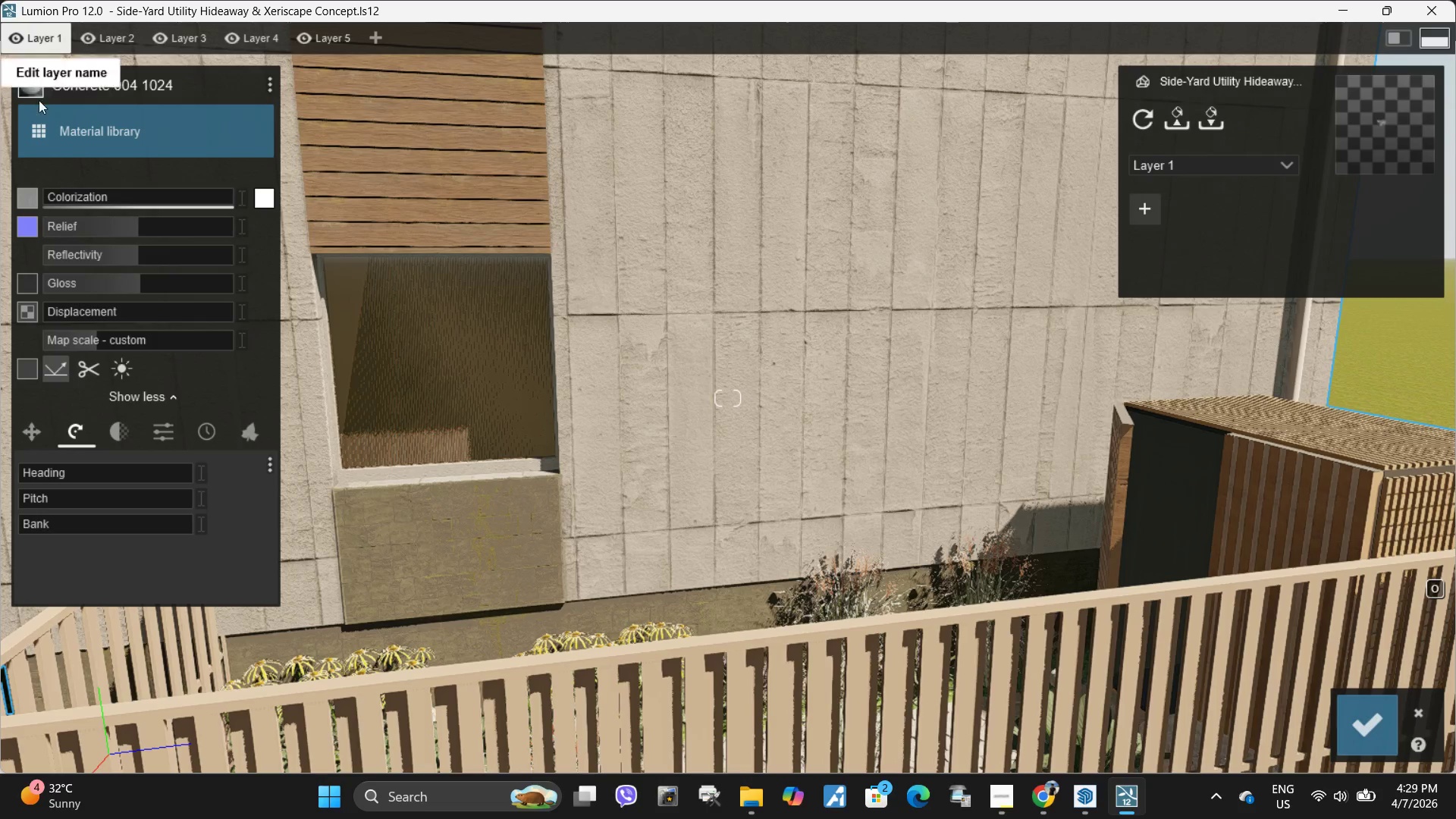 
left_click([68, 129])
 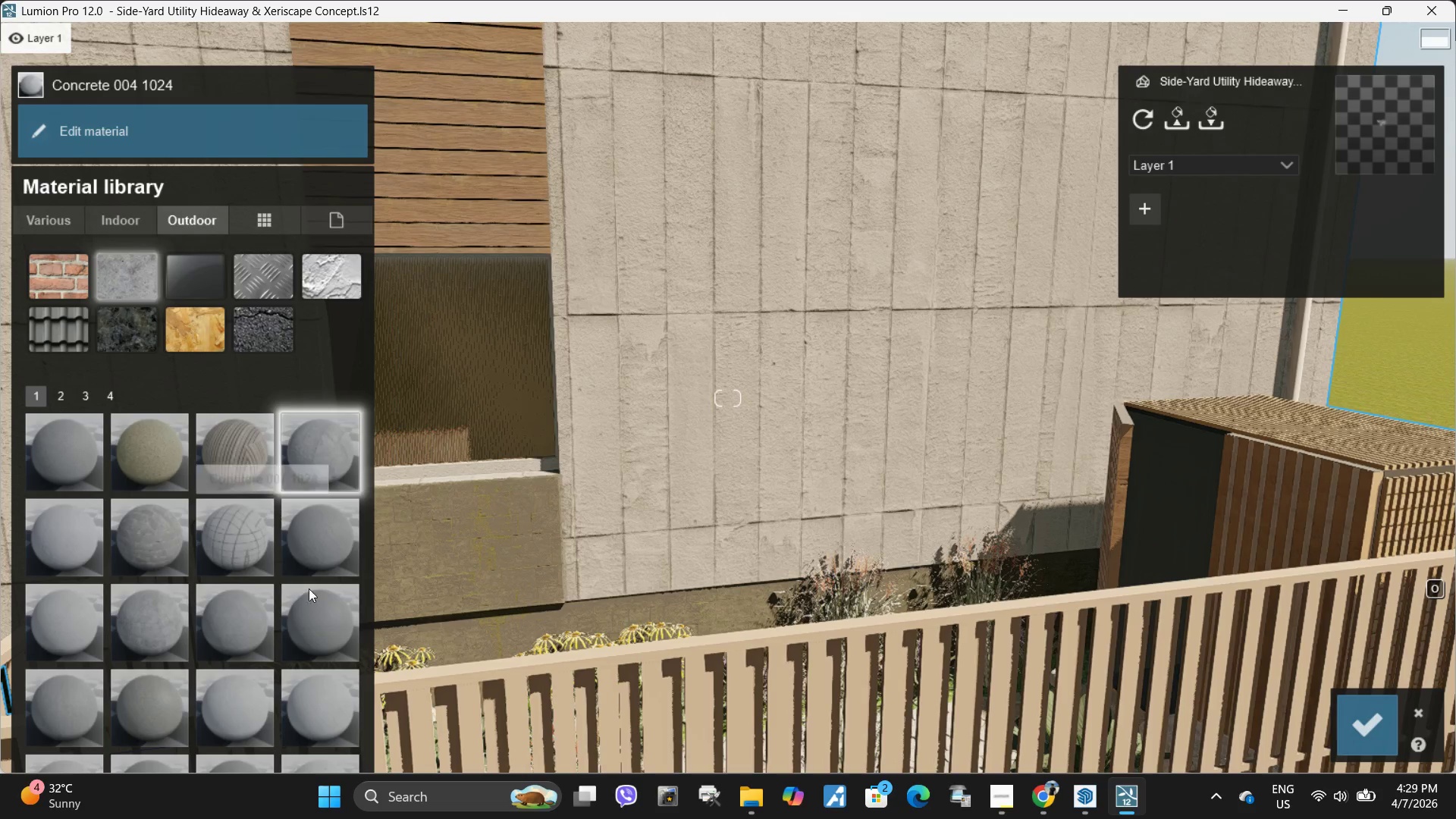 
double_click([328, 537])
 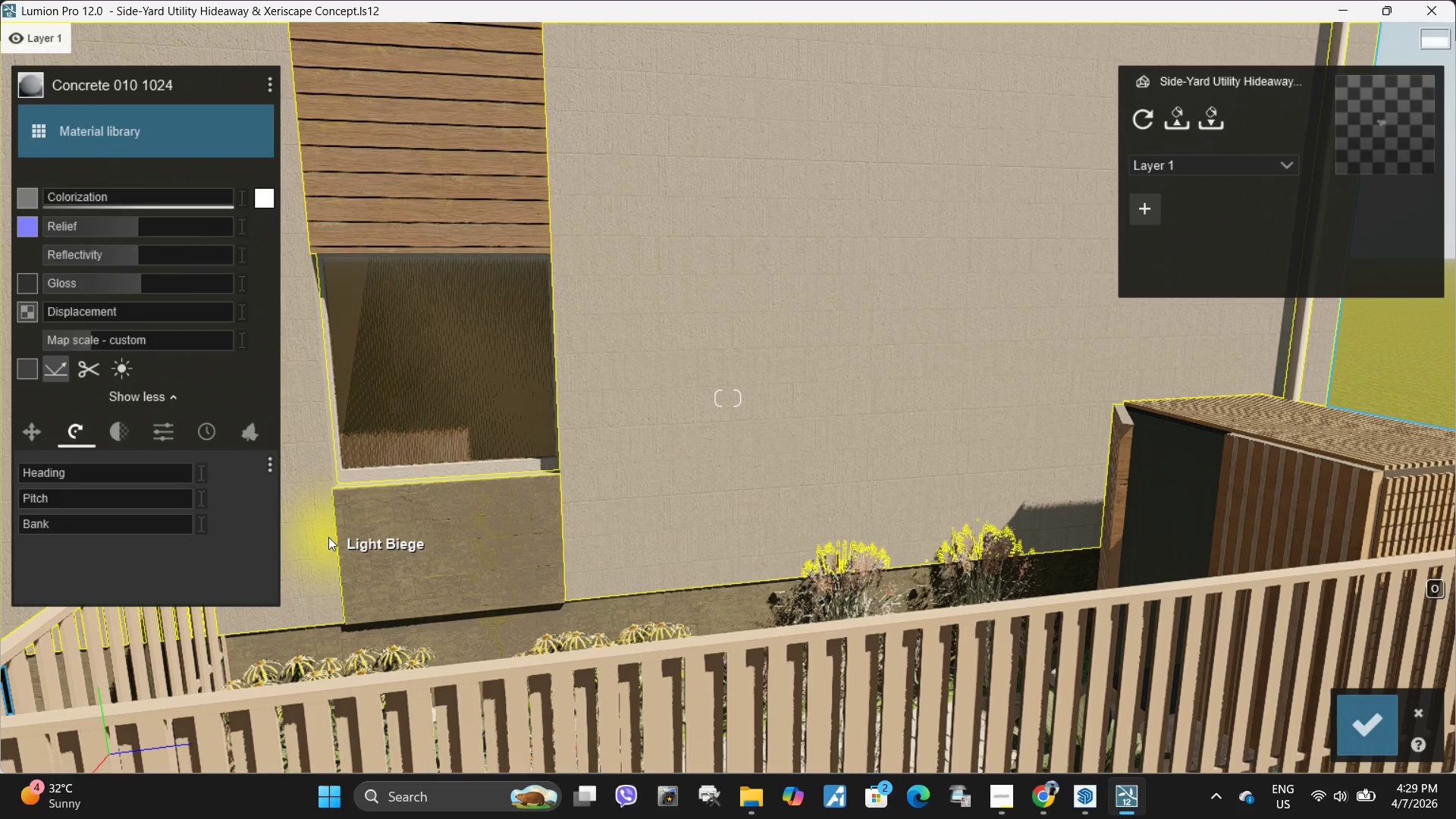 
hold_key(key=A, duration=0.5)
 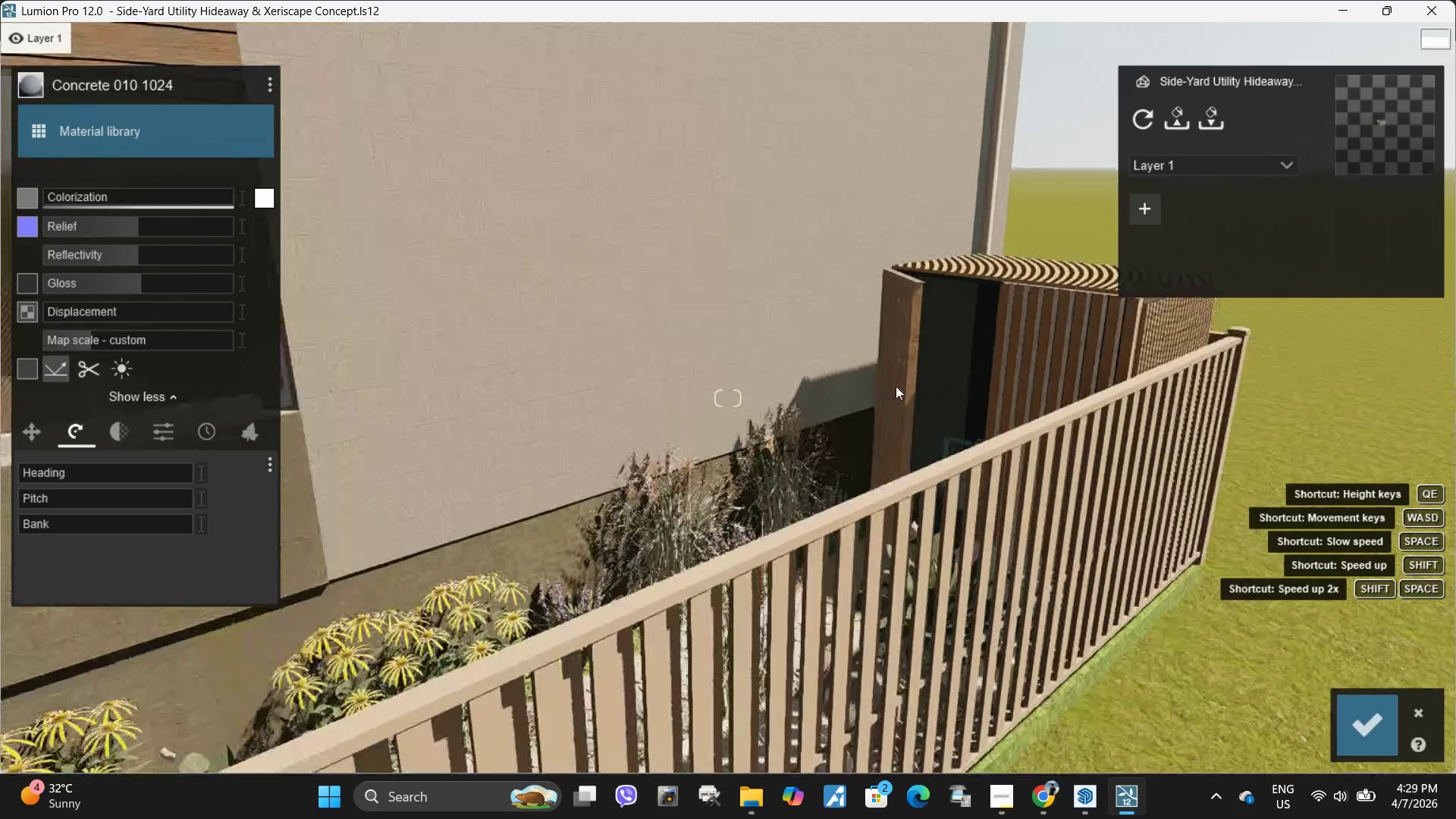 
type(wqs)
 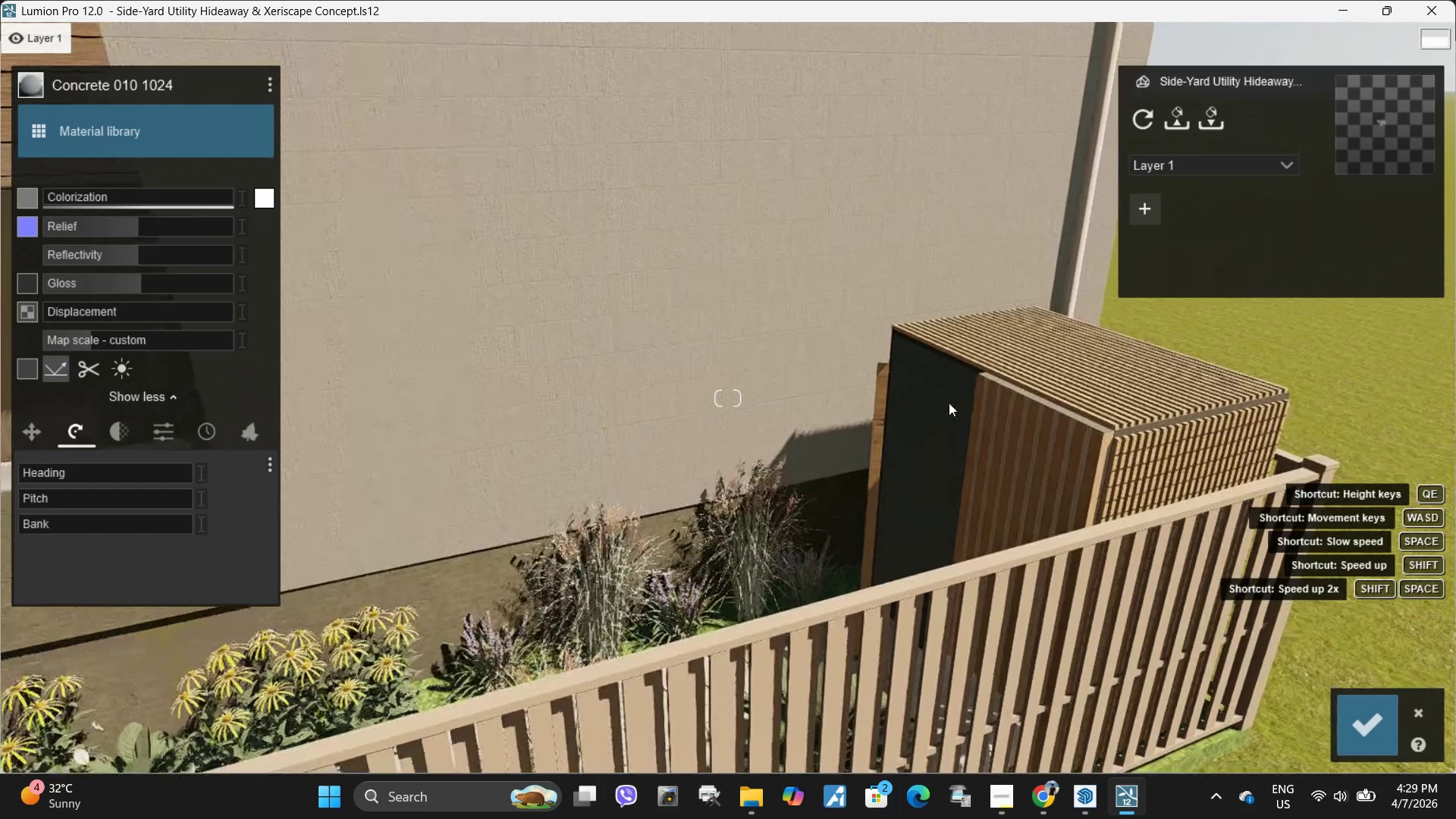 
hold_key(key=D, duration=0.77)
 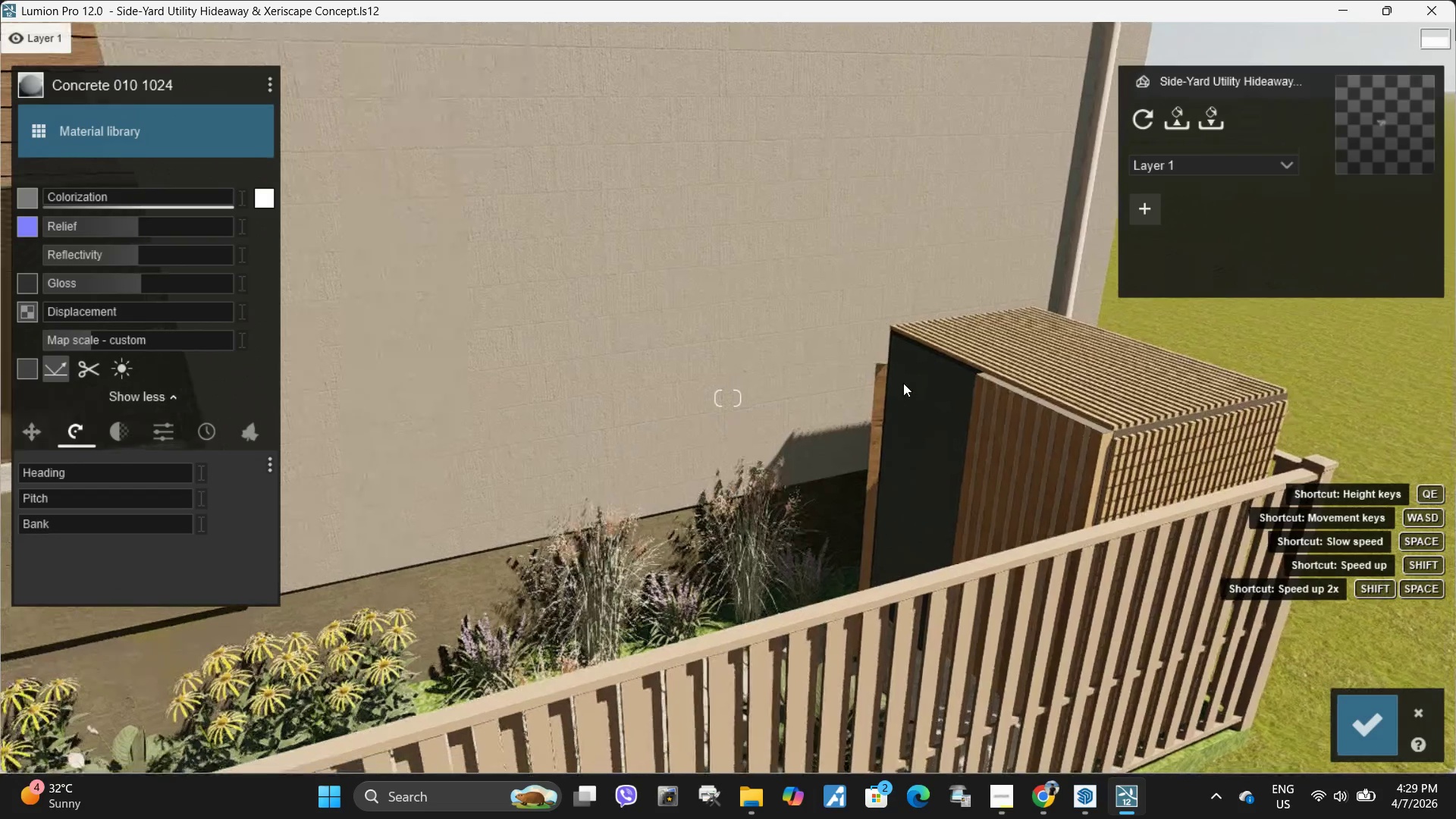 
double_click([1375, 729])
 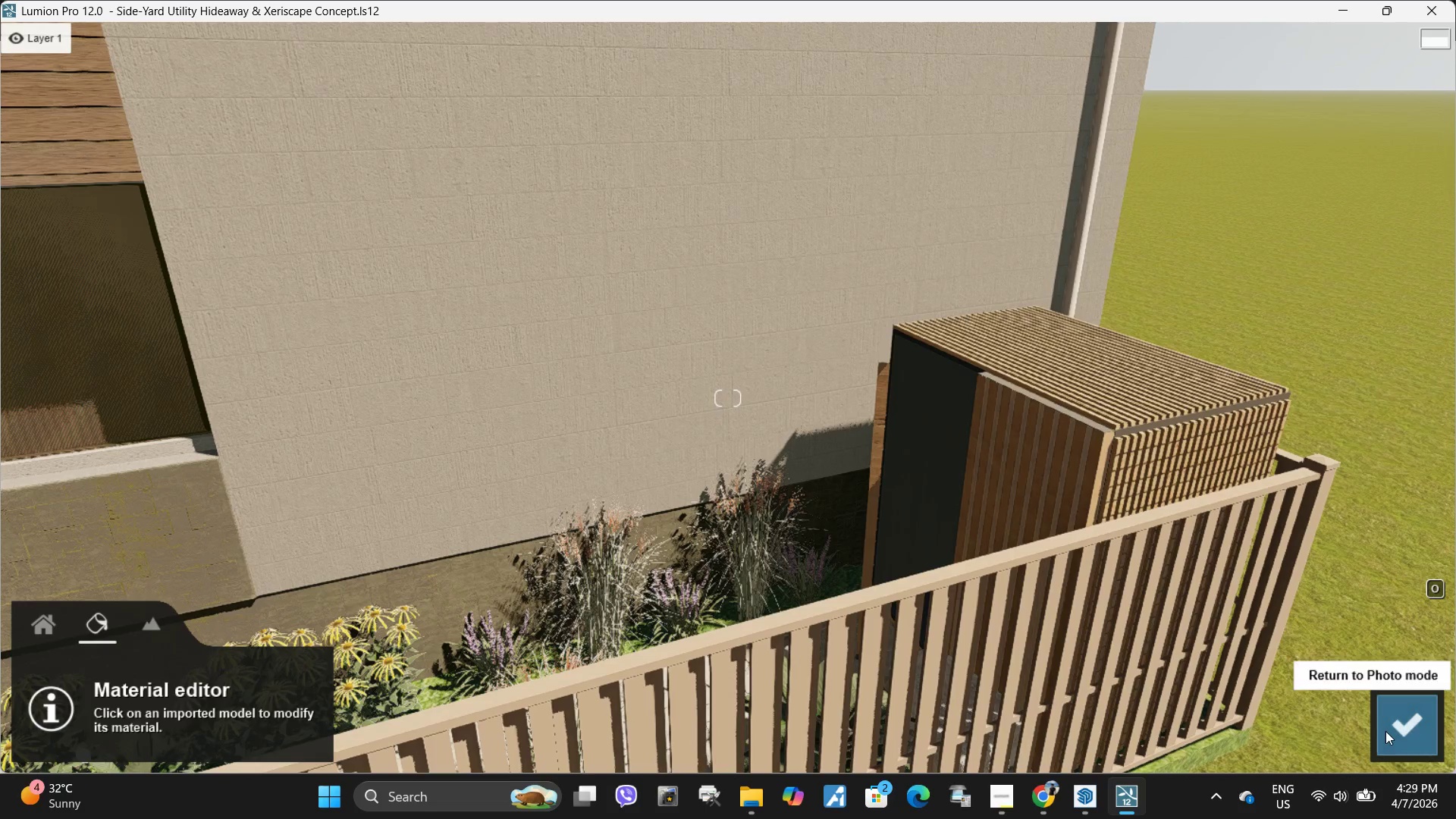 
double_click([1388, 730])
 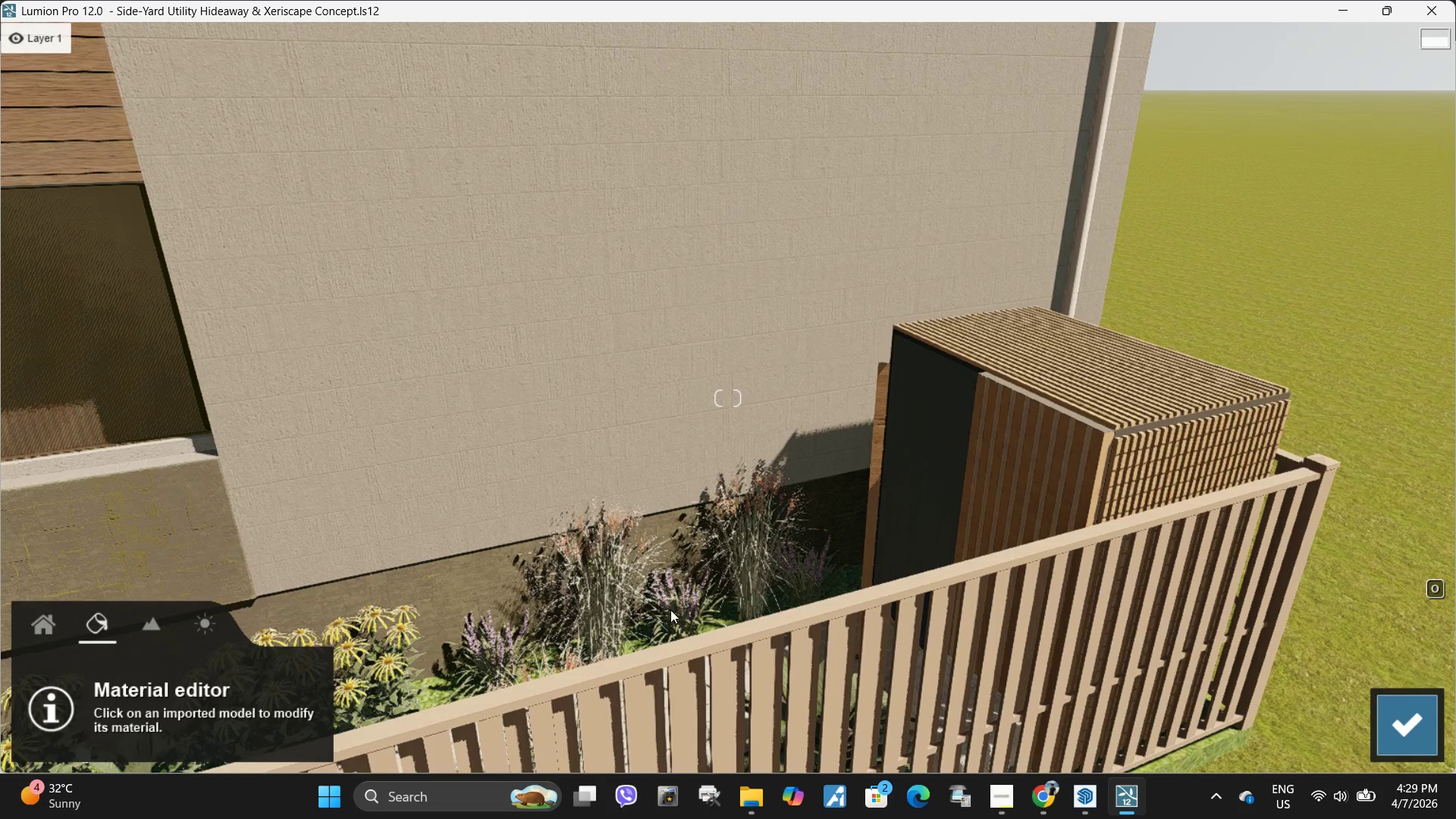 
left_click([1388, 730])
 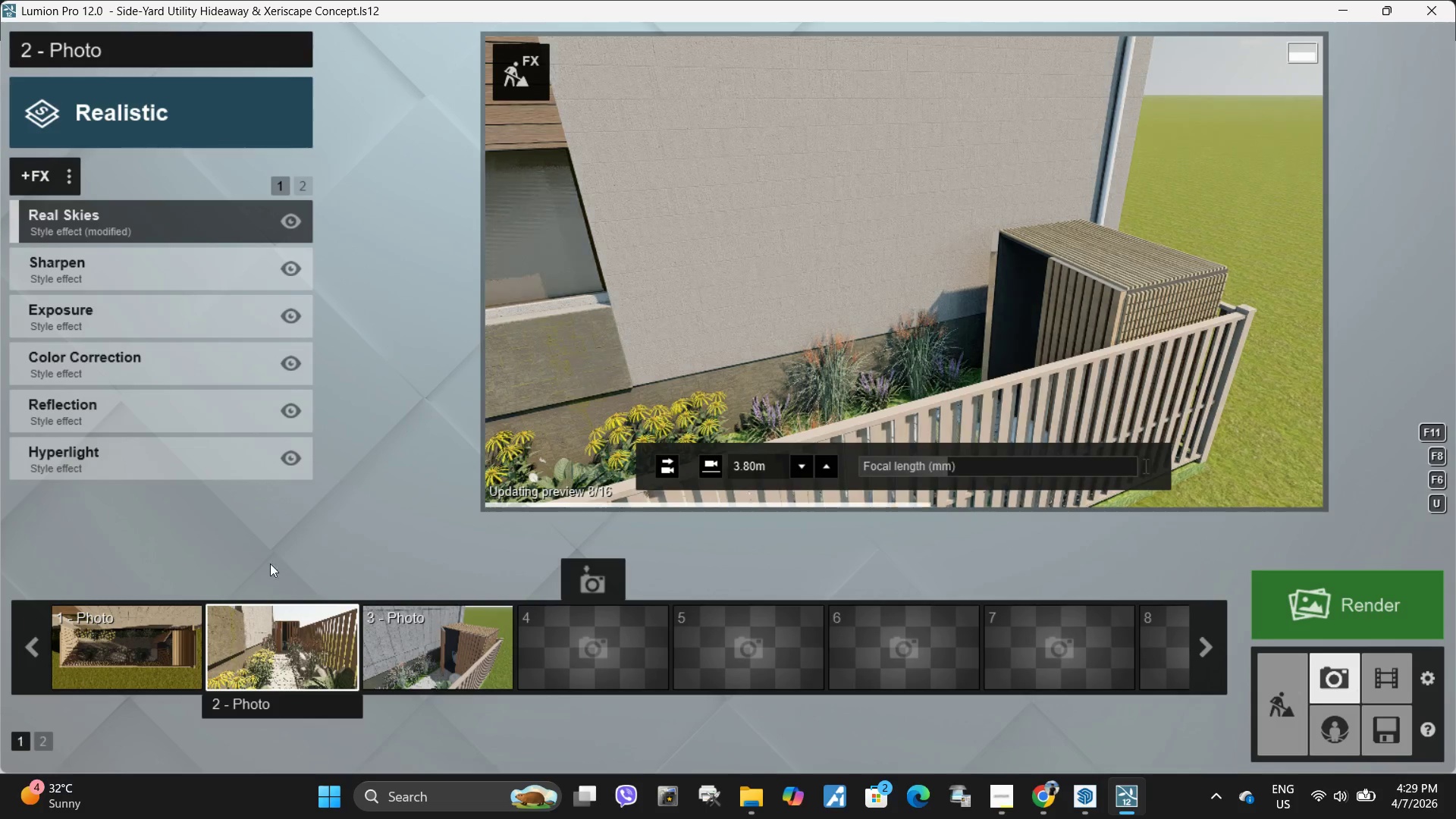 
left_click([362, 666])
 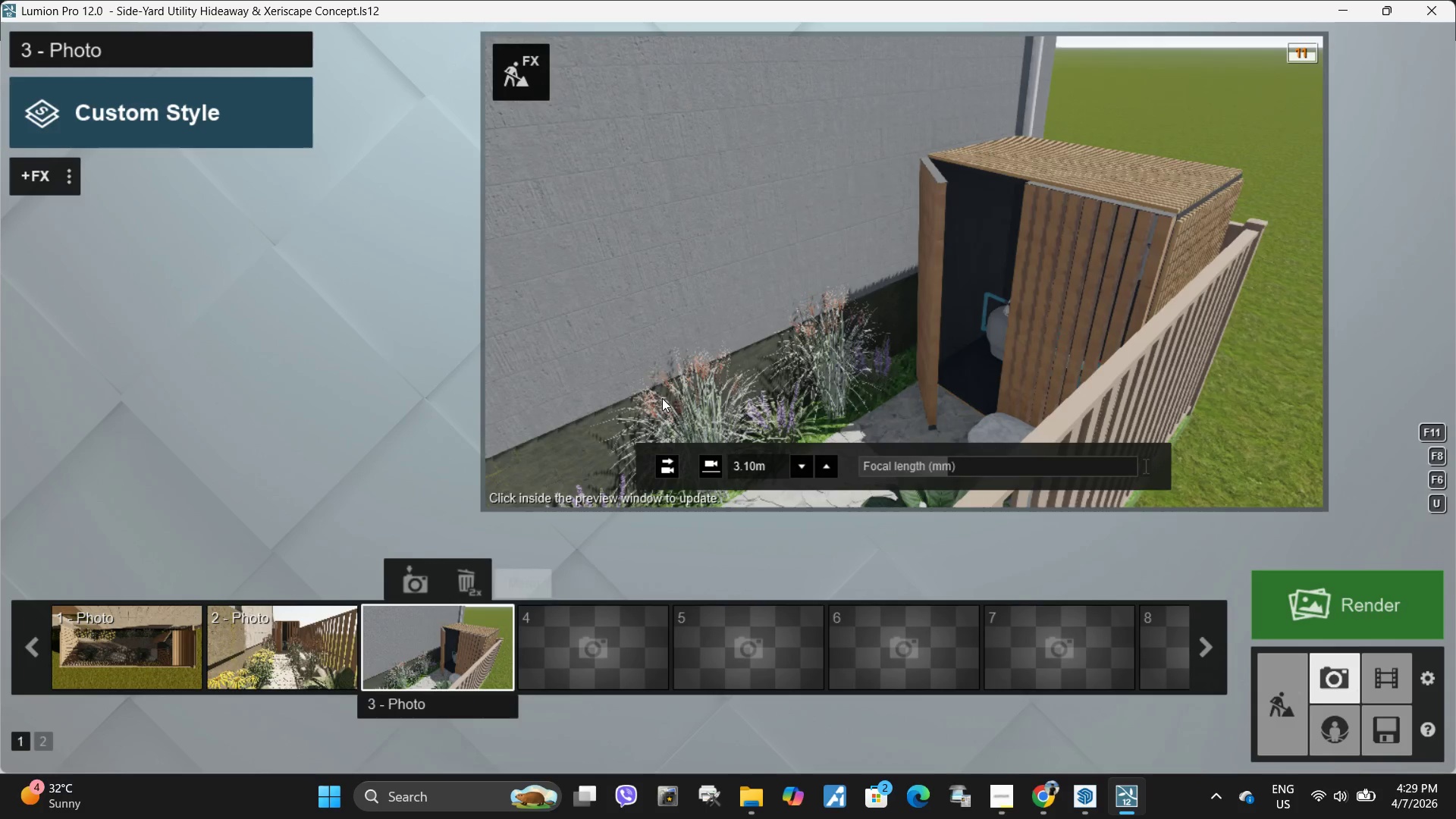 
double_click([662, 389])
 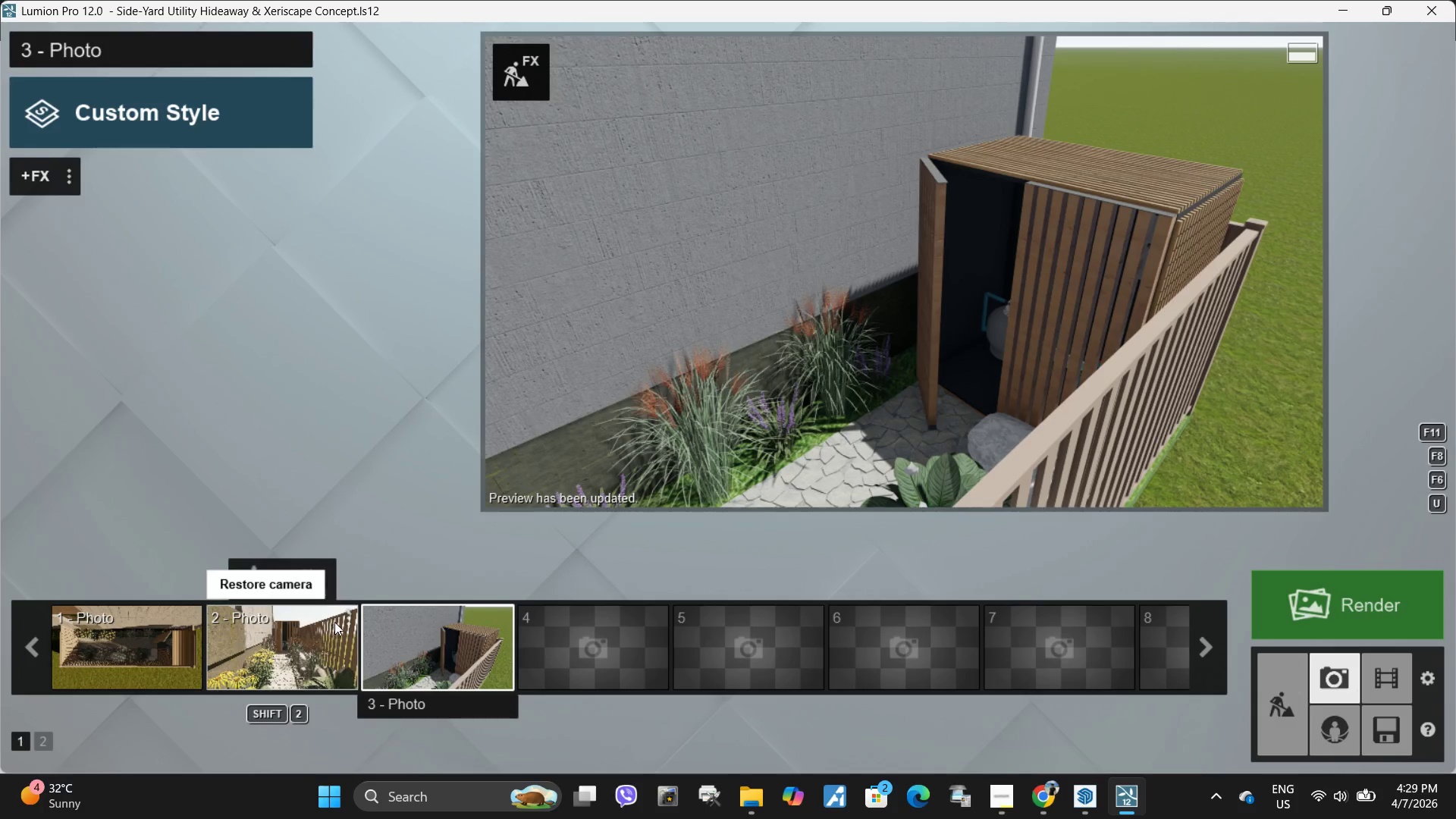 
double_click([304, 642])
 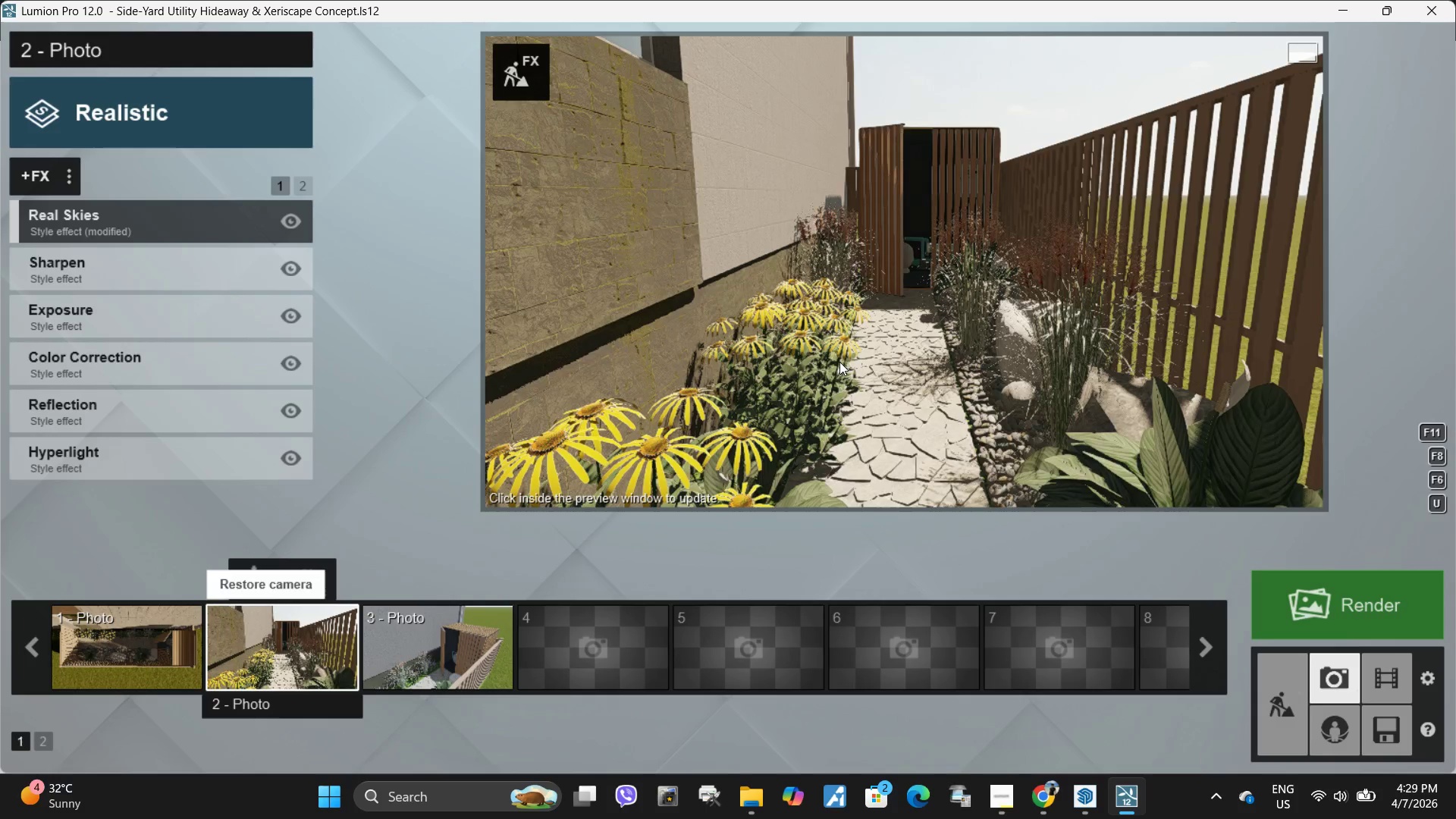 
triple_click([843, 359])
 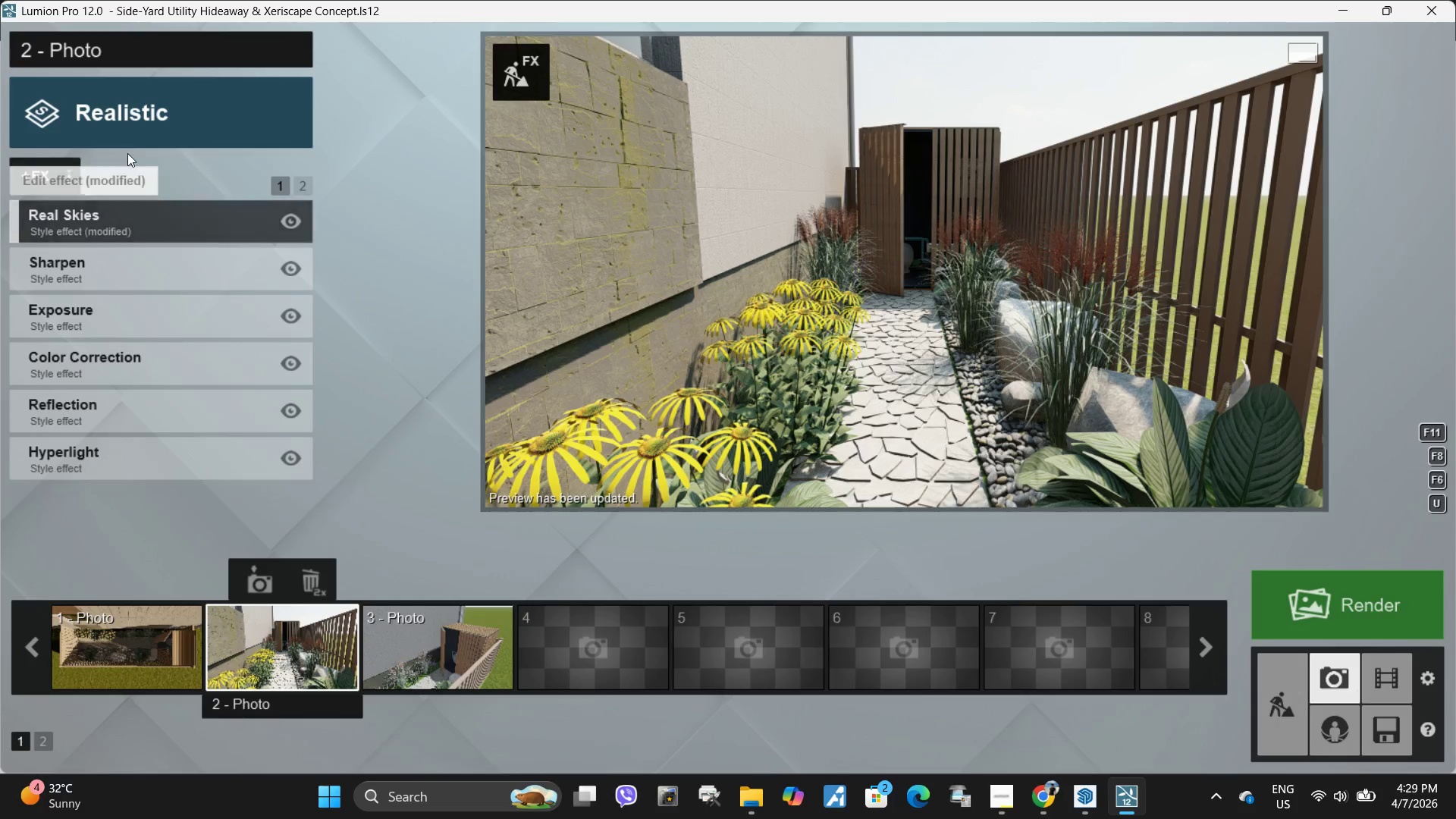 
left_click([152, 223])
 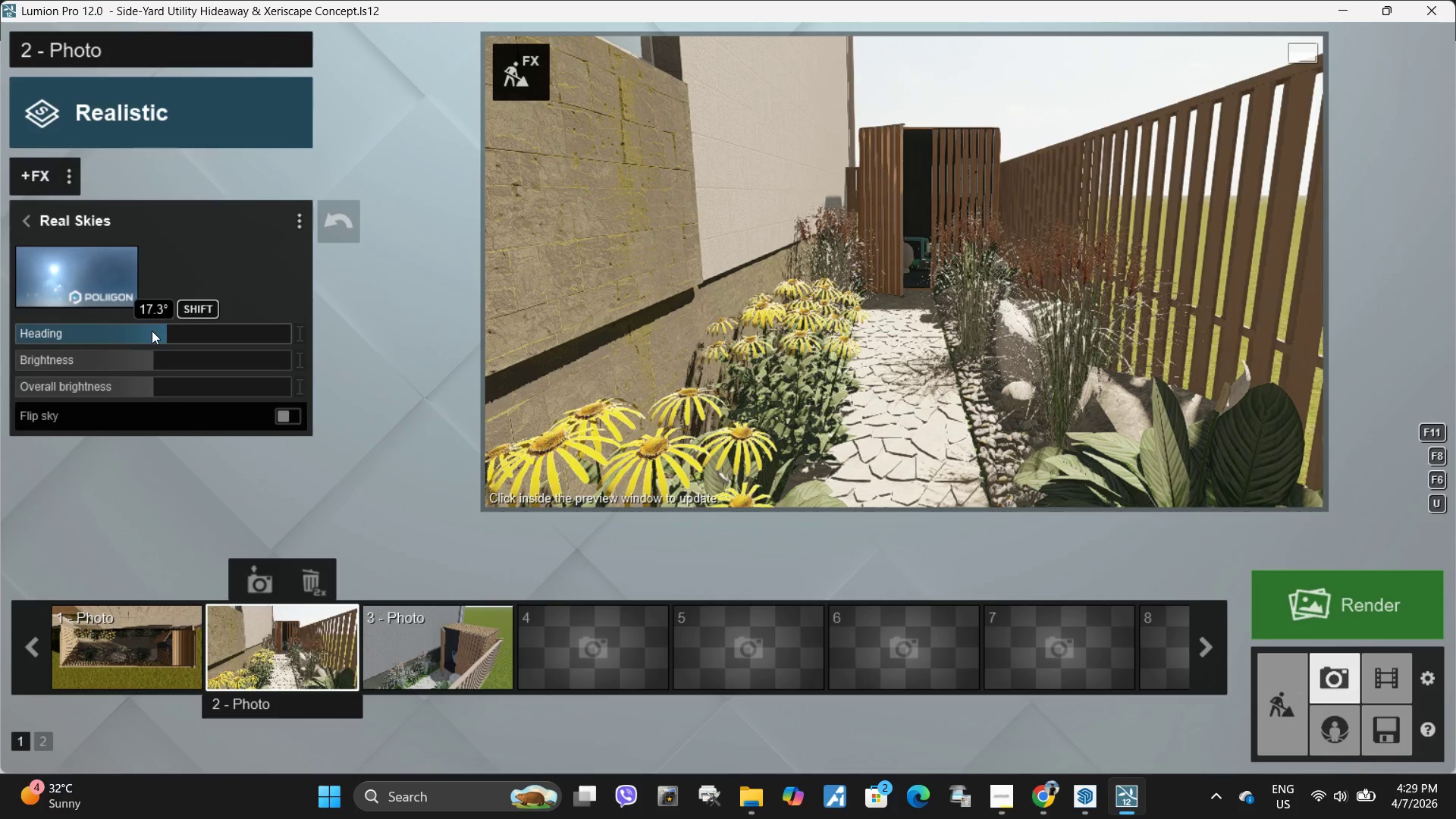 
left_click_drag(start_coordinate=[158, 331], to_coordinate=[195, 330])
 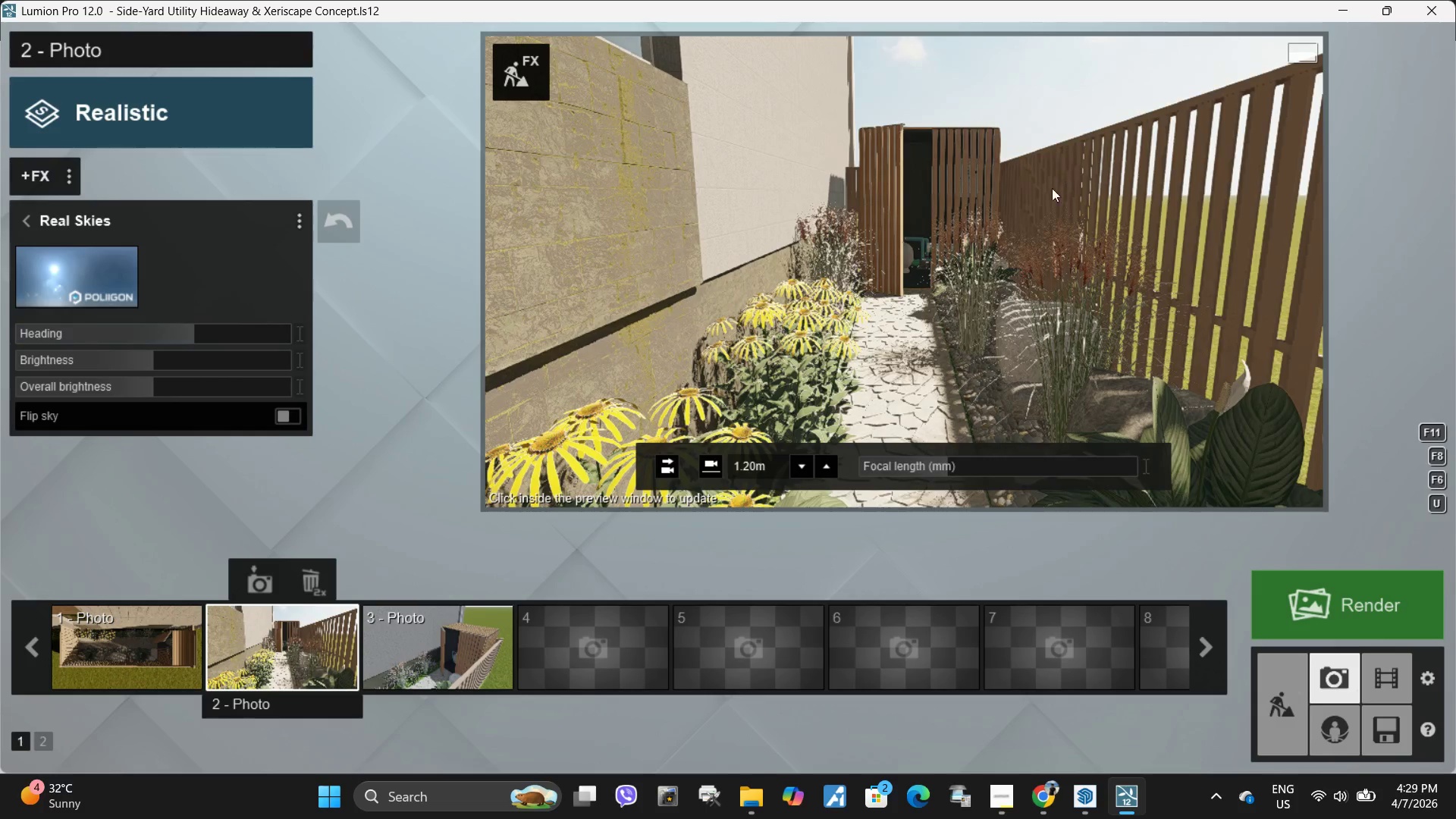 
key(S)
 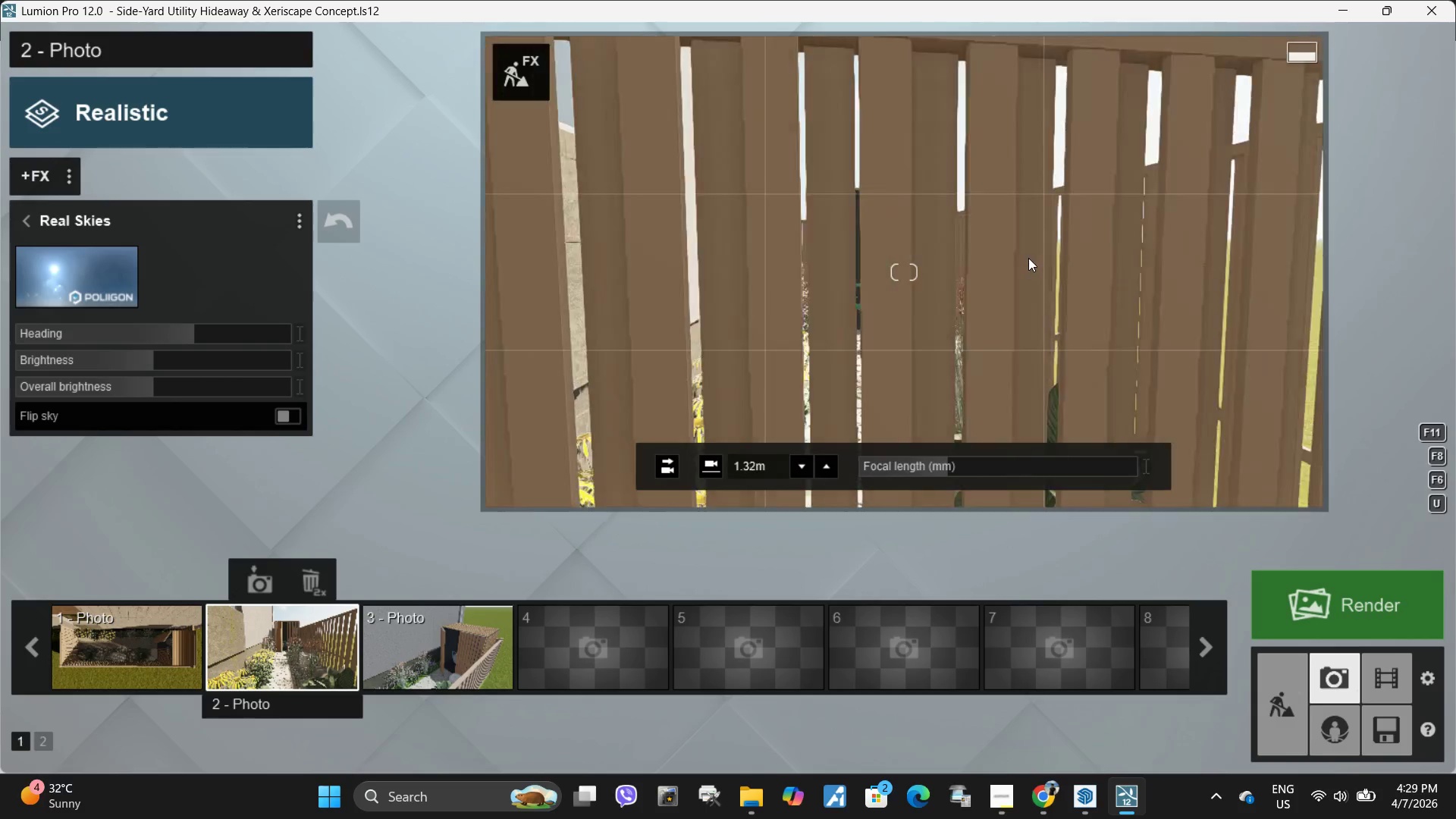 
hold_key(key=W, duration=1.5)
 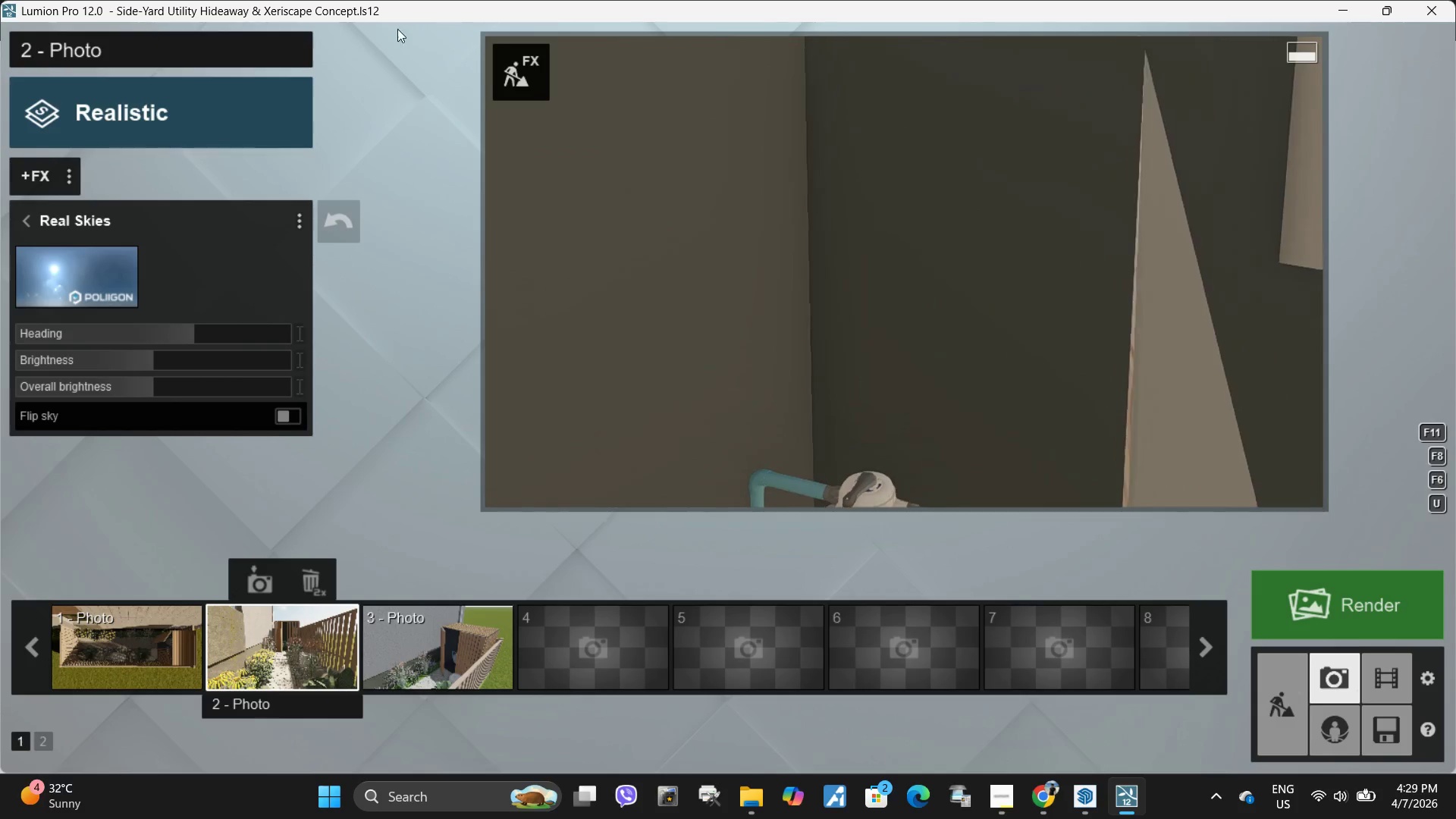 
hold_key(key=W, duration=4.14)
 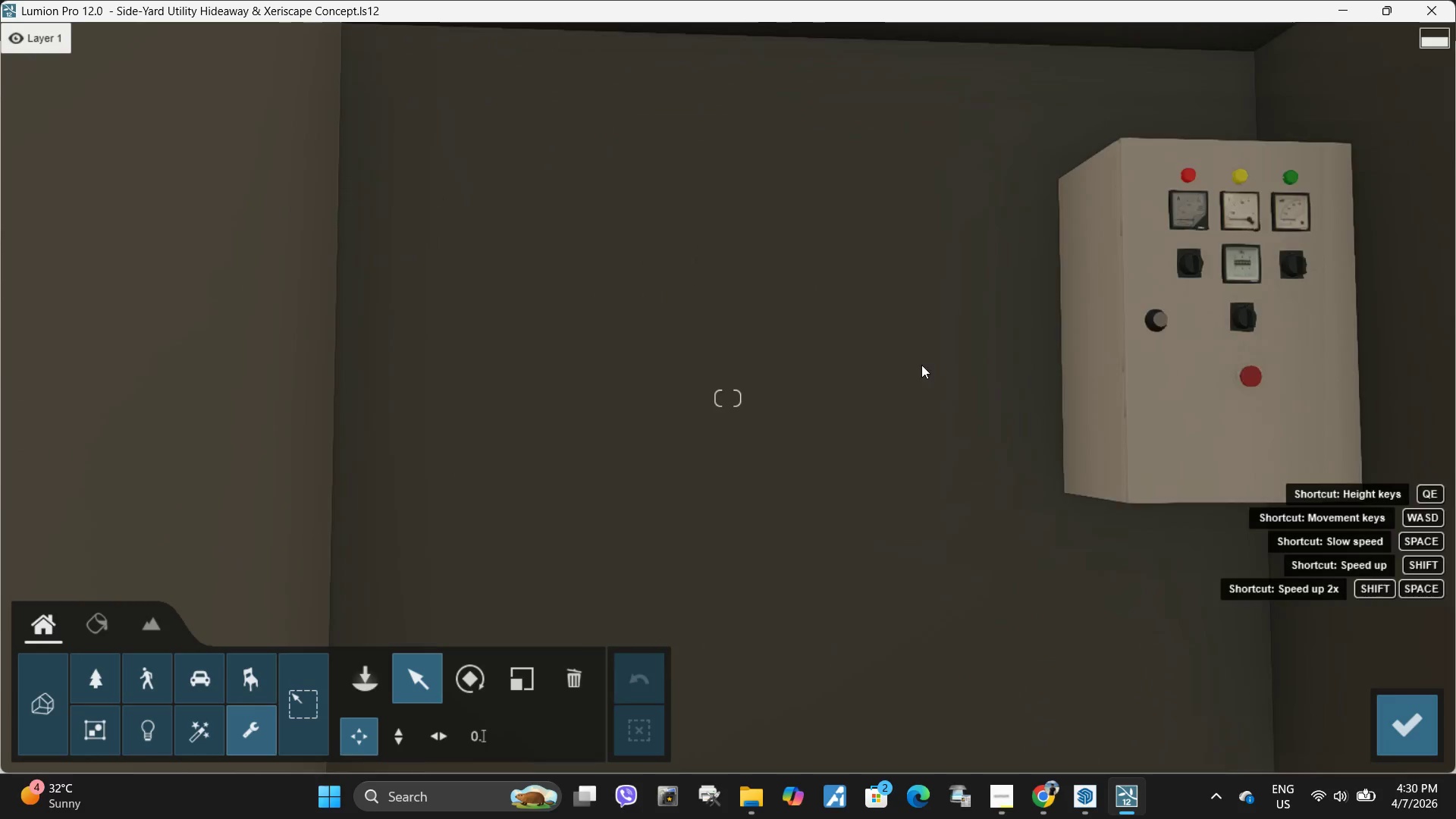 
left_click([525, 80])
 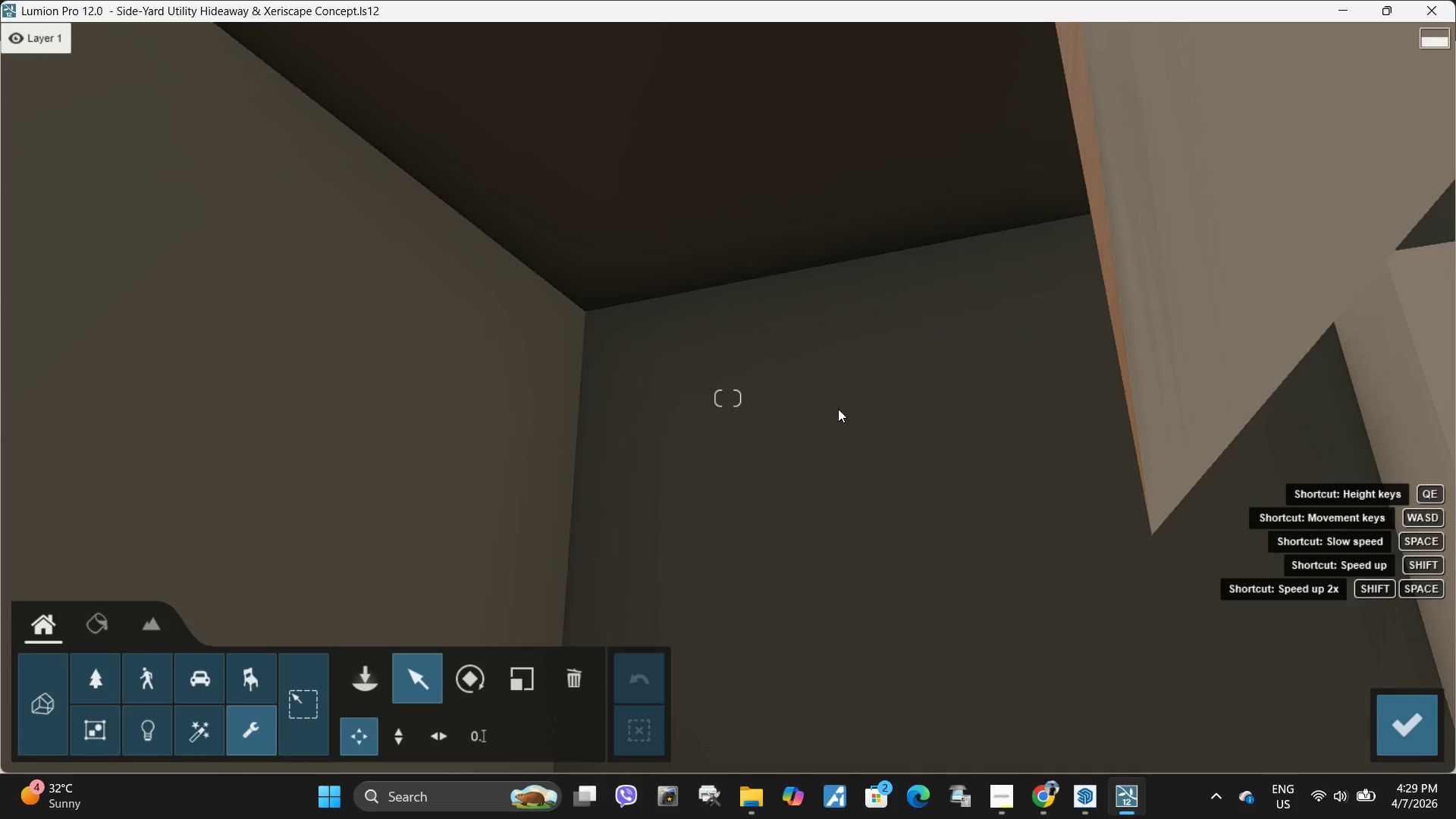 
type(ad)
 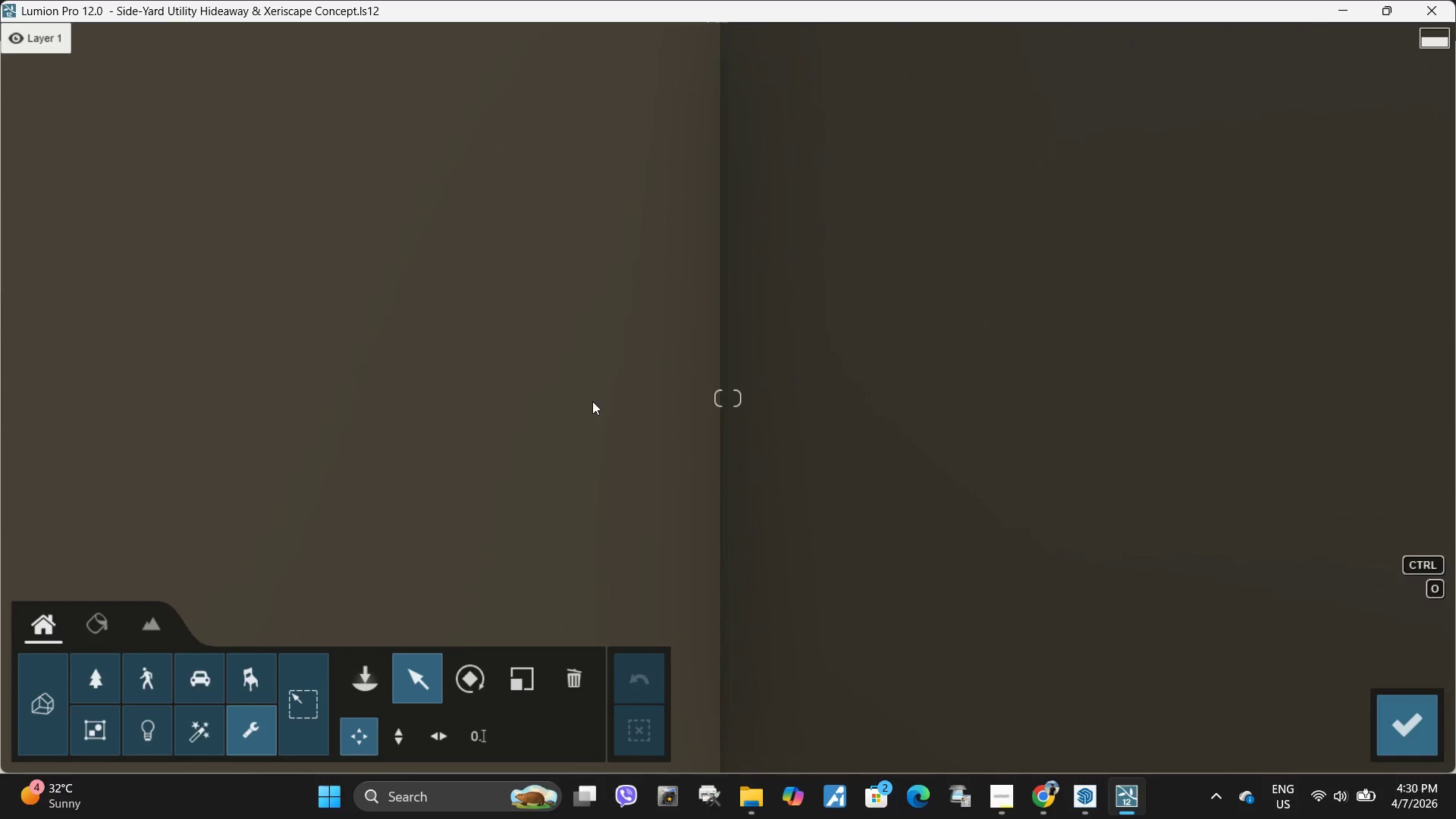 
left_click([103, 623])
 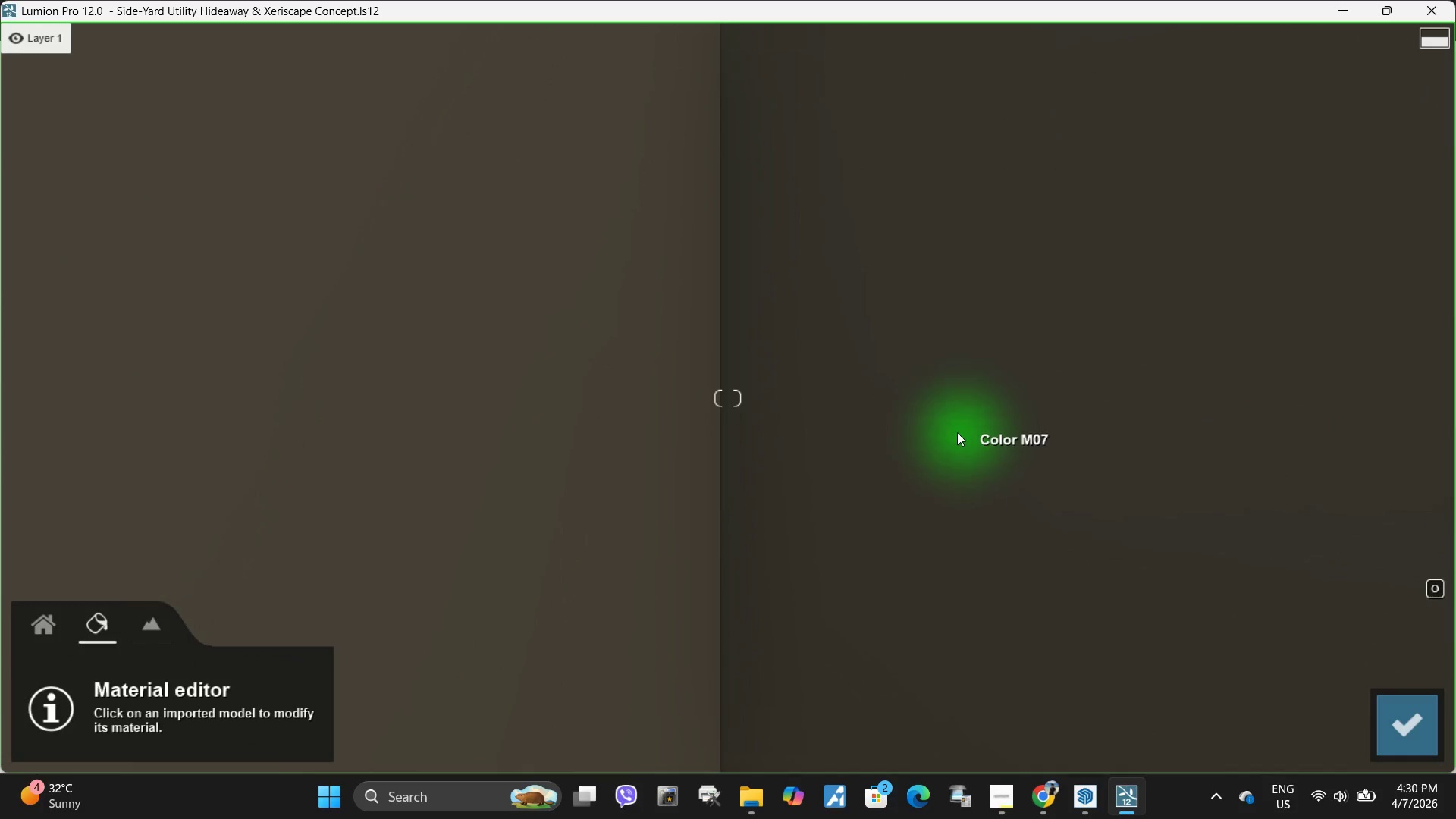 
left_click([957, 432])
 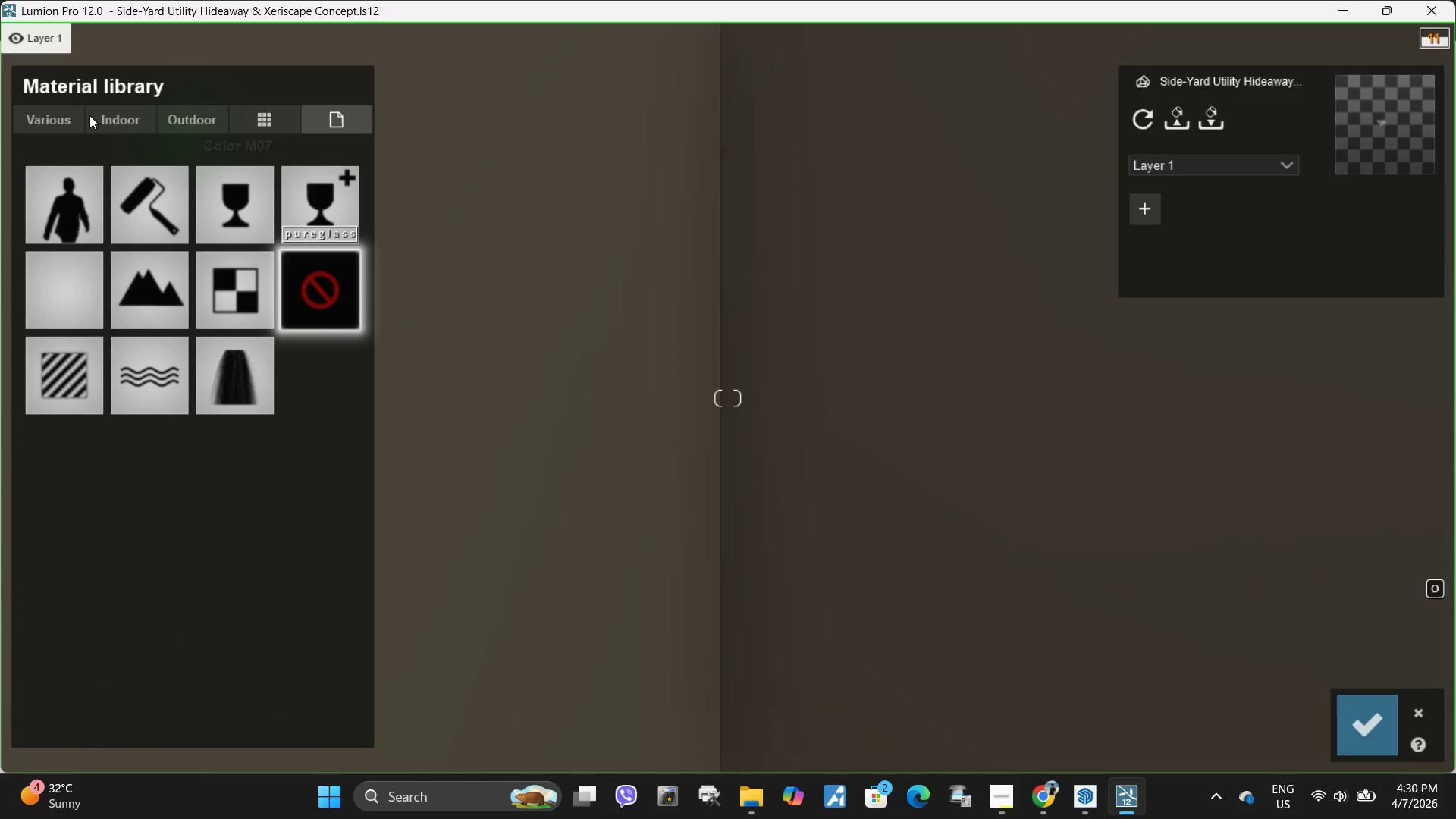 
left_click([207, 124])
 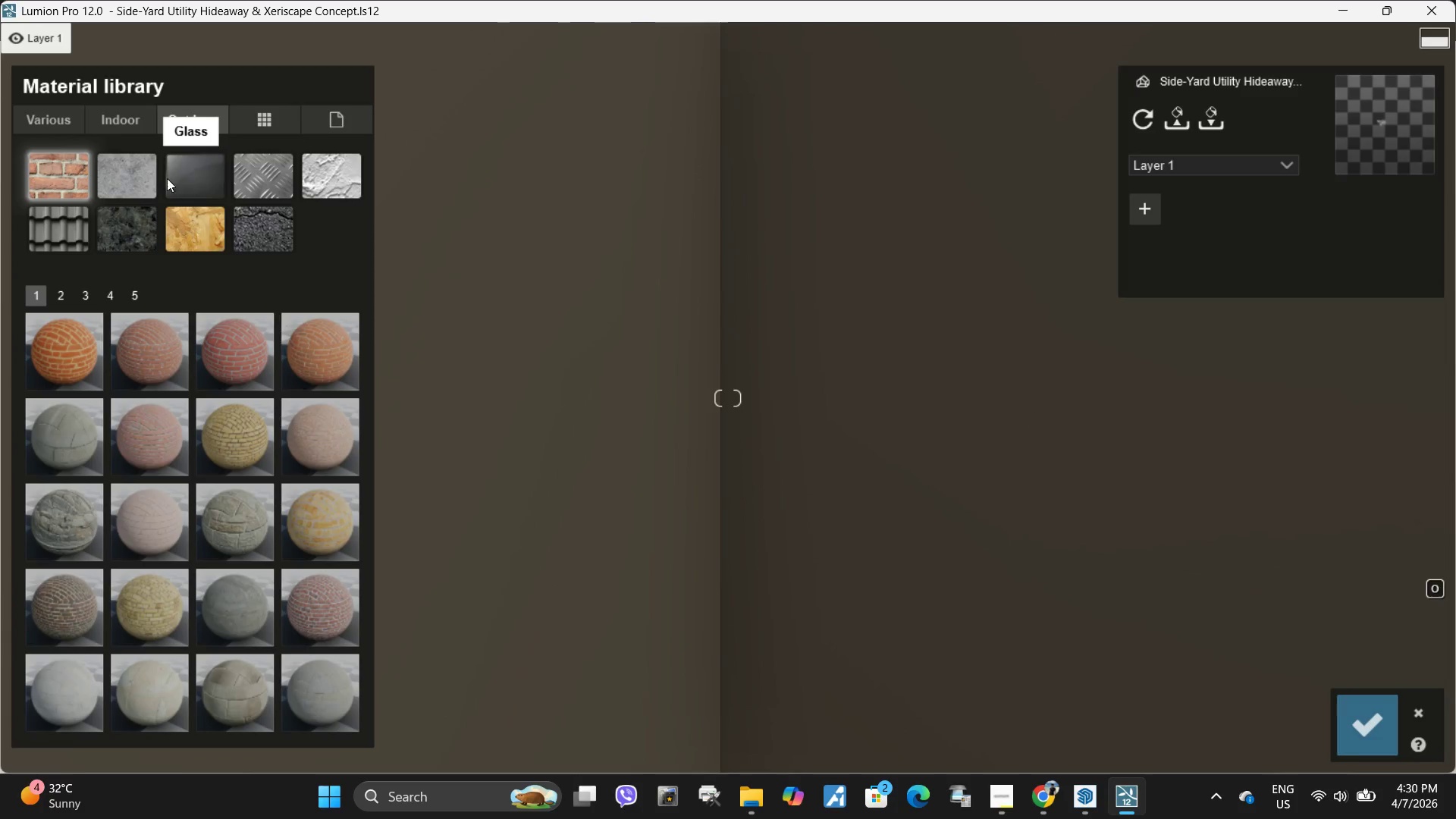 
left_click([149, 173])
 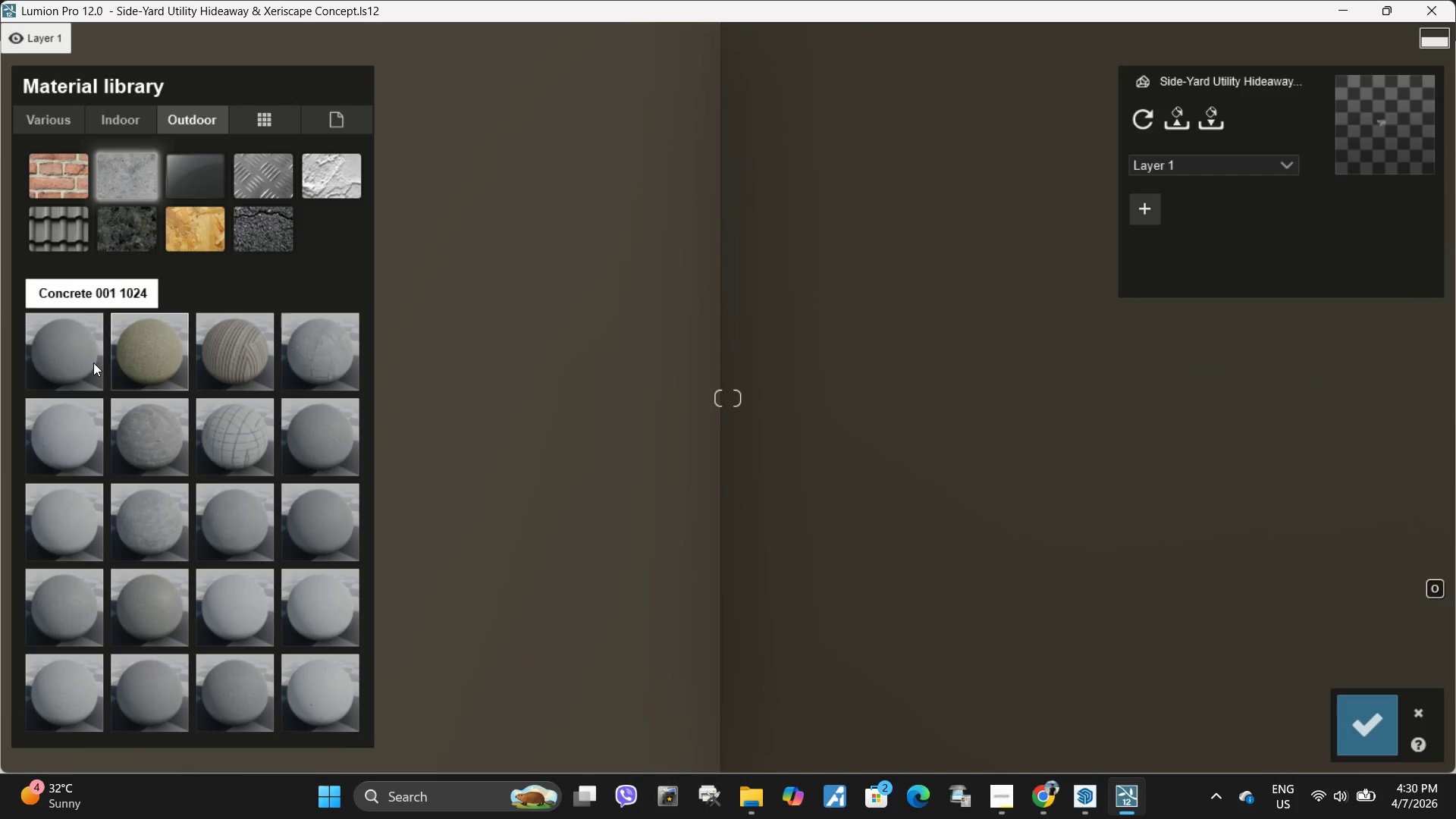 
double_click([93, 362])
 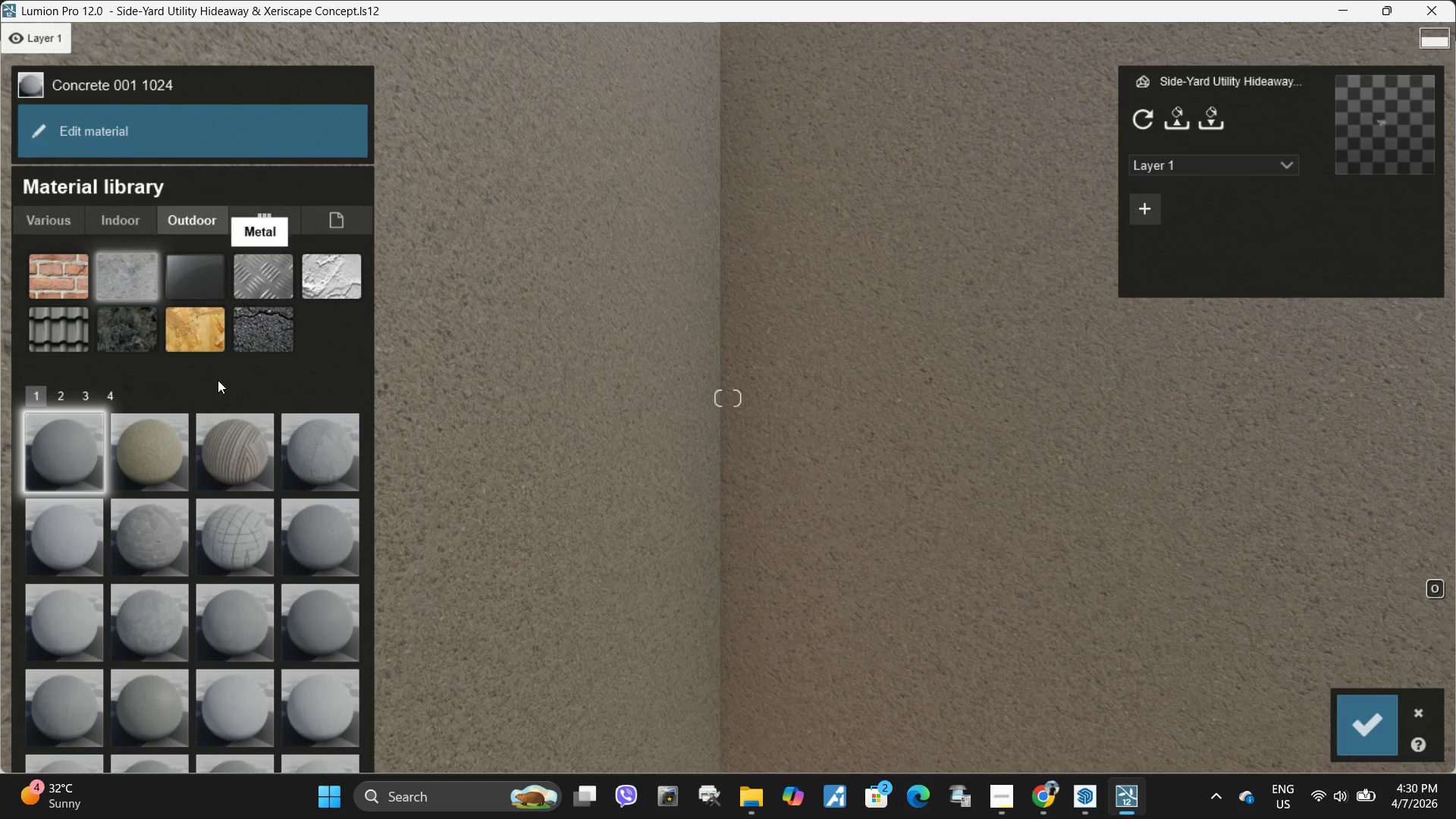 
double_click([71, 539])
 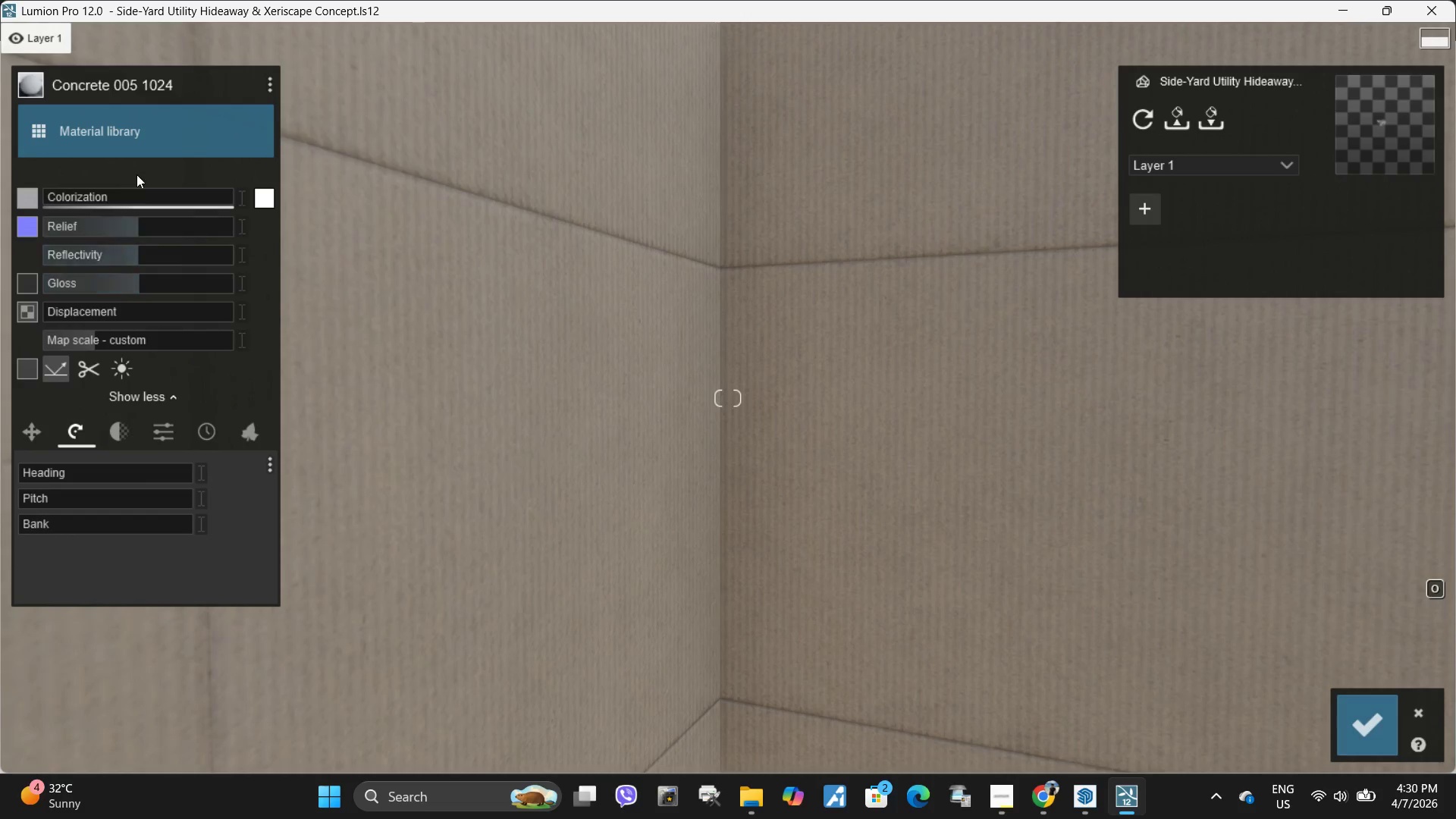 
left_click([140, 143])
 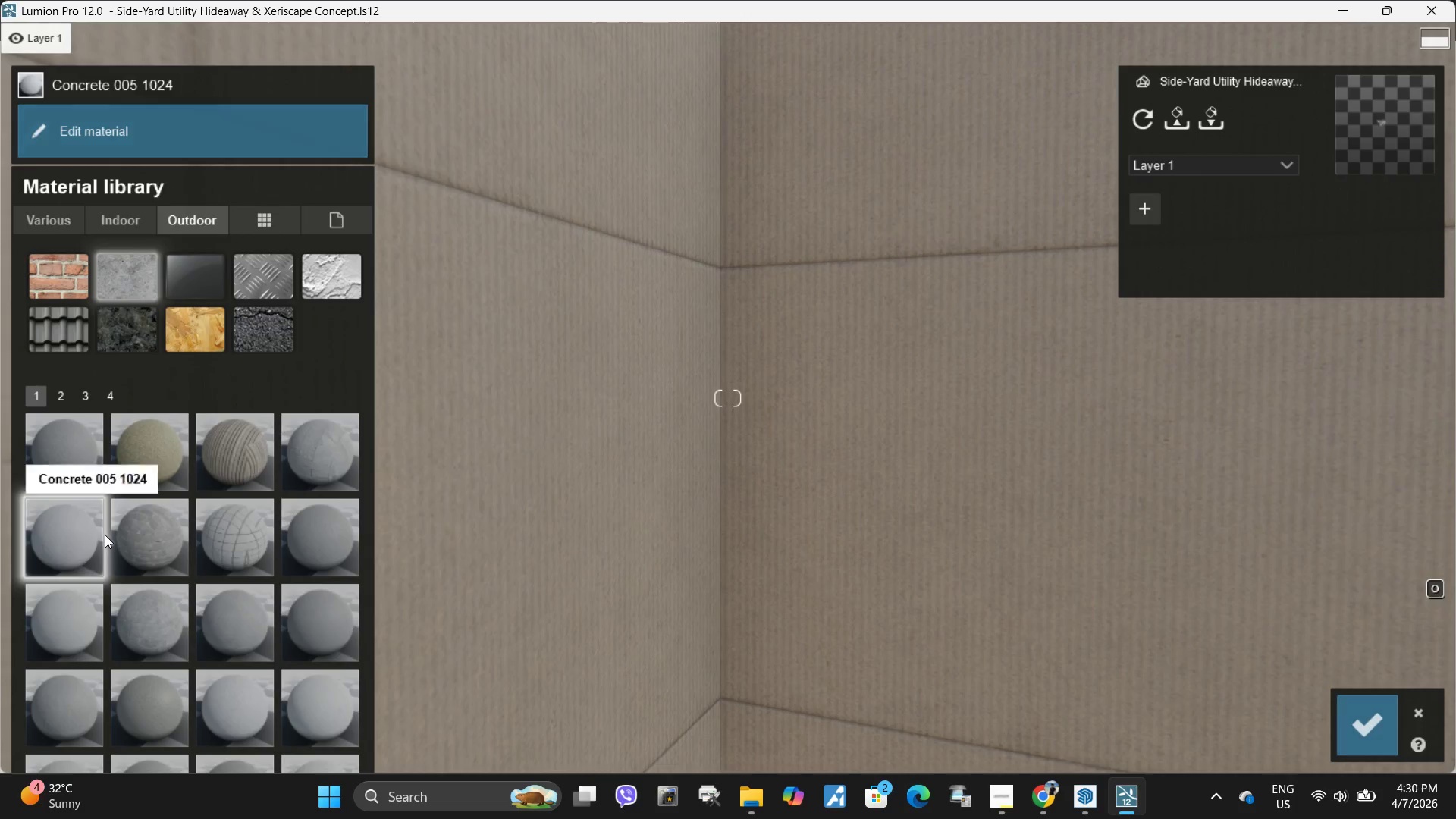 
scroll: coordinate [127, 526], scroll_direction: down, amount: 2.0
 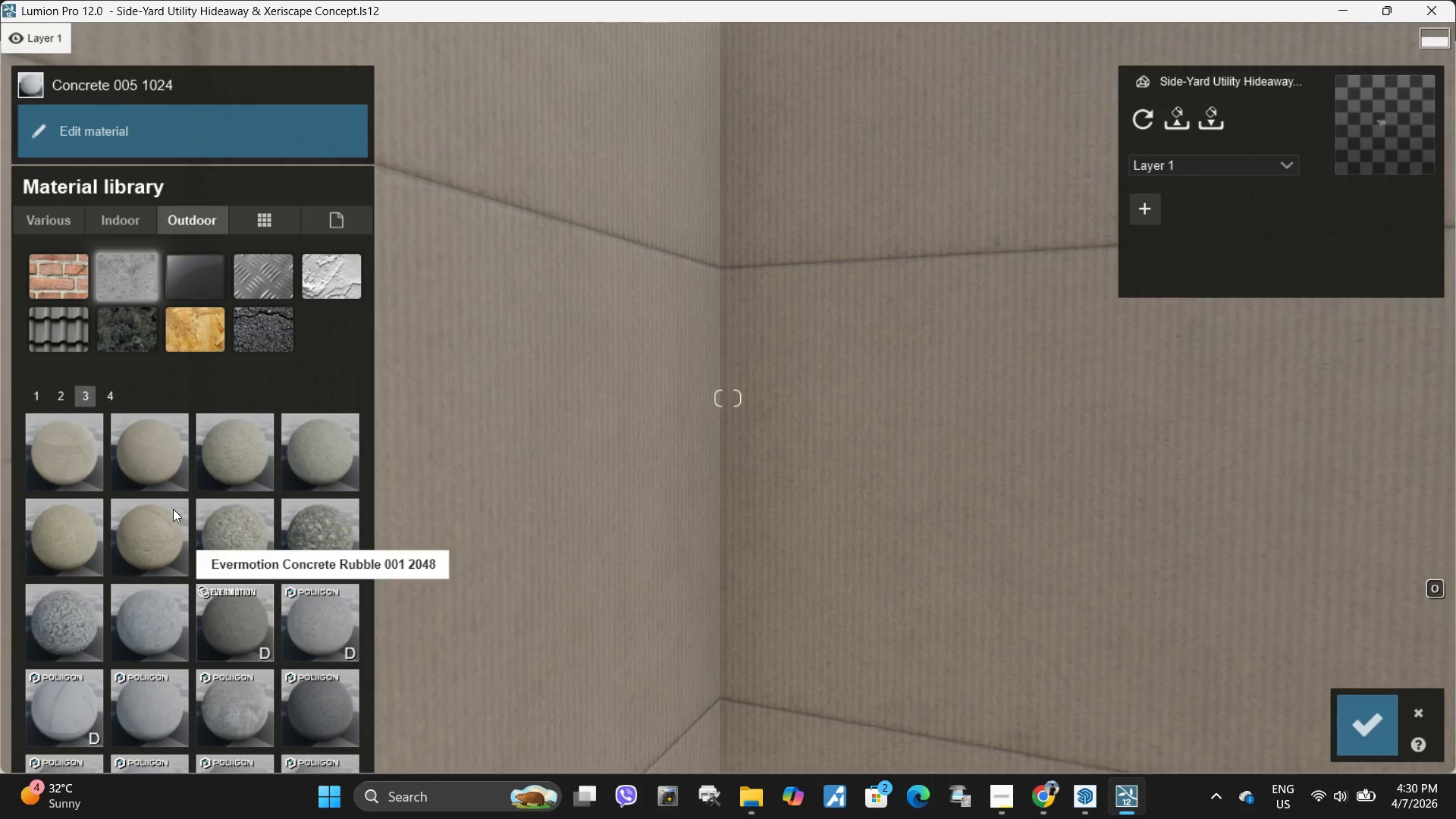 
scroll: coordinate [171, 570], scroll_direction: up, amount: 3.0
 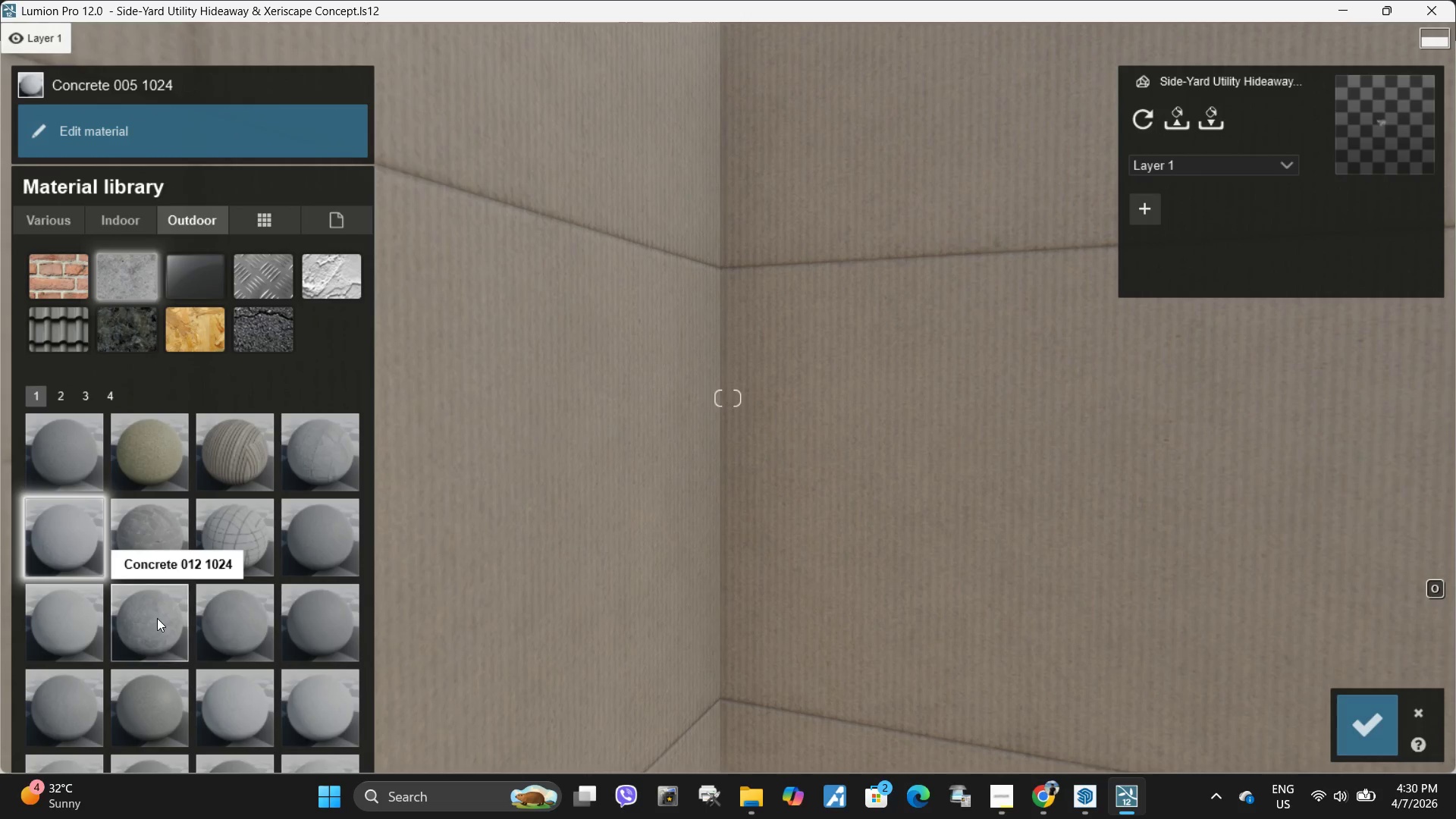 
left_click([157, 618])
 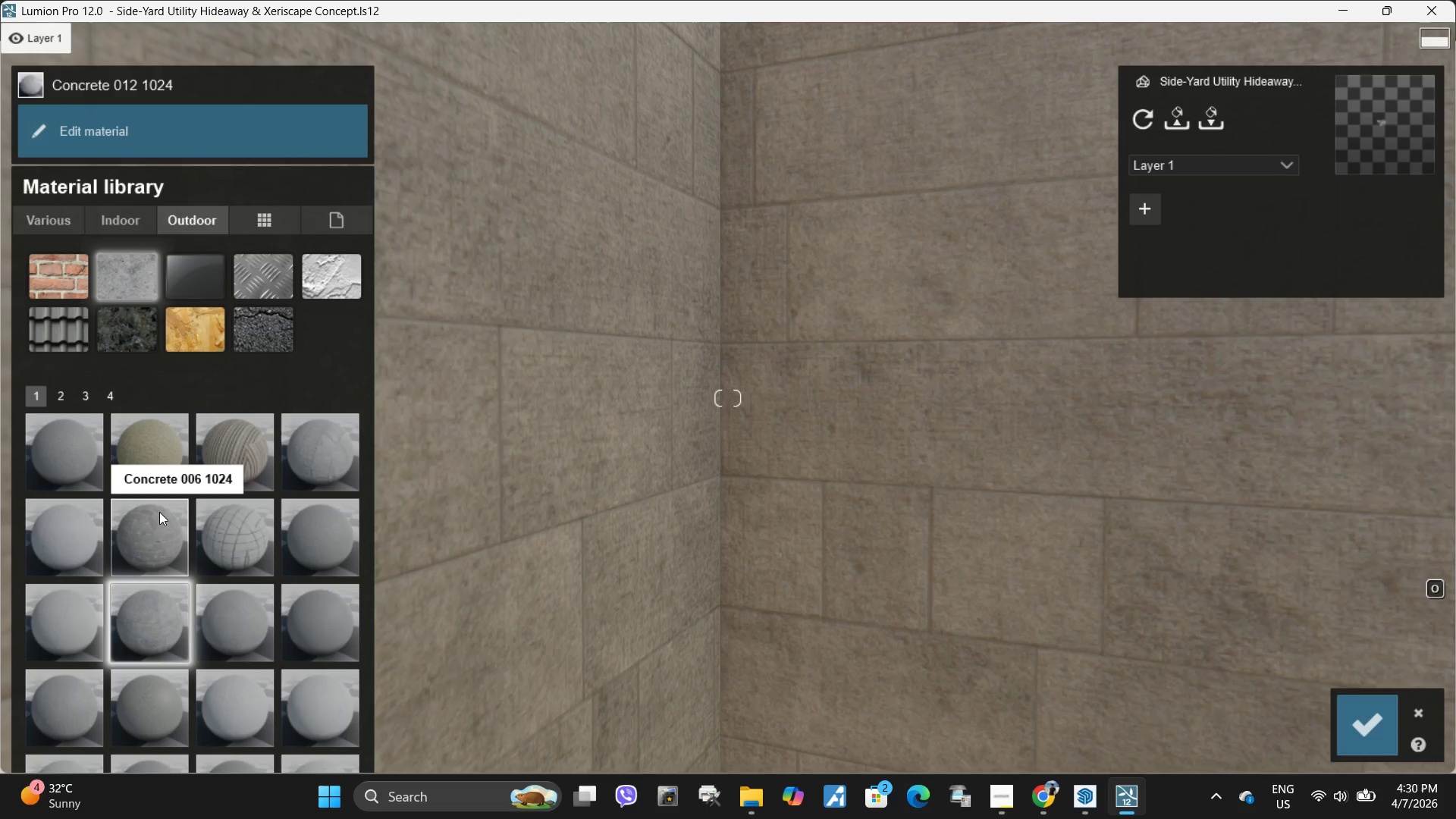 
scroll: coordinate [233, 572], scroll_direction: down, amount: 3.0
 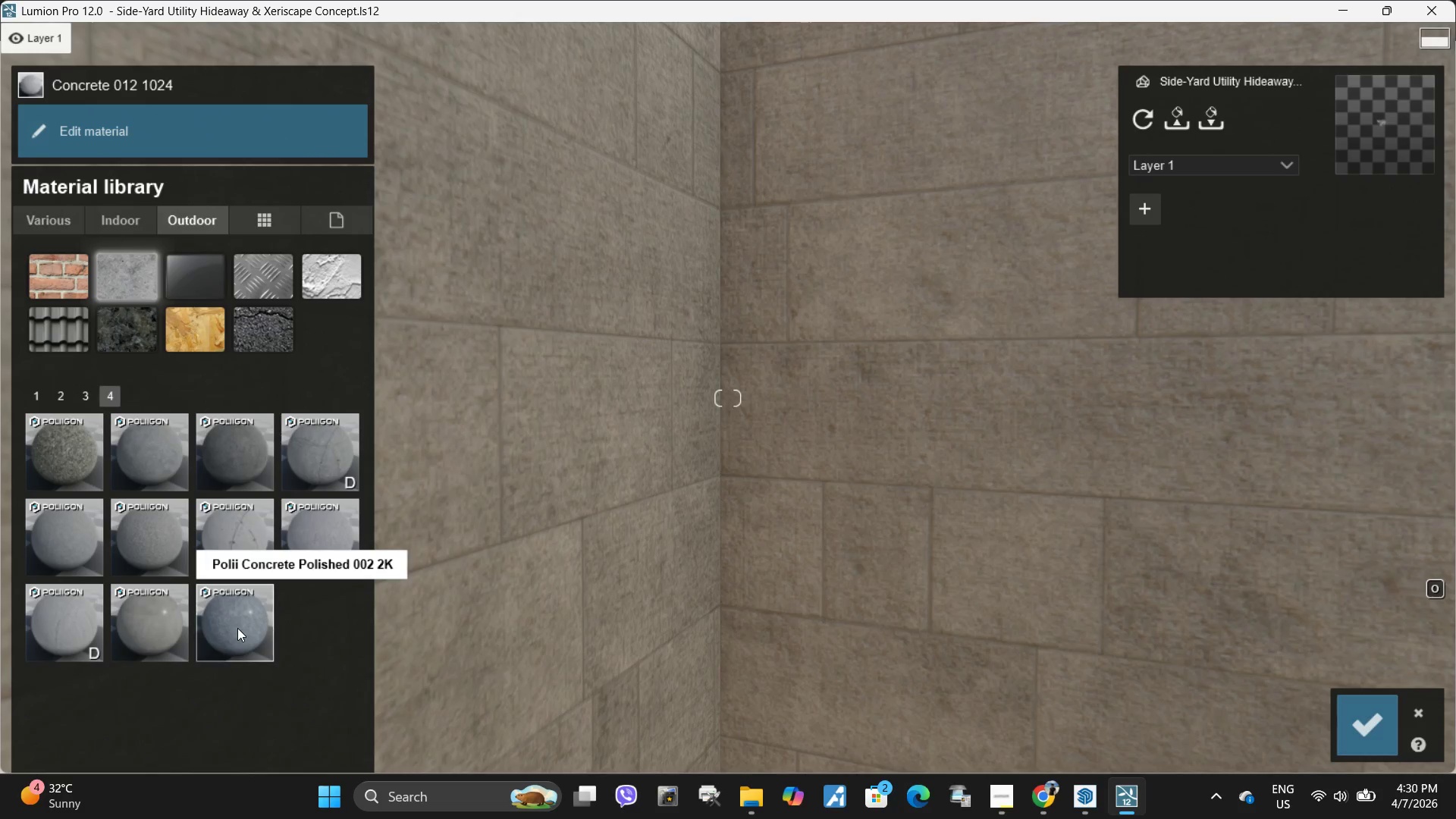 
left_click([237, 628])
 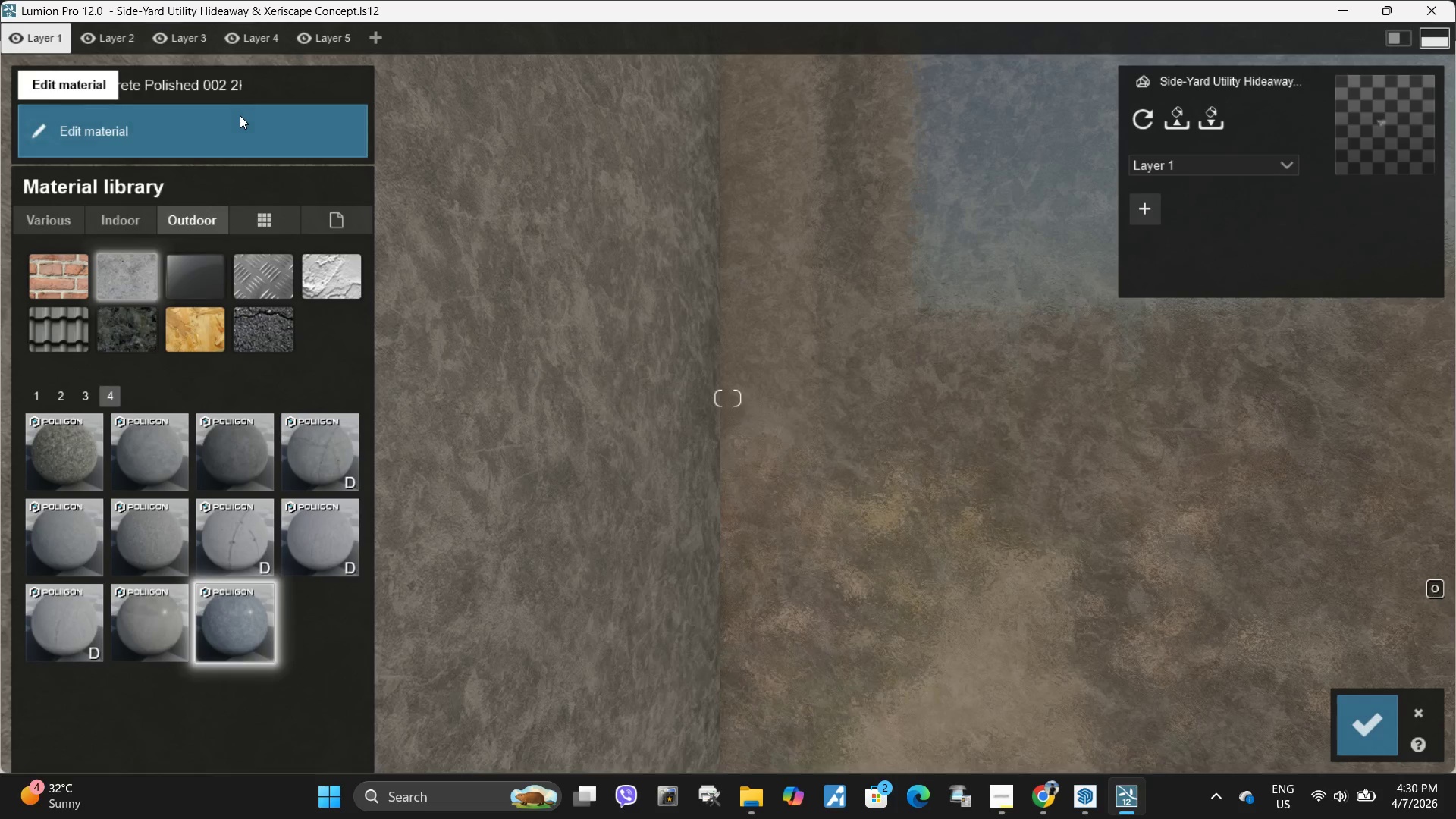 
left_click([241, 119])
 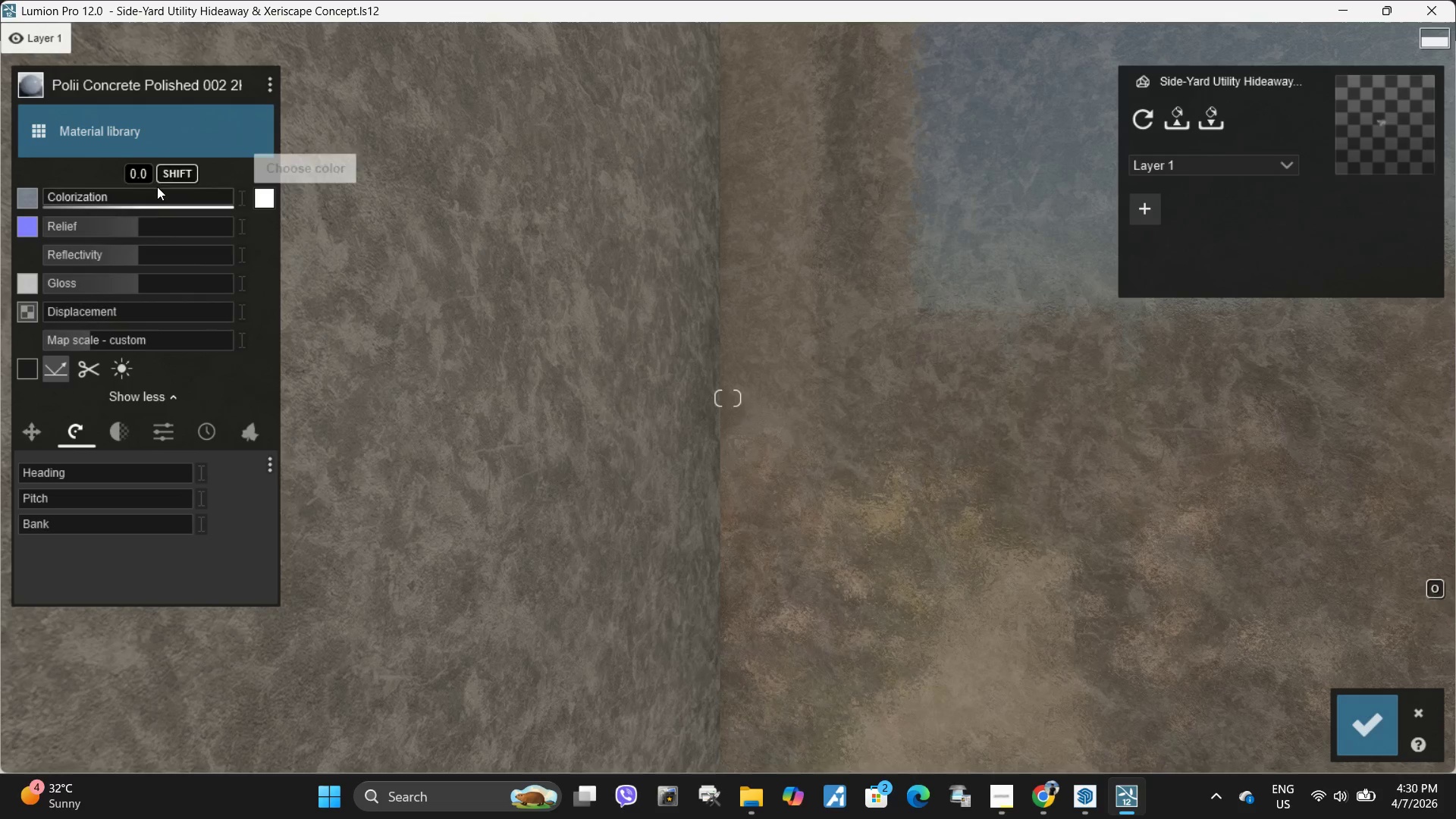 
left_click_drag(start_coordinate=[143, 201], to_coordinate=[243, 199])
 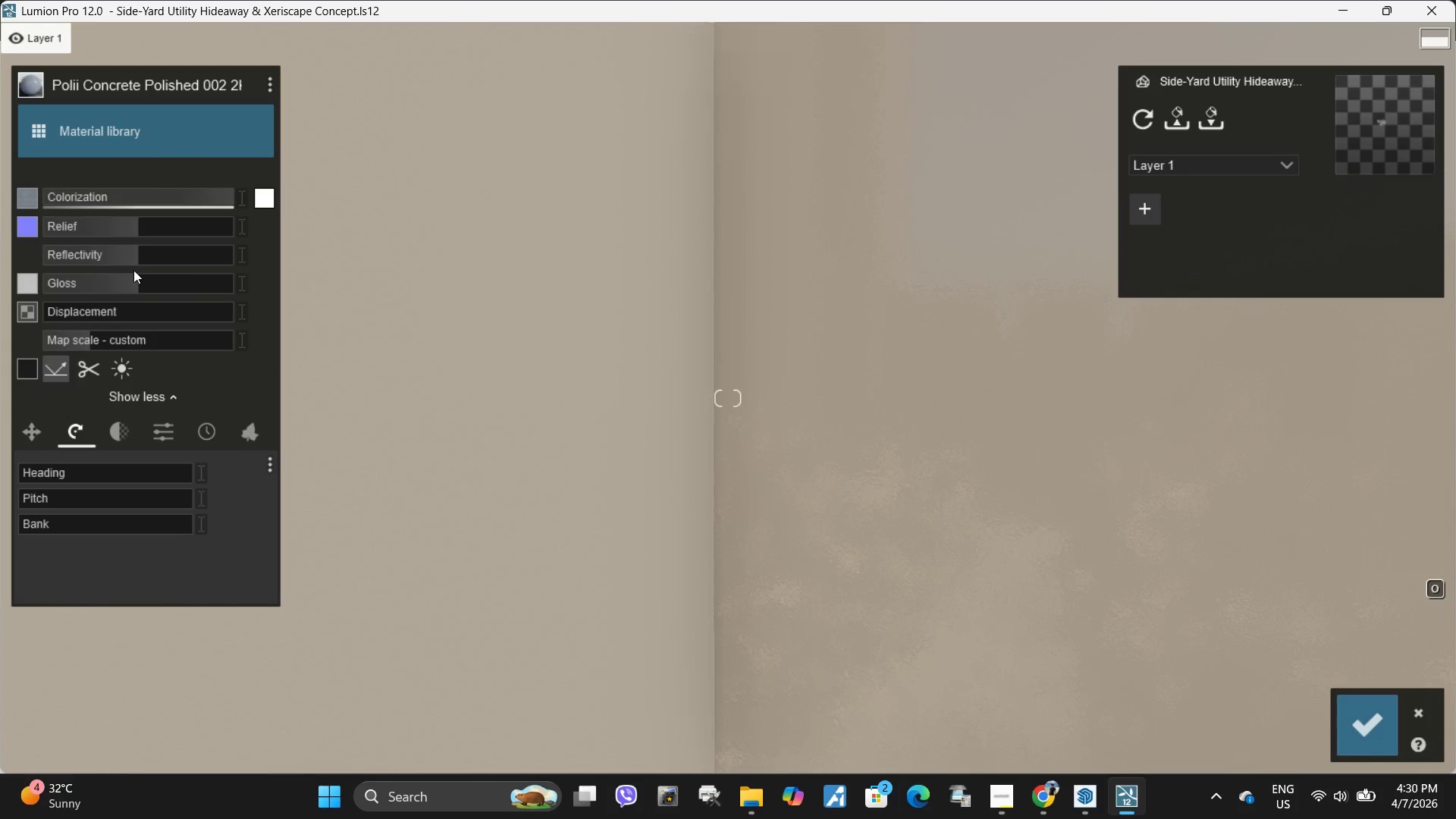 
left_click_drag(start_coordinate=[130, 282], to_coordinate=[7, 268])
 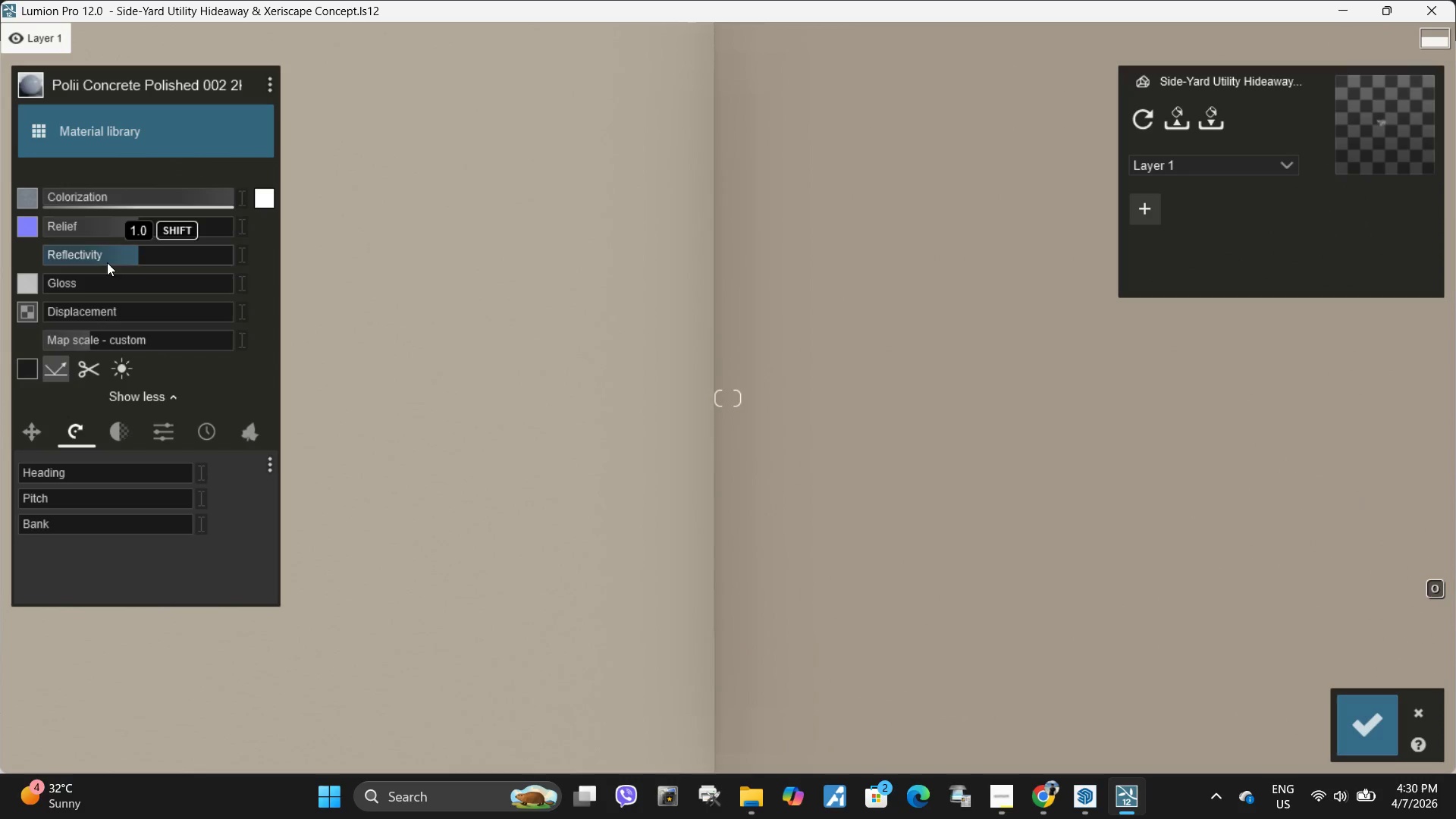 
left_click_drag(start_coordinate=[107, 262], to_coordinate=[0, 262])
 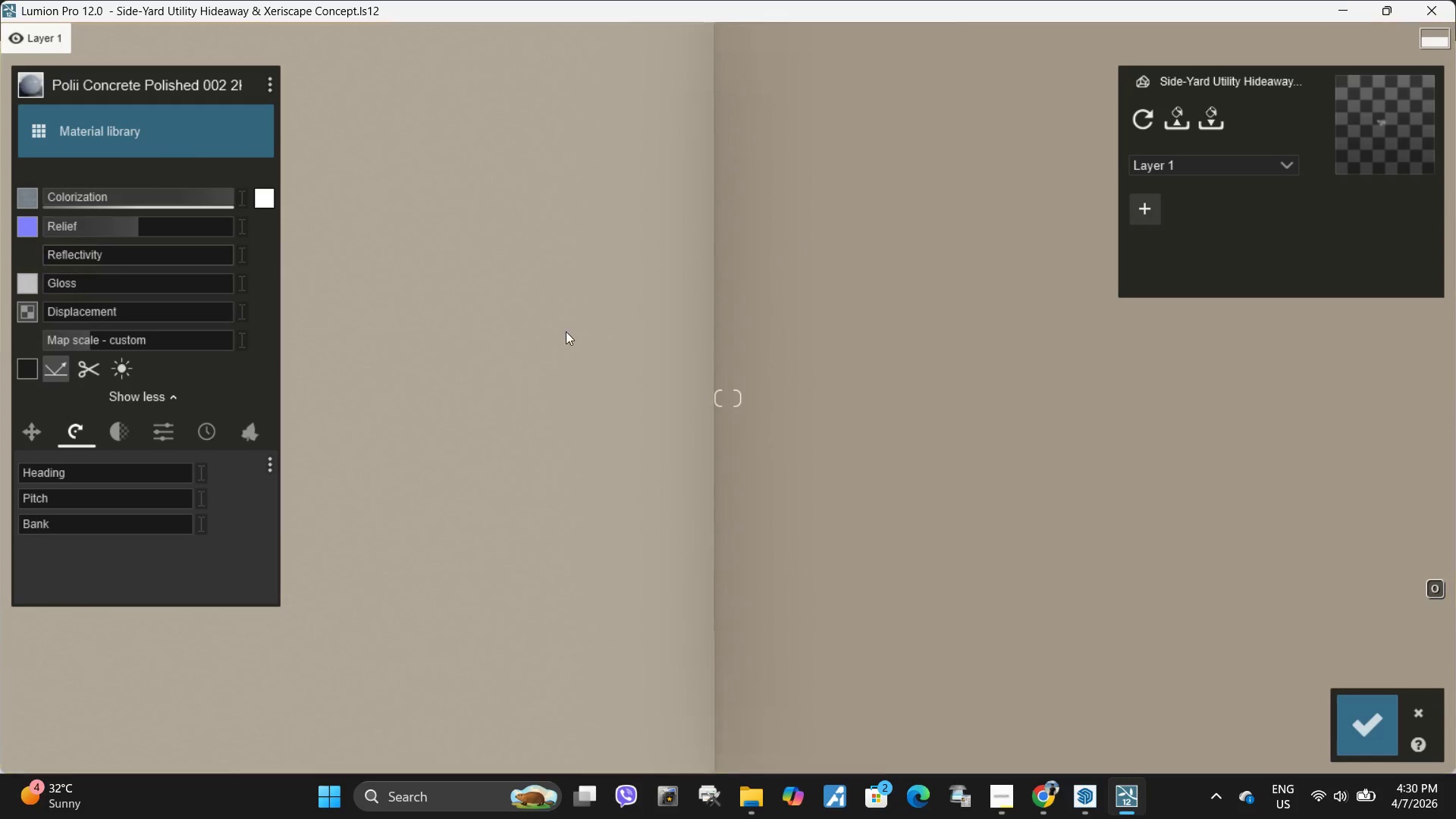 
double_click([0, 262])
 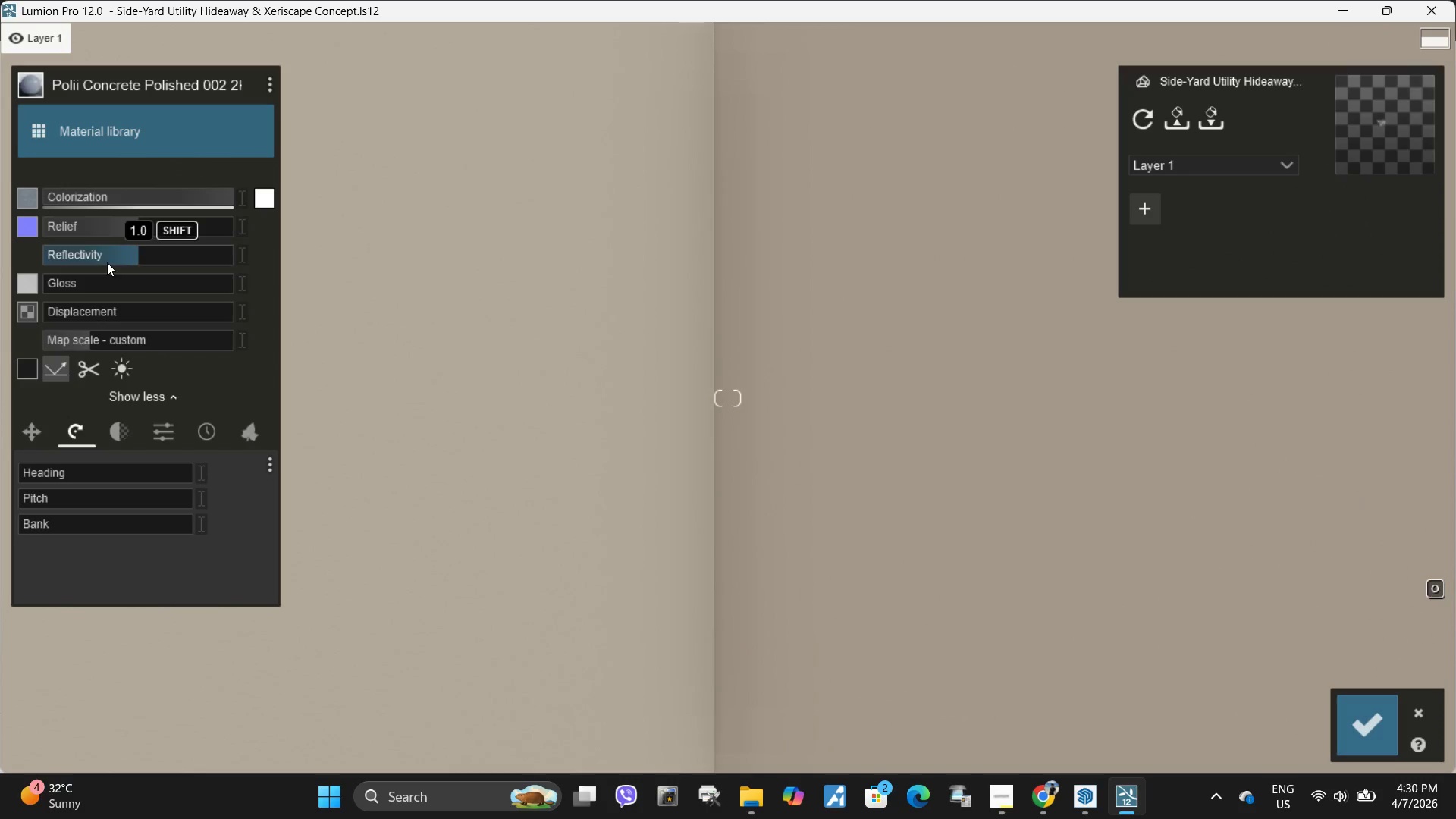 
hold_key(key=S, duration=0.58)
 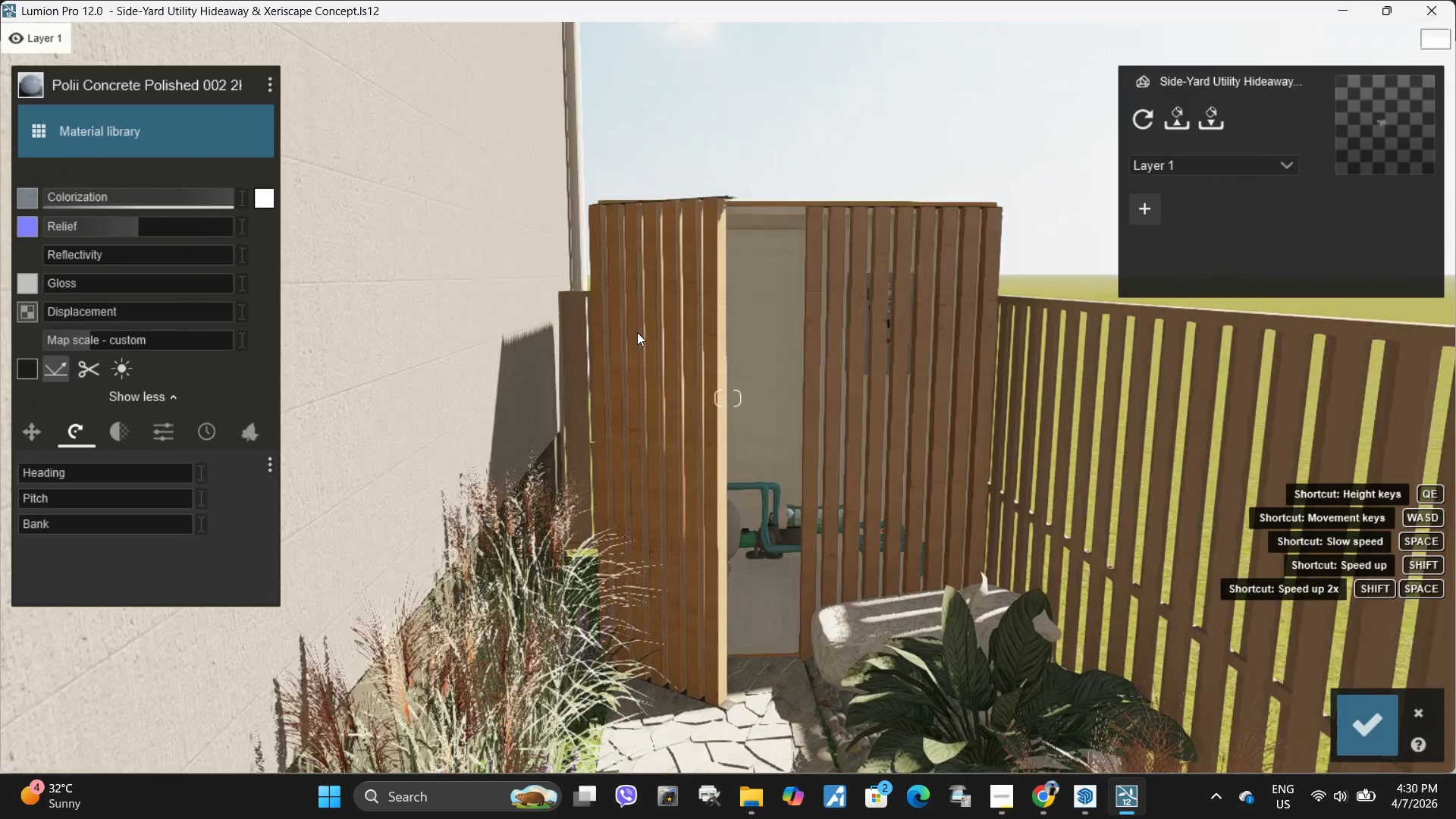 
type(asaee)
 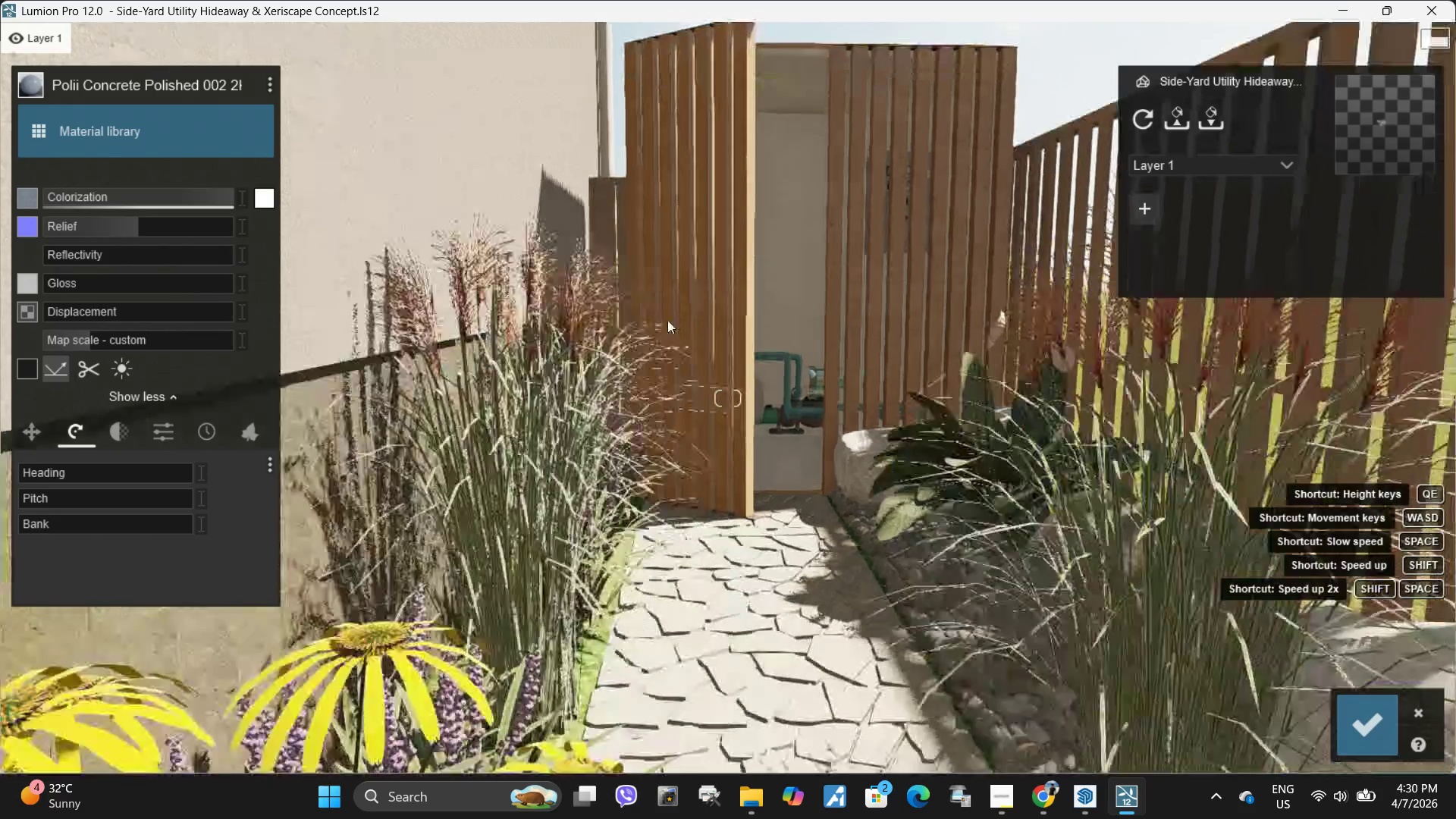 
type(wqwdwqww)
 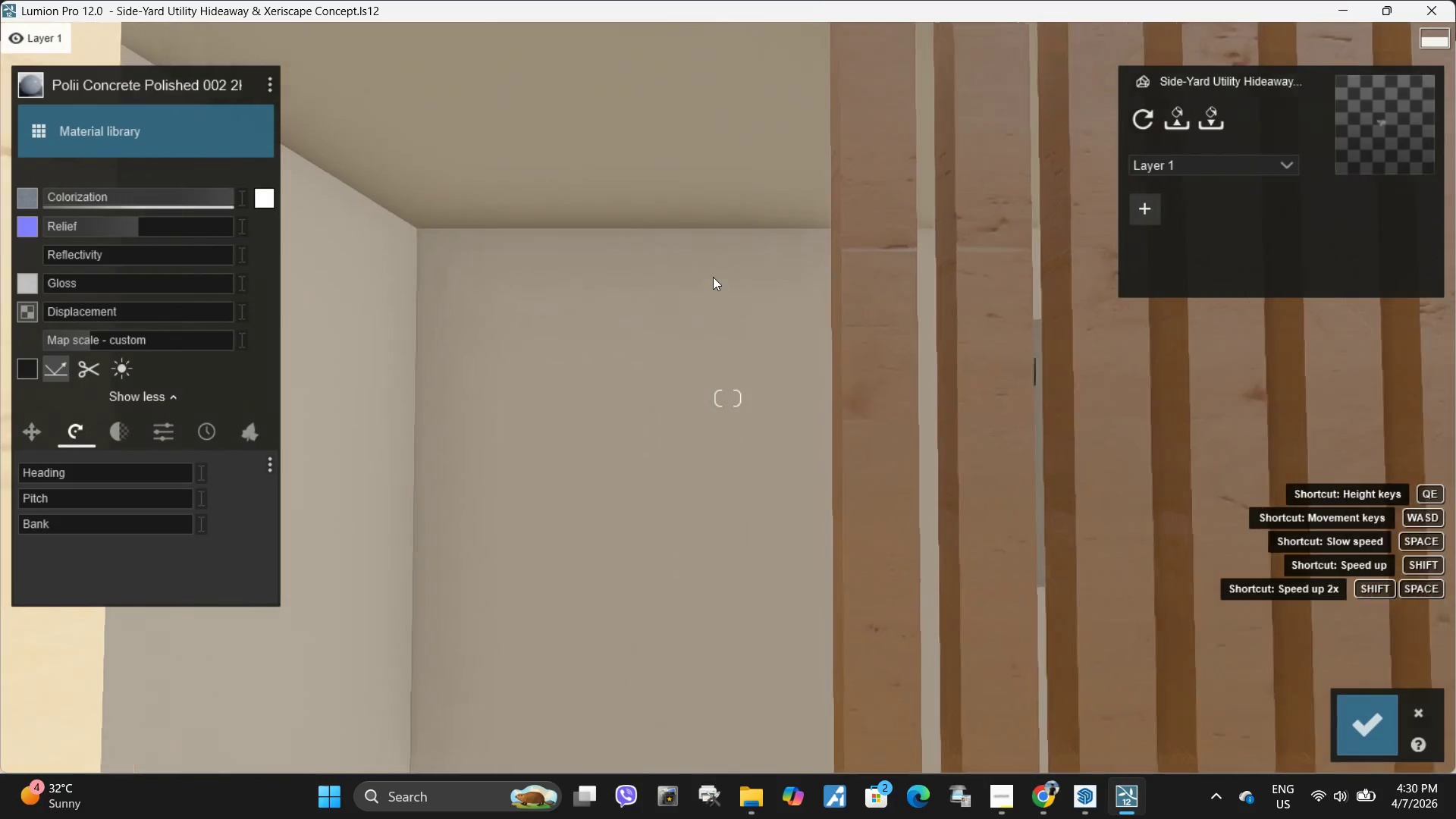 
right_click([713, 277])
 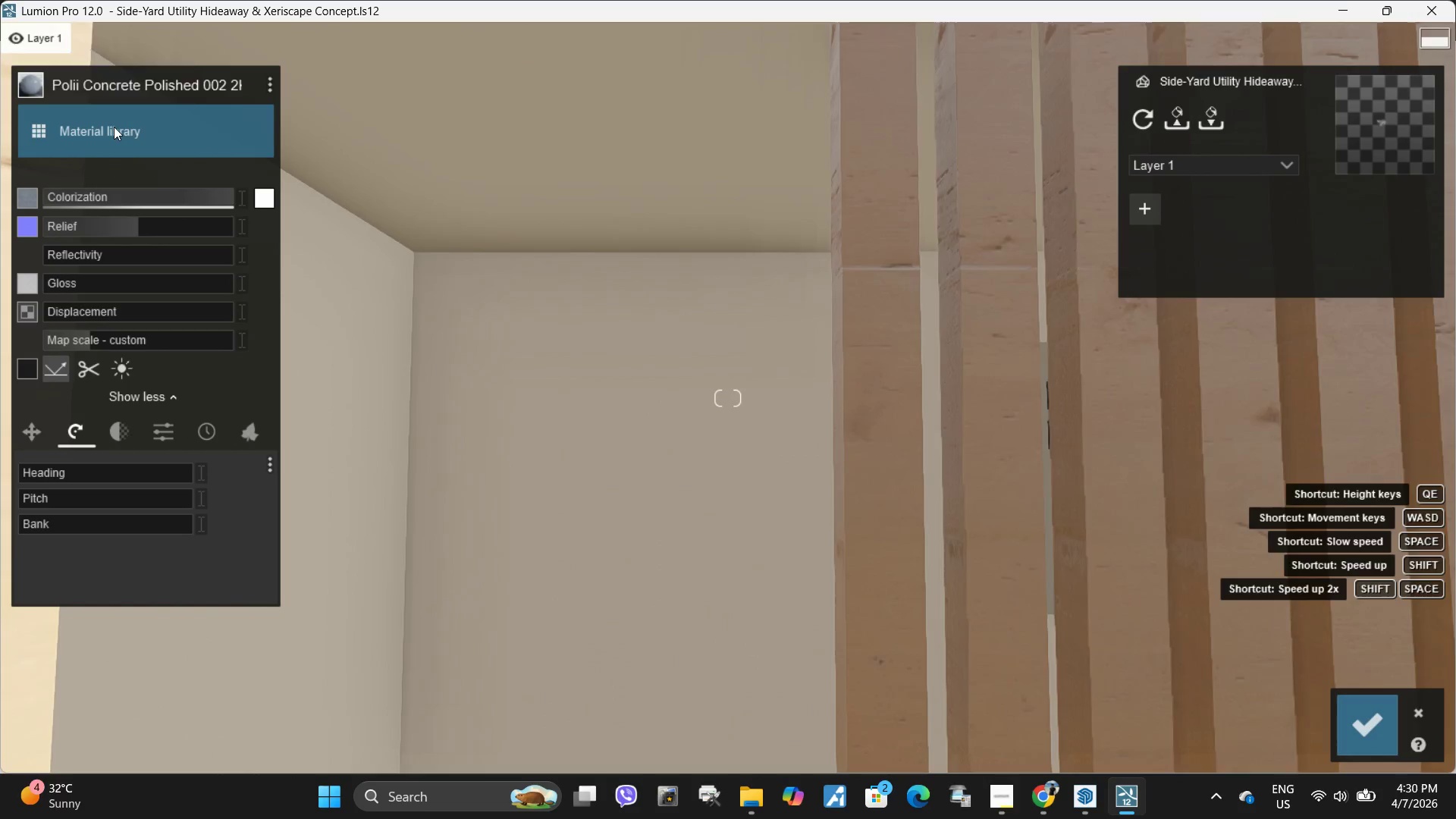 
double_click([115, 129])
 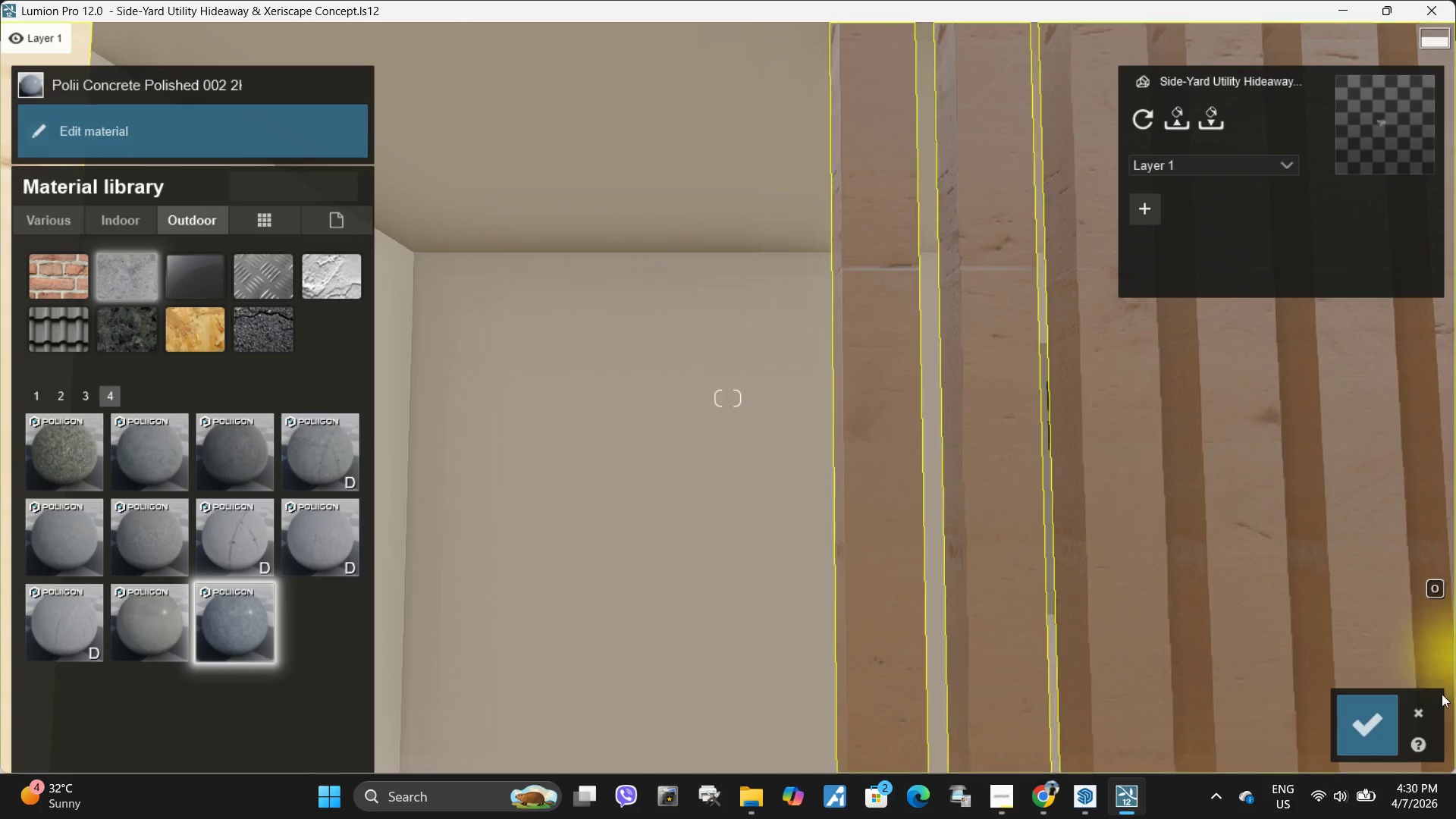 
left_click([1369, 720])
 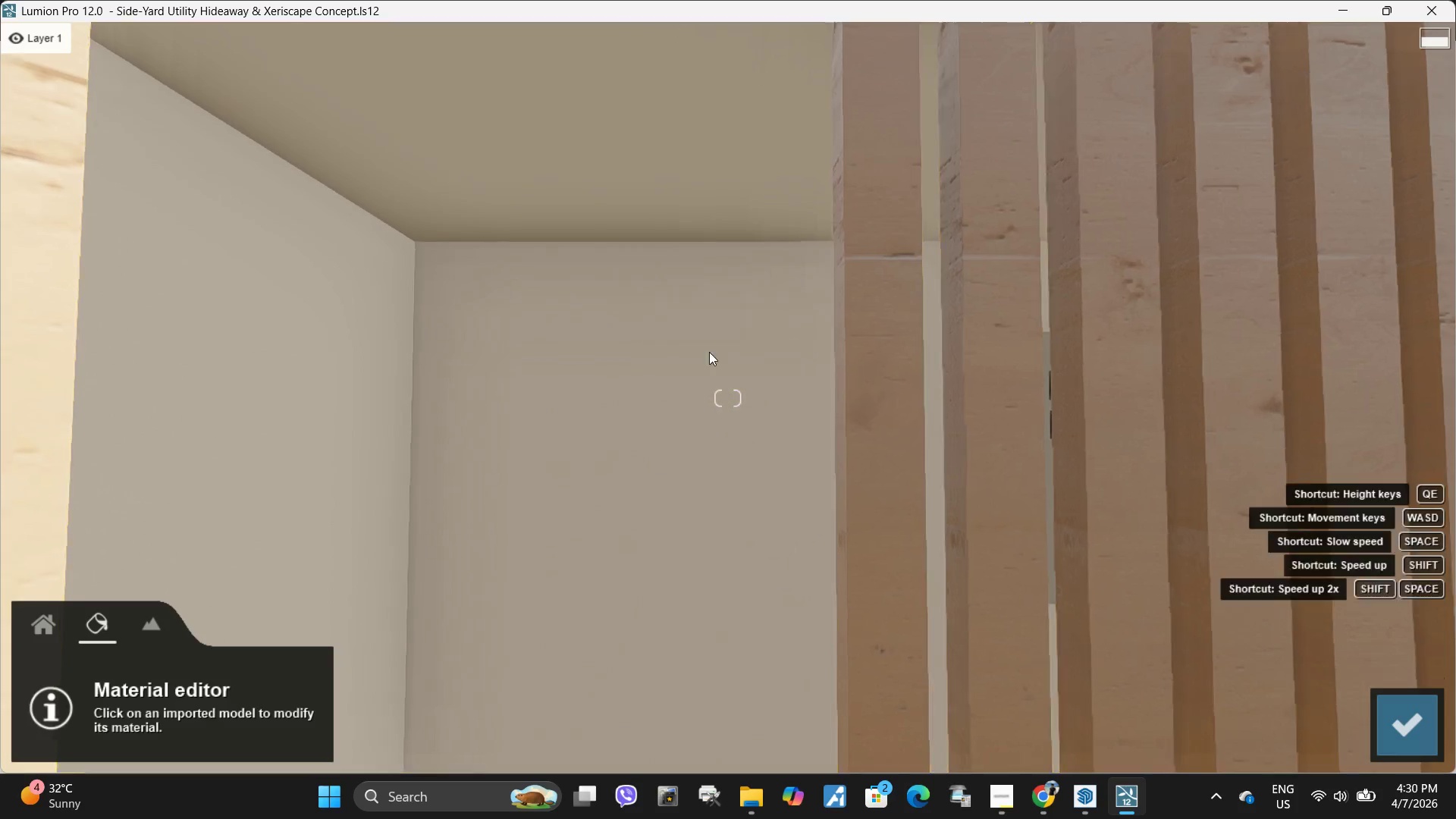 
hold_key(key=S, duration=0.36)
 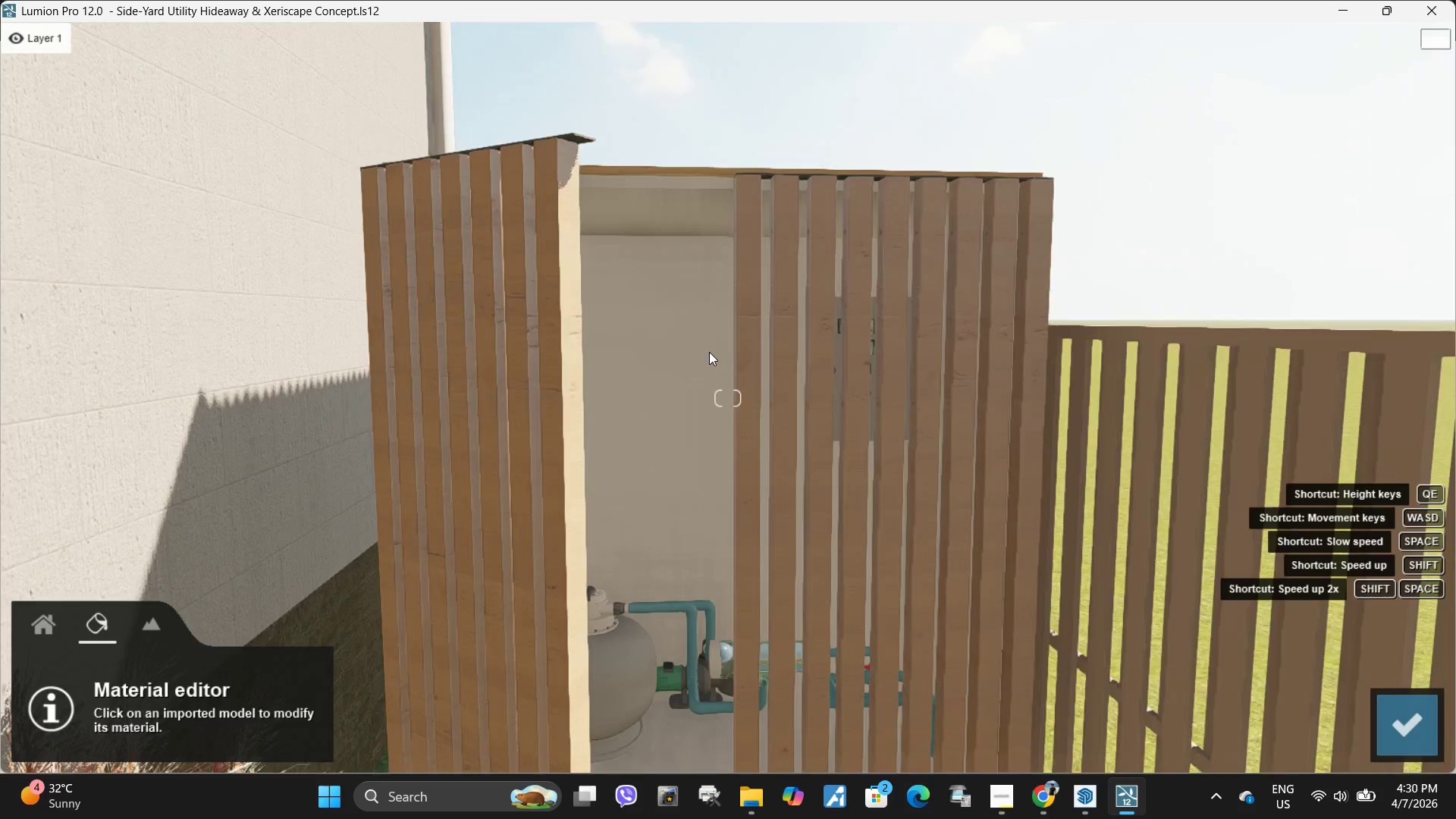 
hold_key(key=S, duration=0.38)
 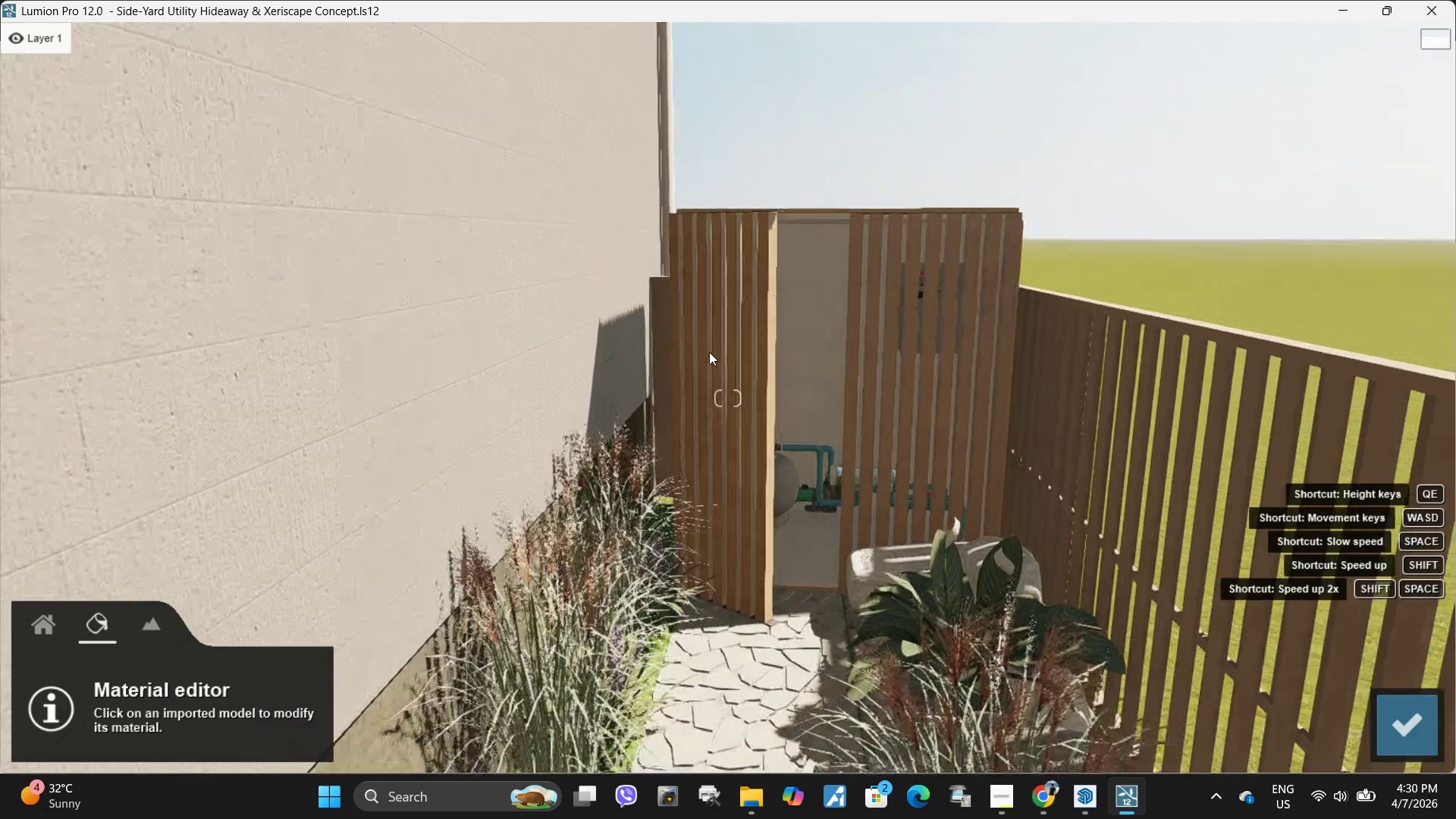 
type(adwwdw)
 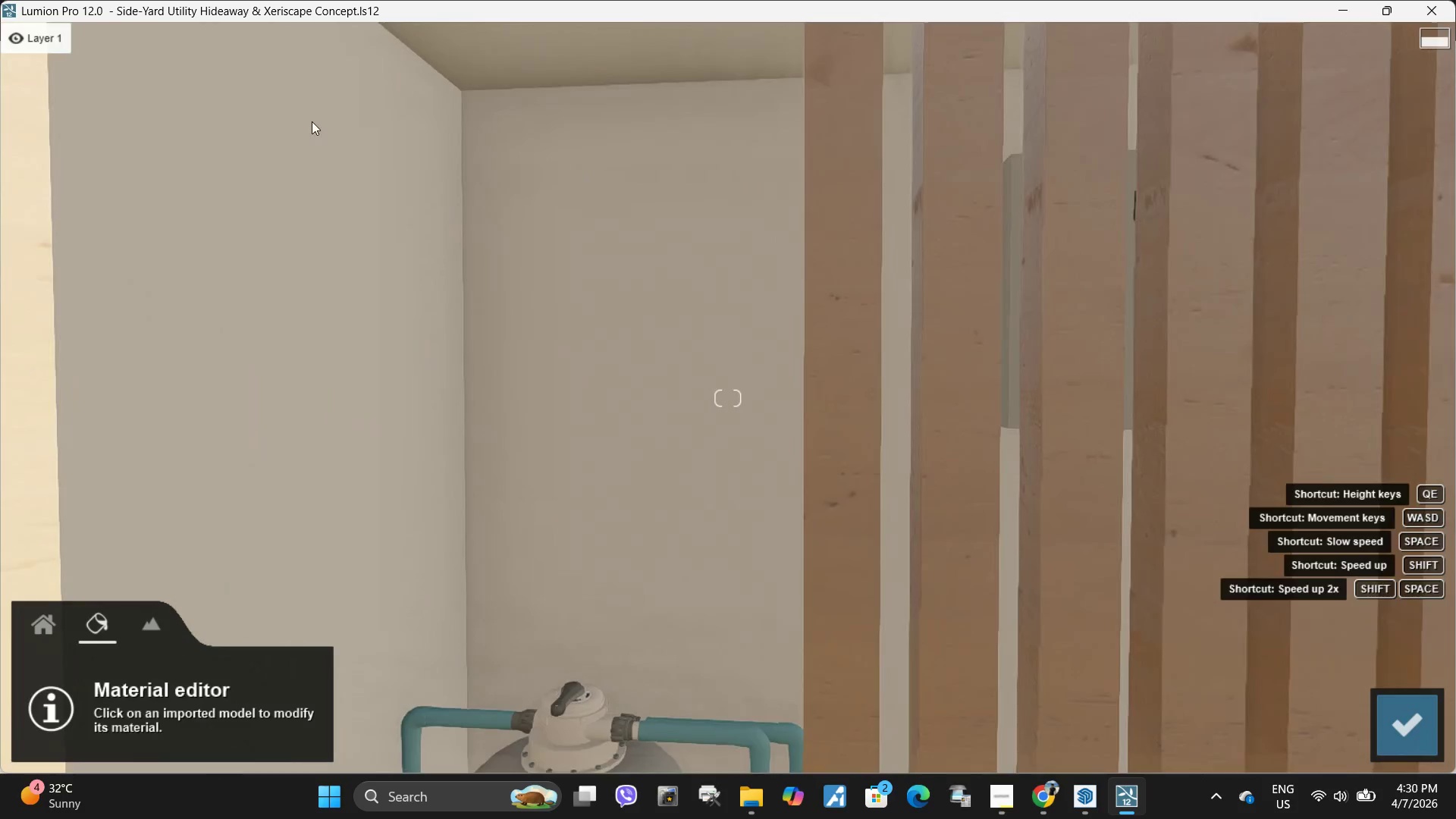 
left_click([61, 633])
 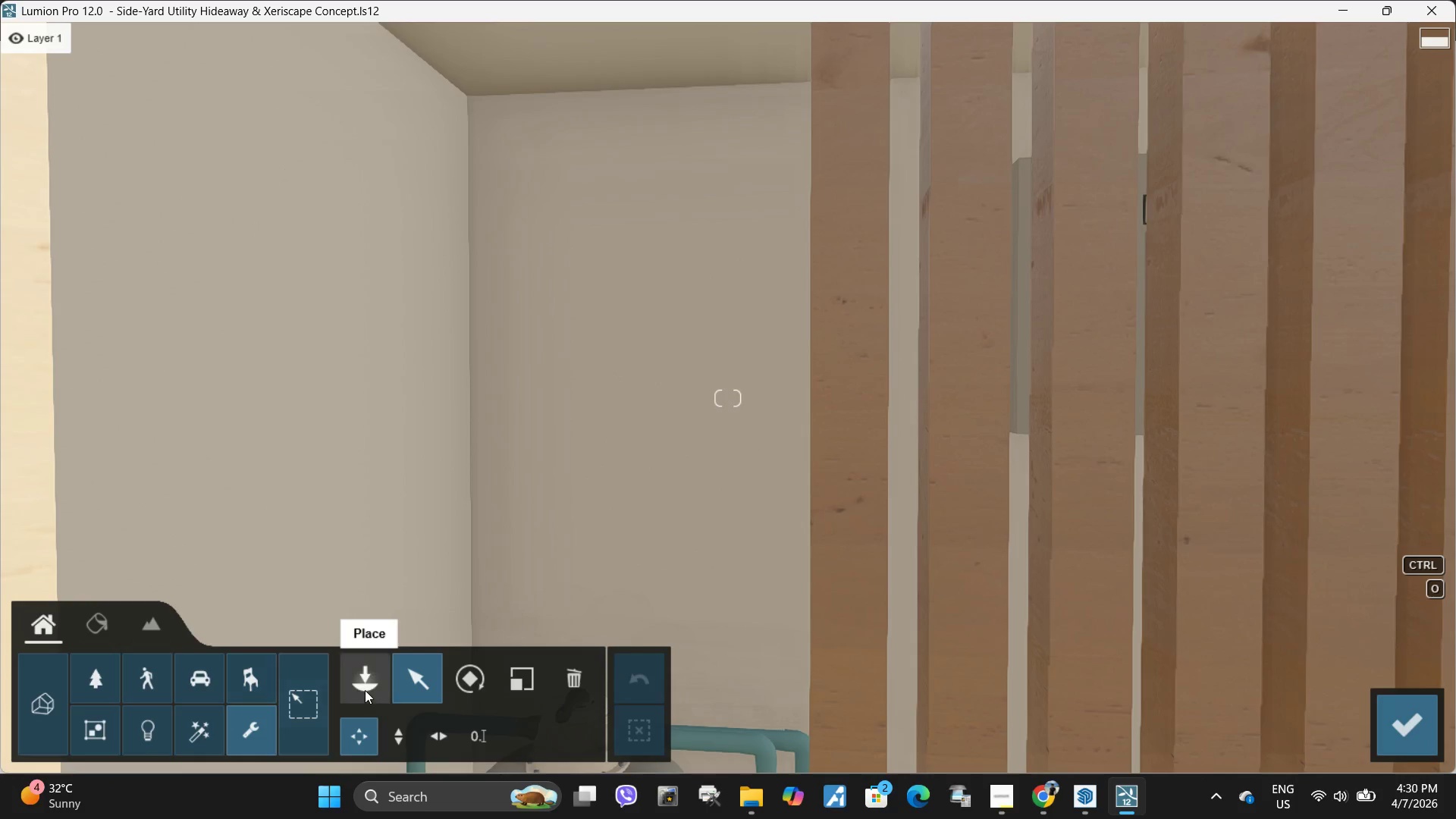 
left_click([365, 690])
 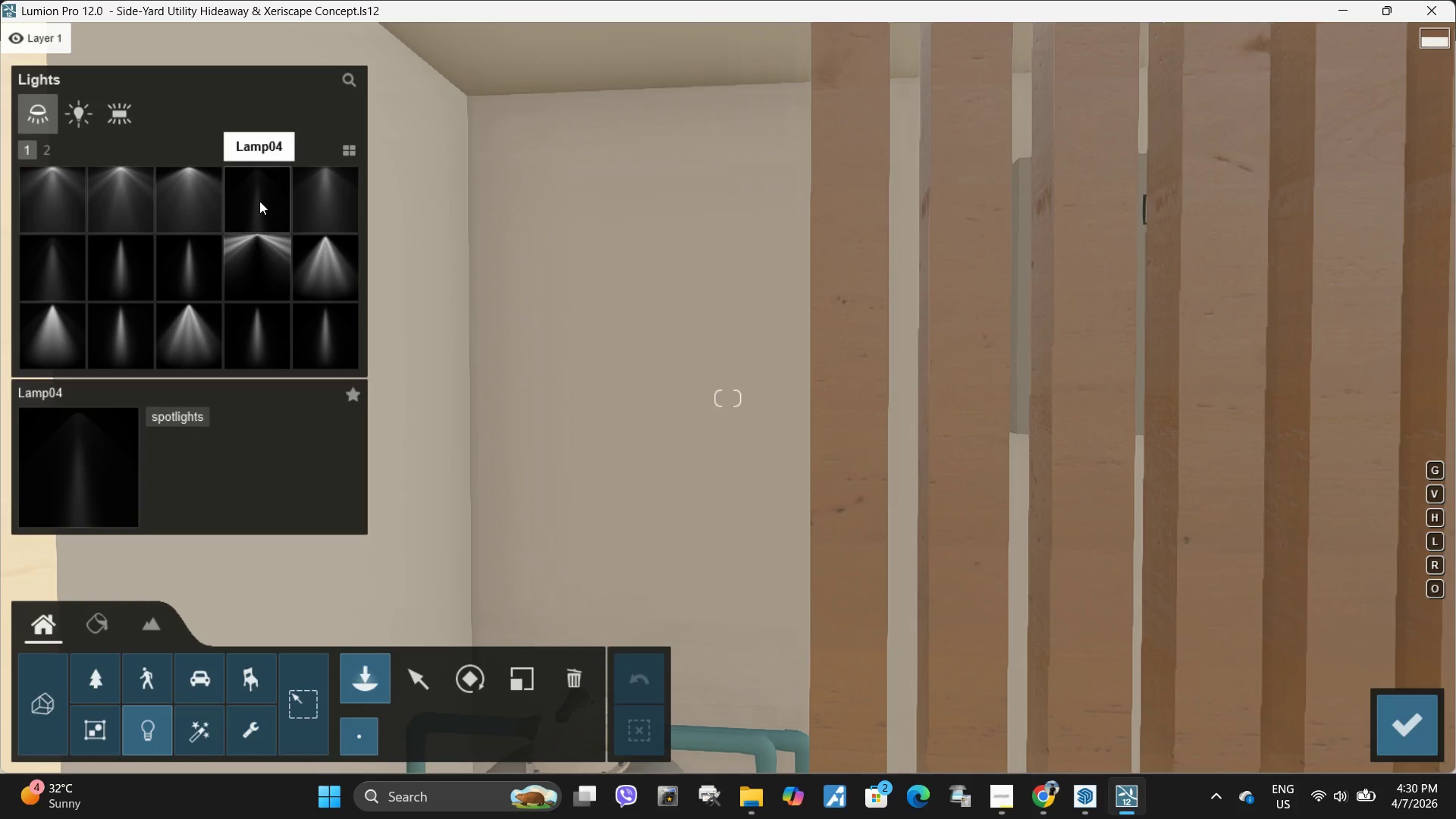 
left_click([111, 120])
 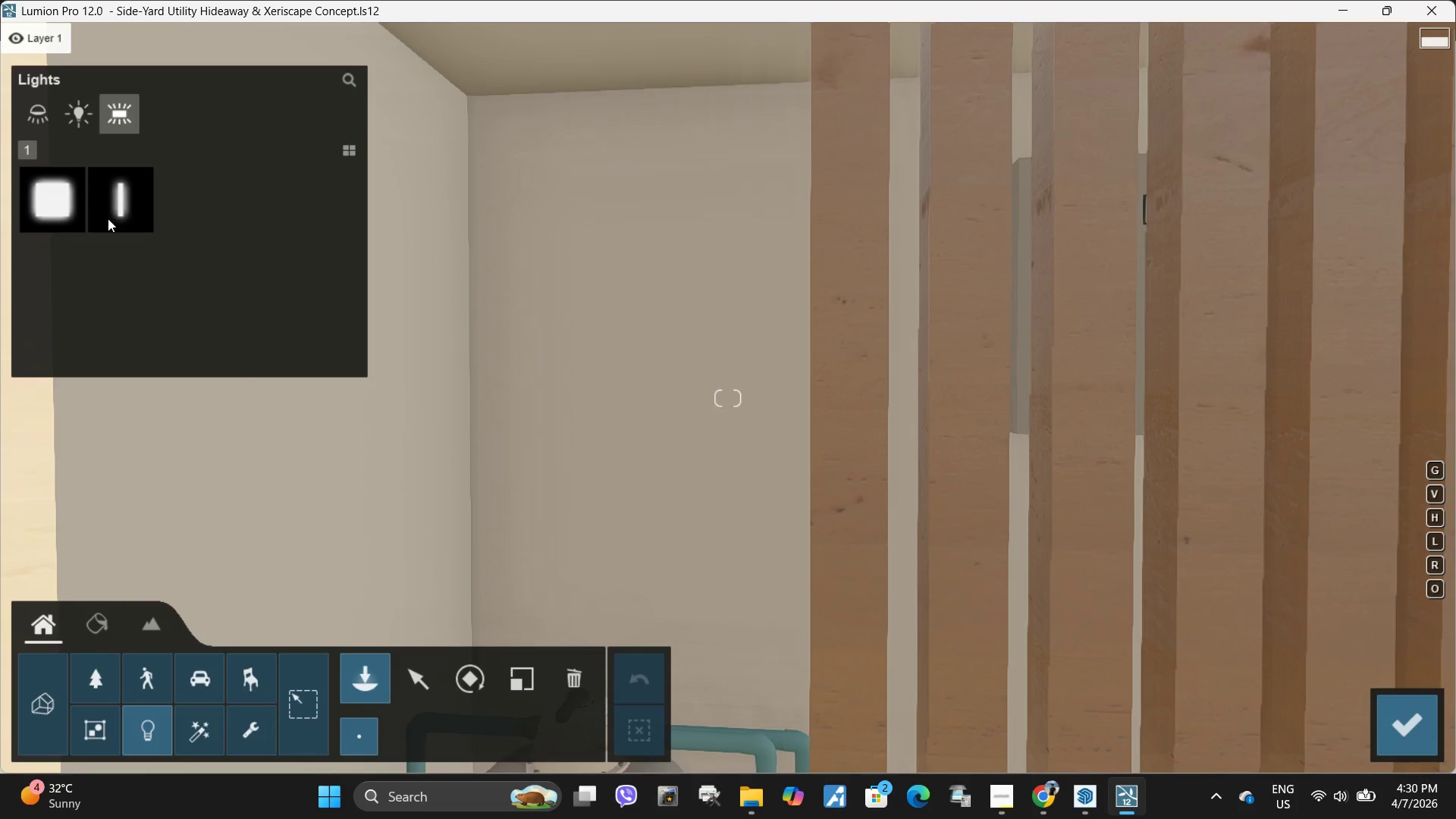 
left_click([50, 197])
 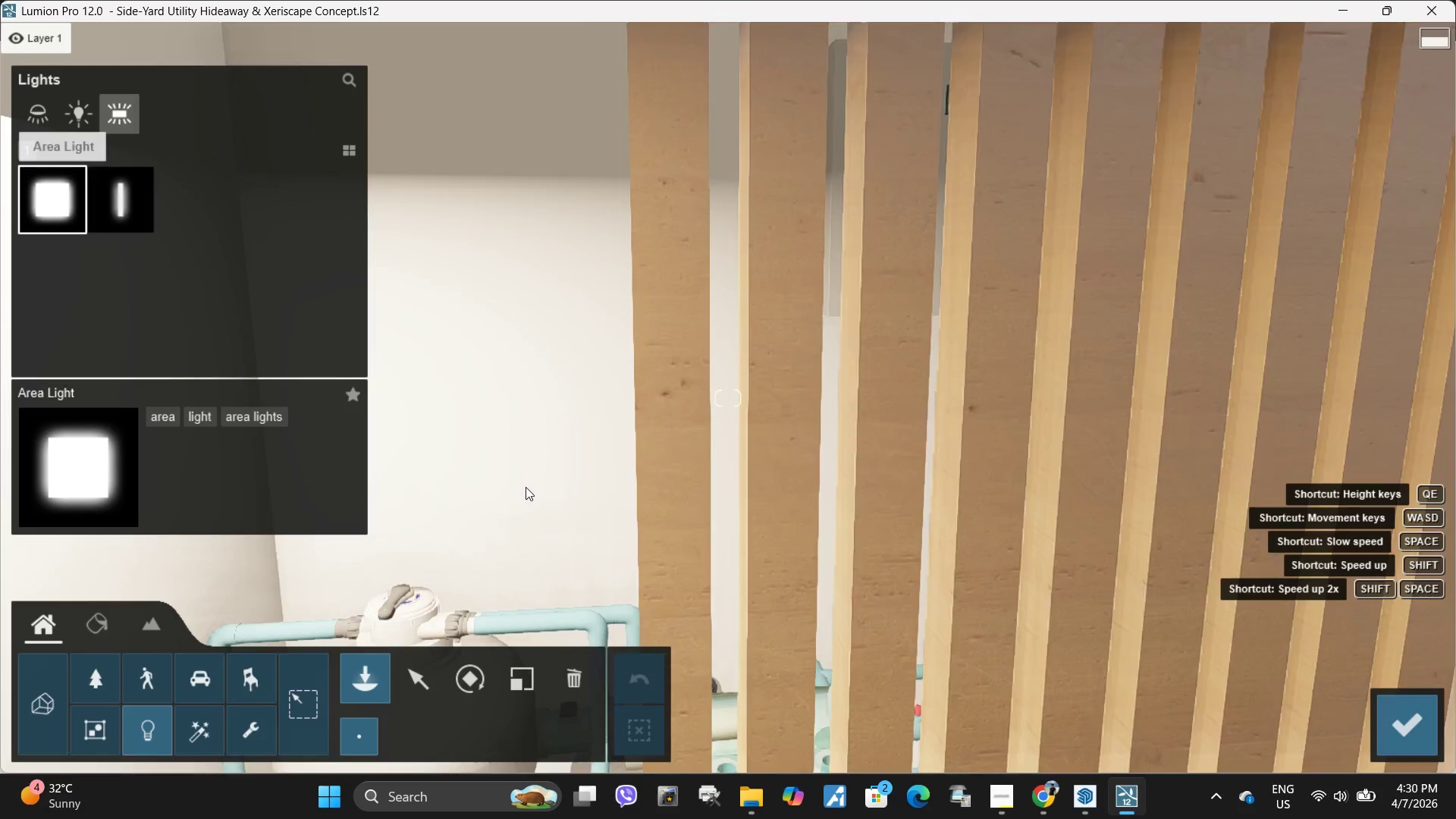 
type(aasqawwa)
 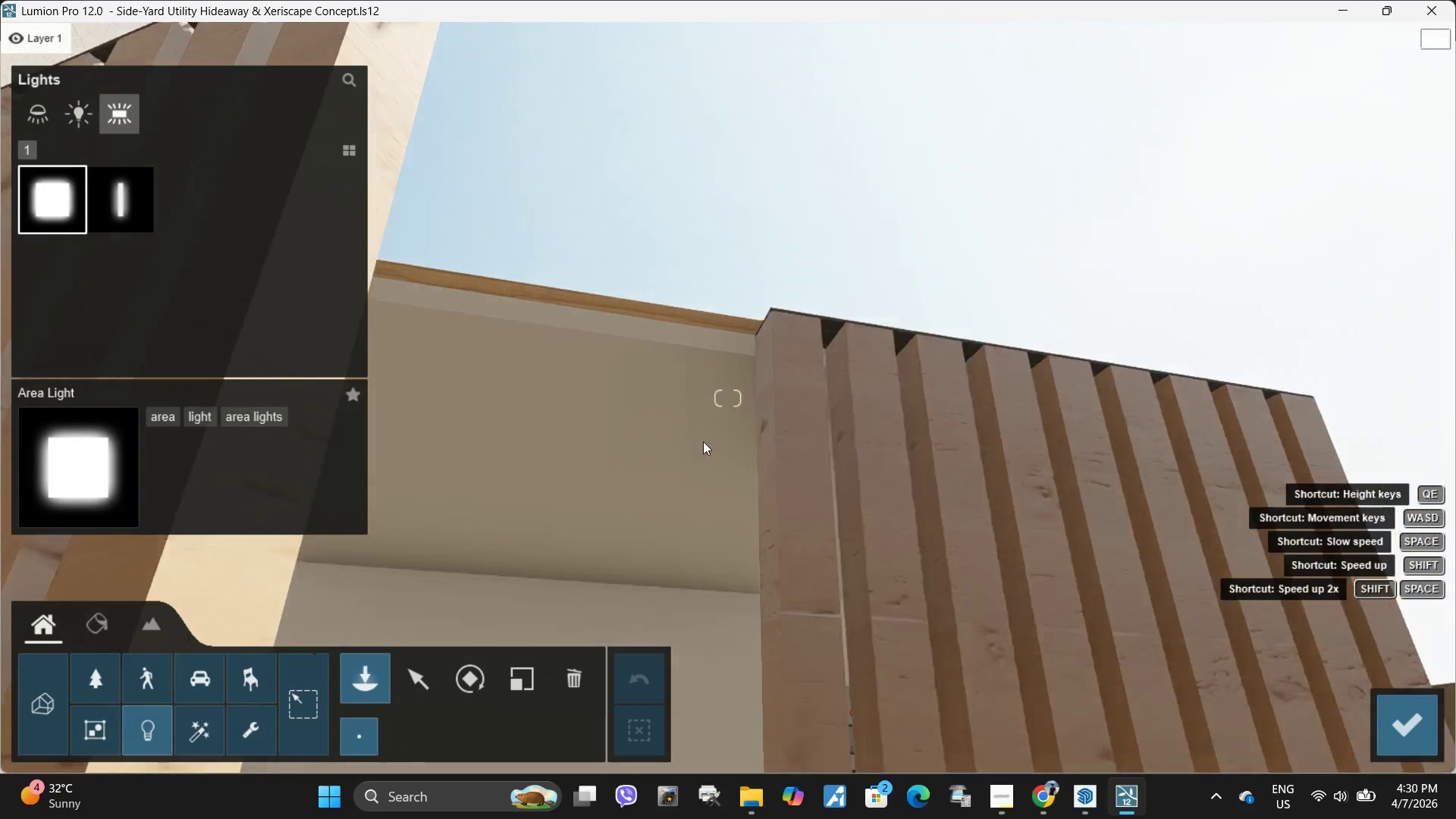 
hold_key(key=D, duration=0.36)
 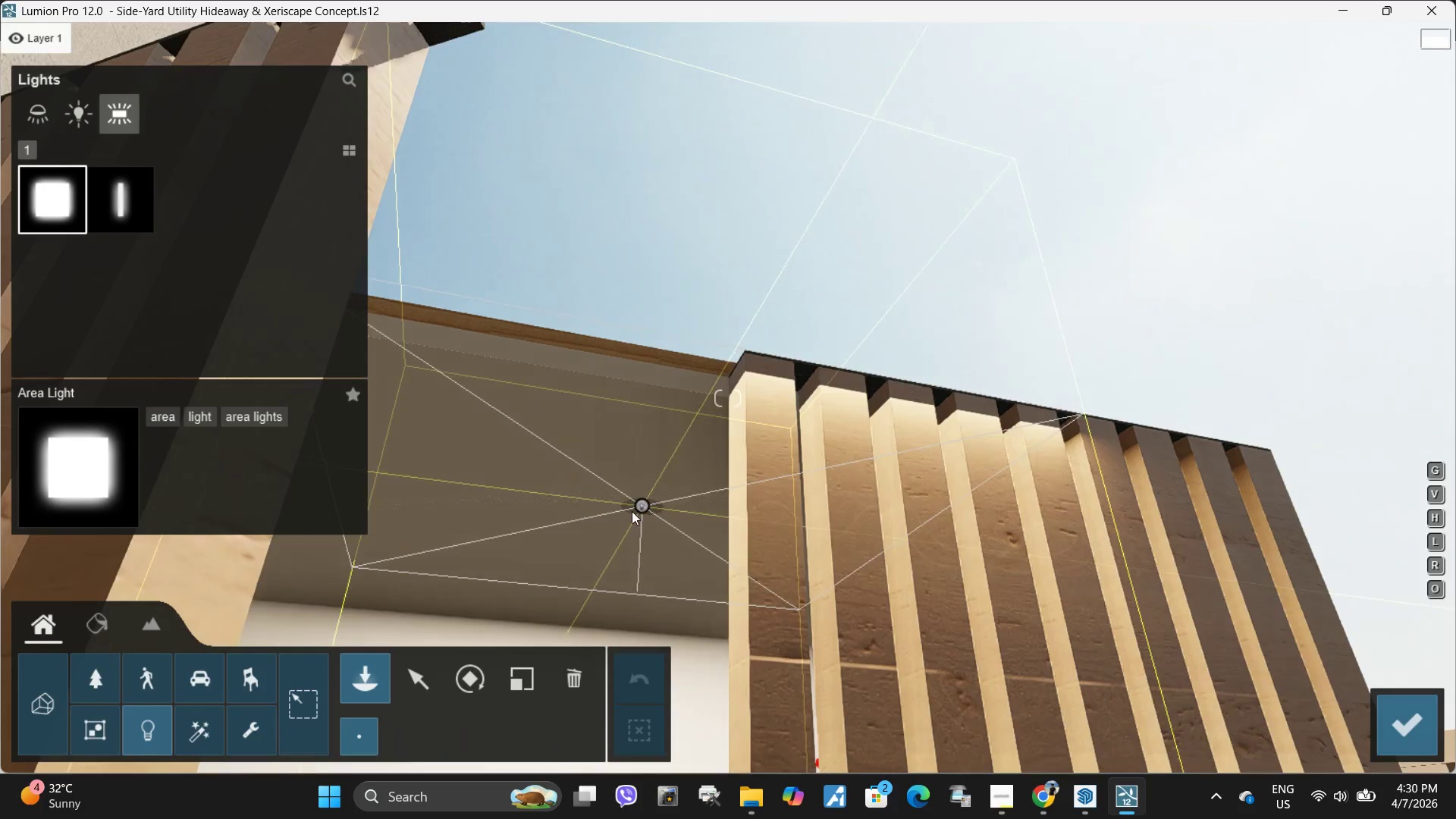 
left_click([629, 563])
 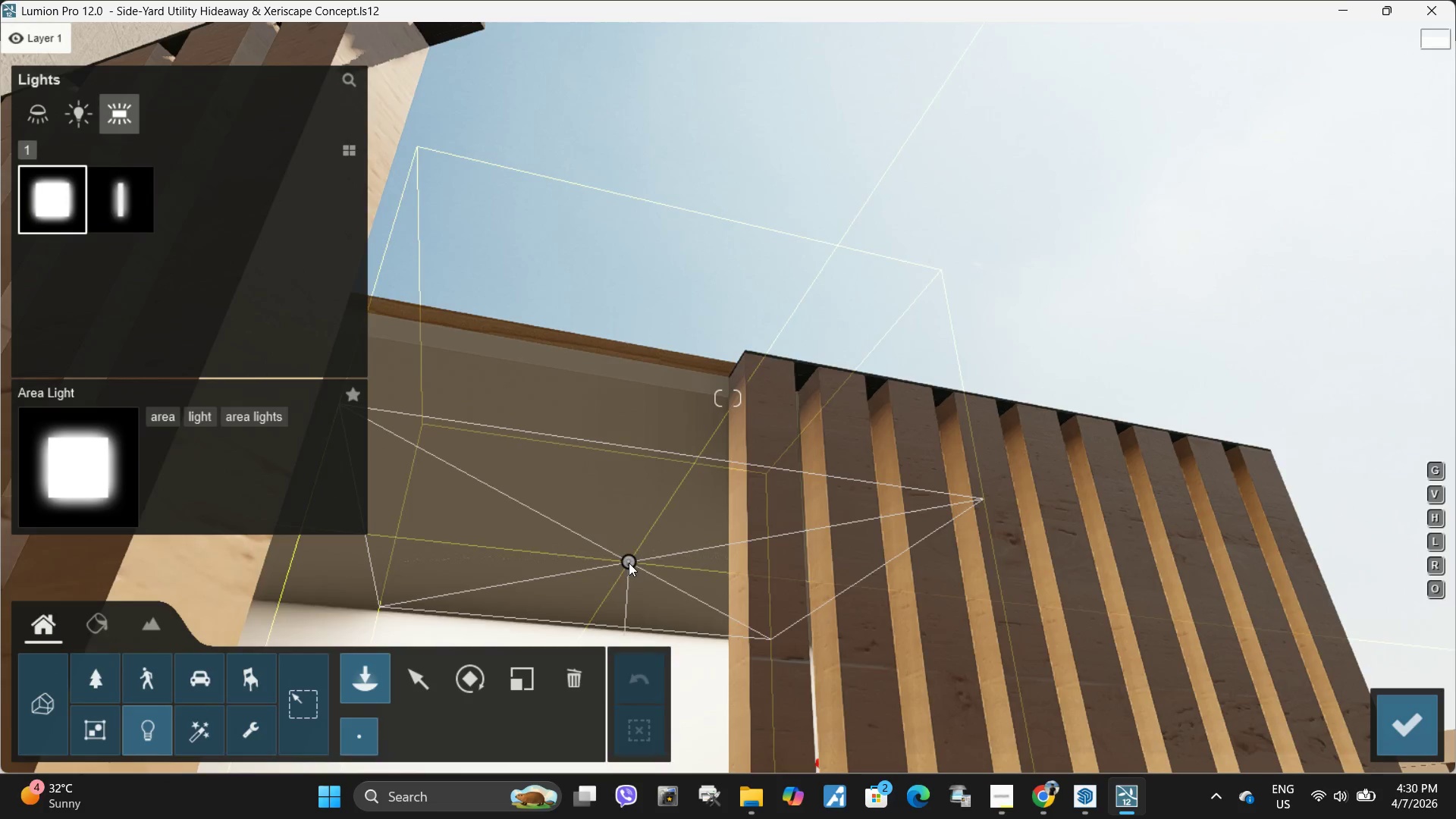 
type(sqeswdq)
 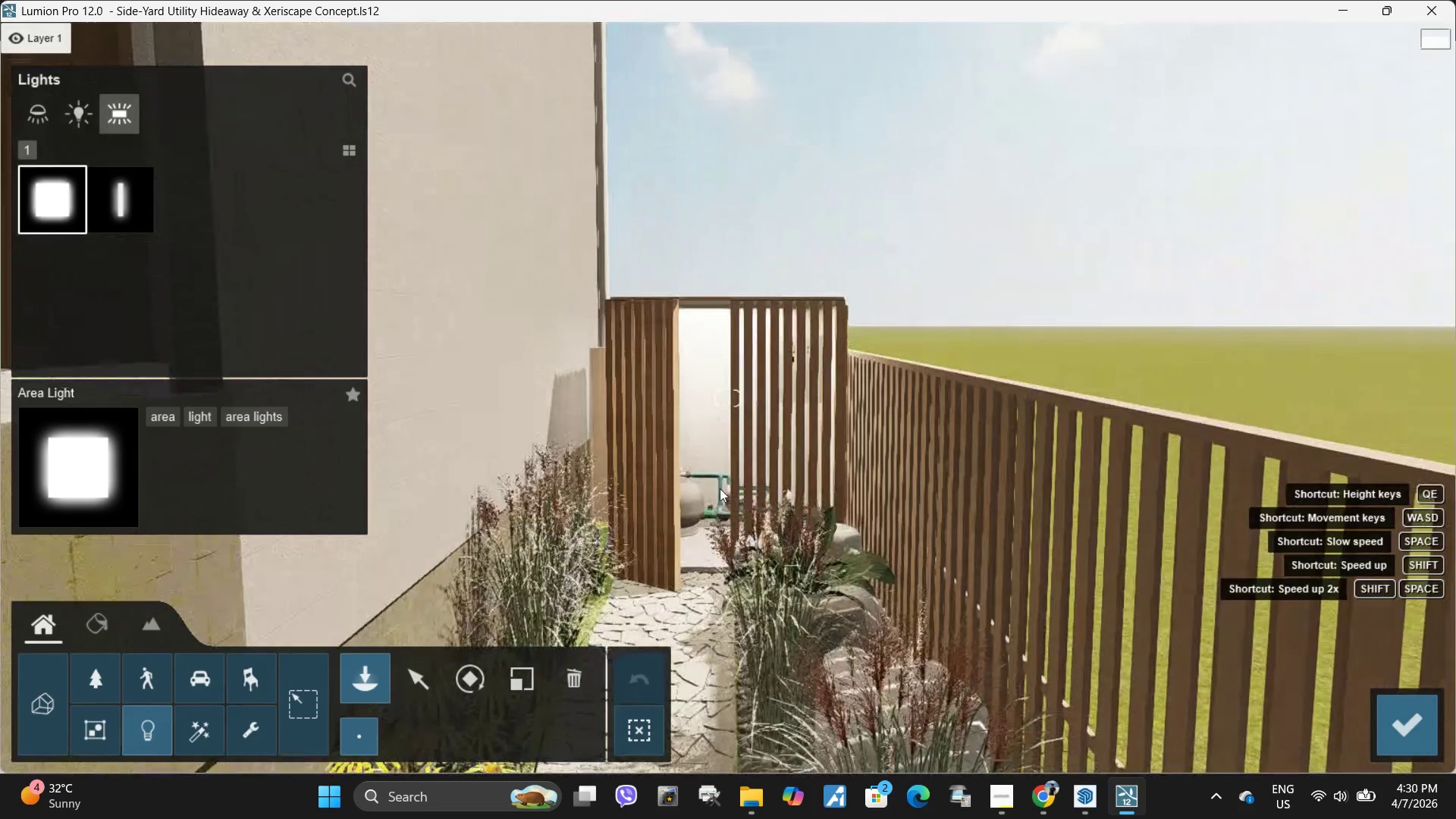 
left_click([431, 700])
 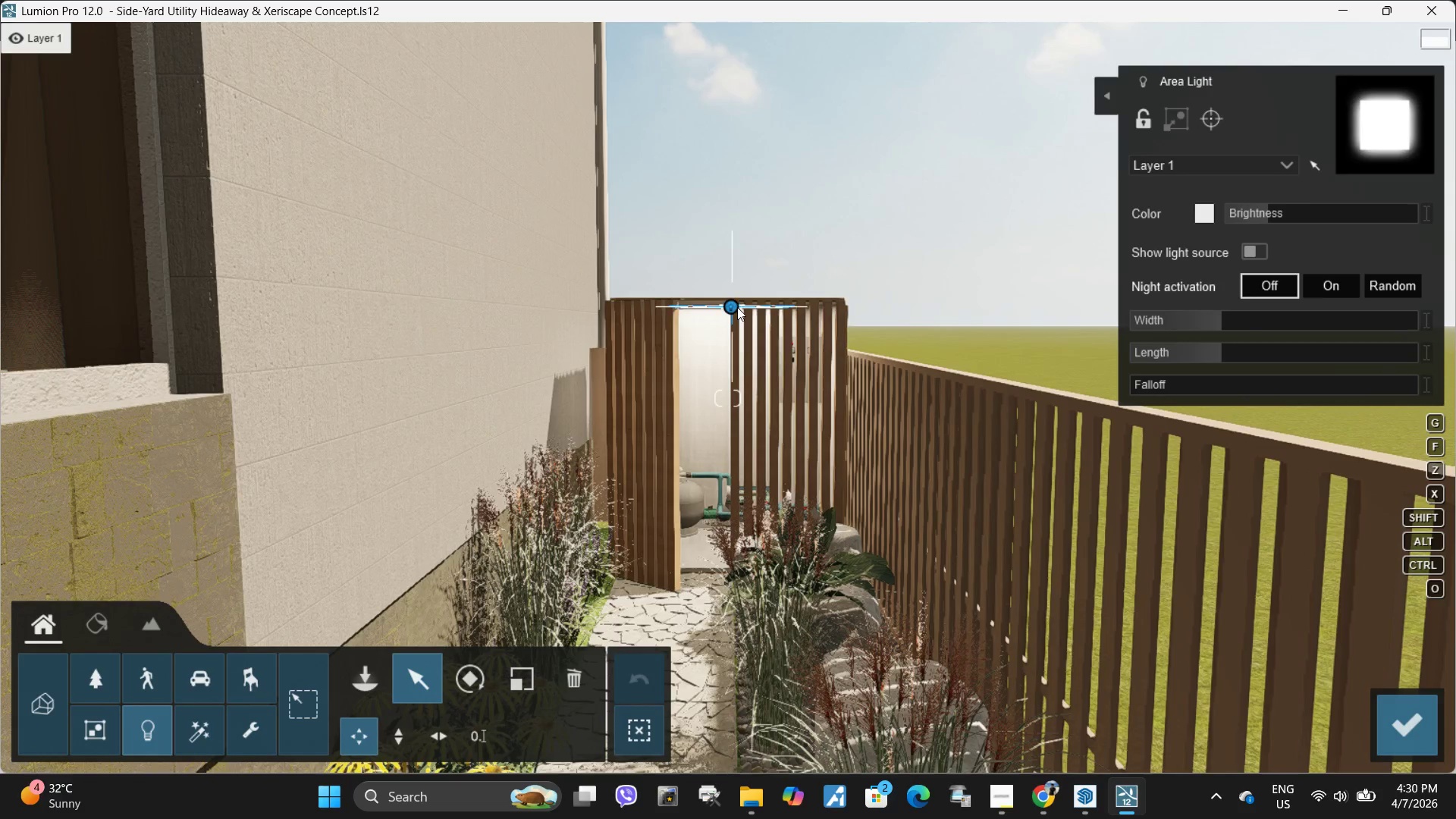 
double_click([735, 306])
 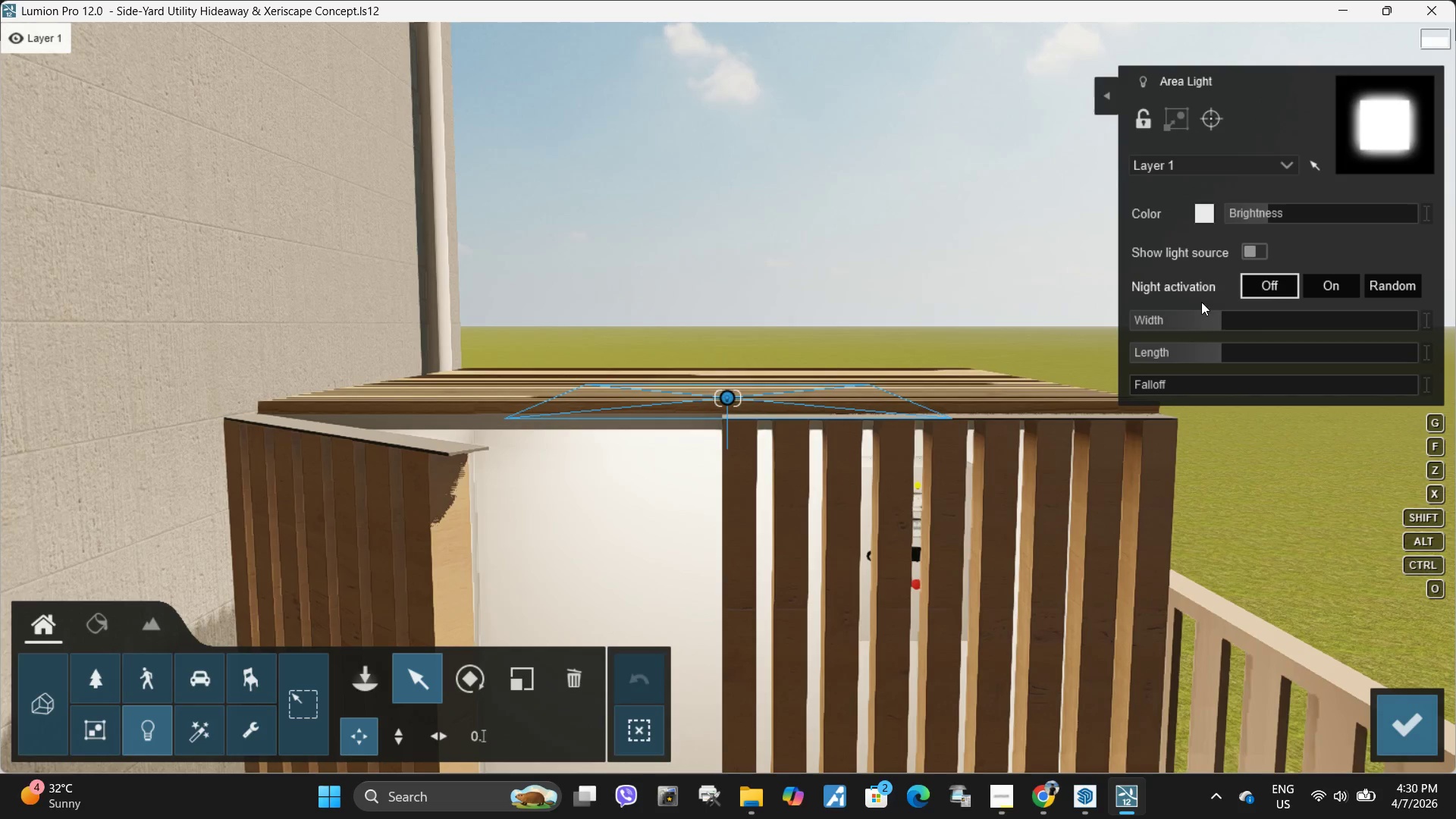 
hold_key(key=S, duration=0.48)
 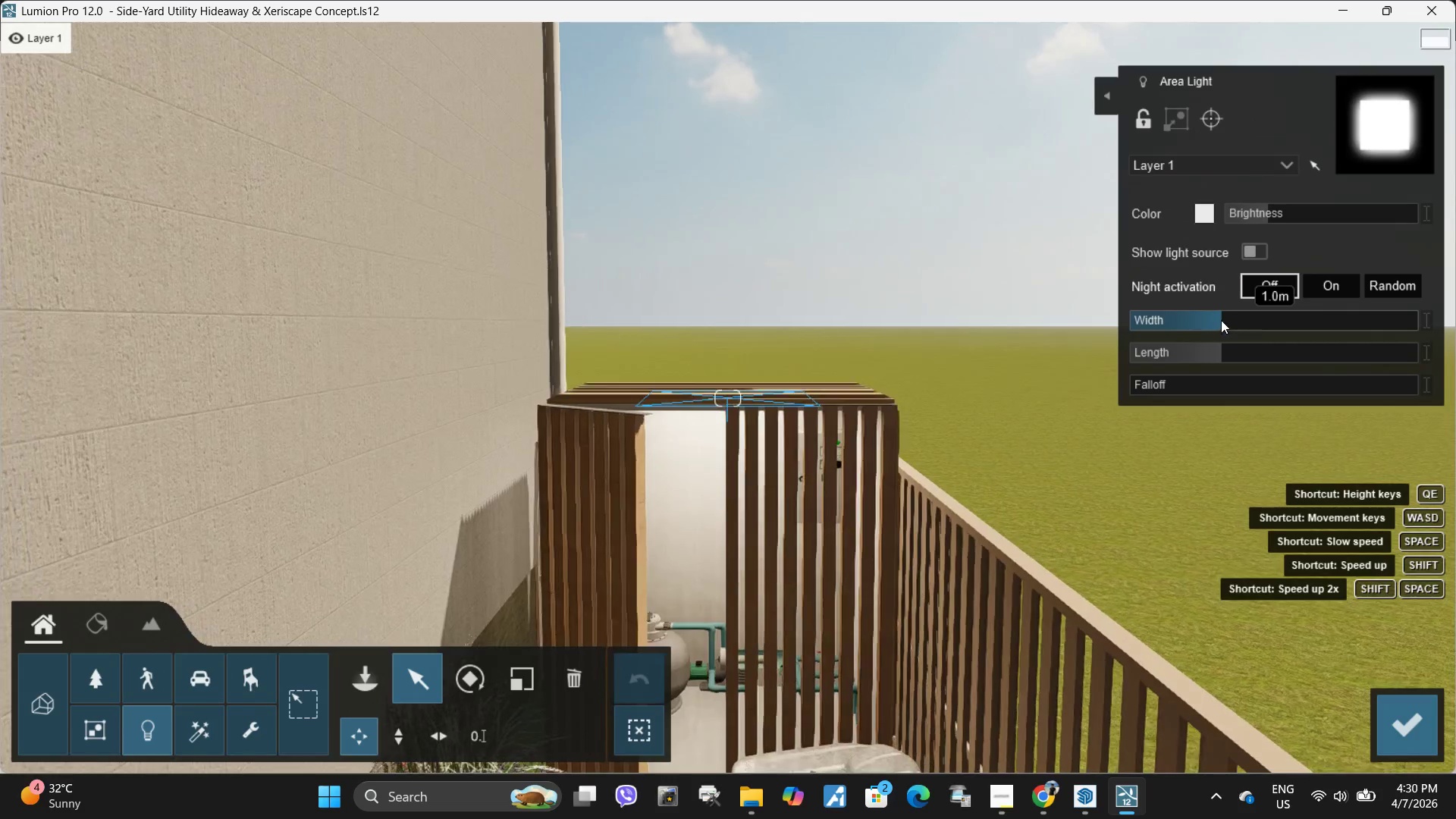 
left_click_drag(start_coordinate=[1228, 320], to_coordinate=[1230, 329])
 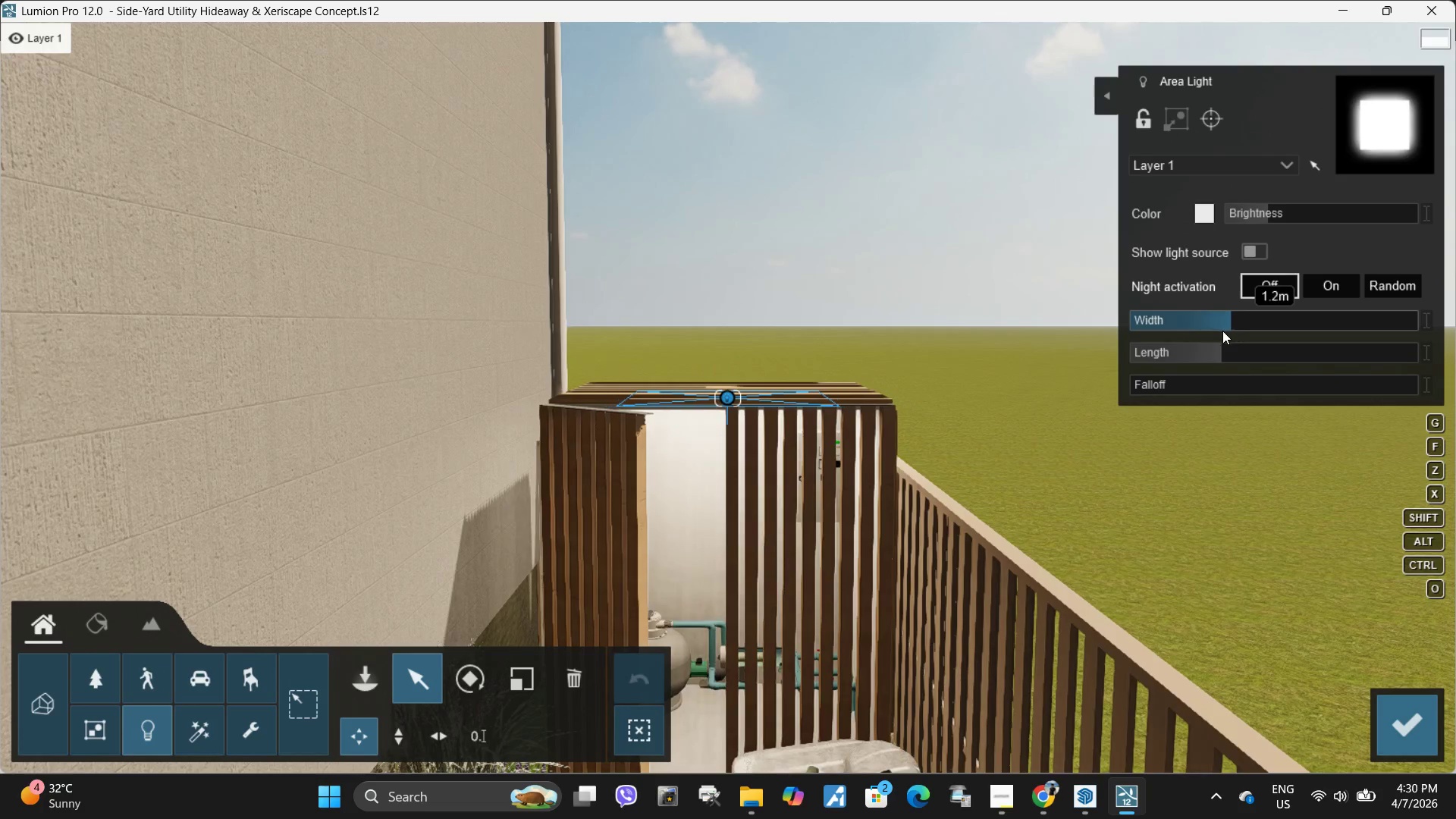 
left_click_drag(start_coordinate=[1222, 331], to_coordinate=[1236, 330])
 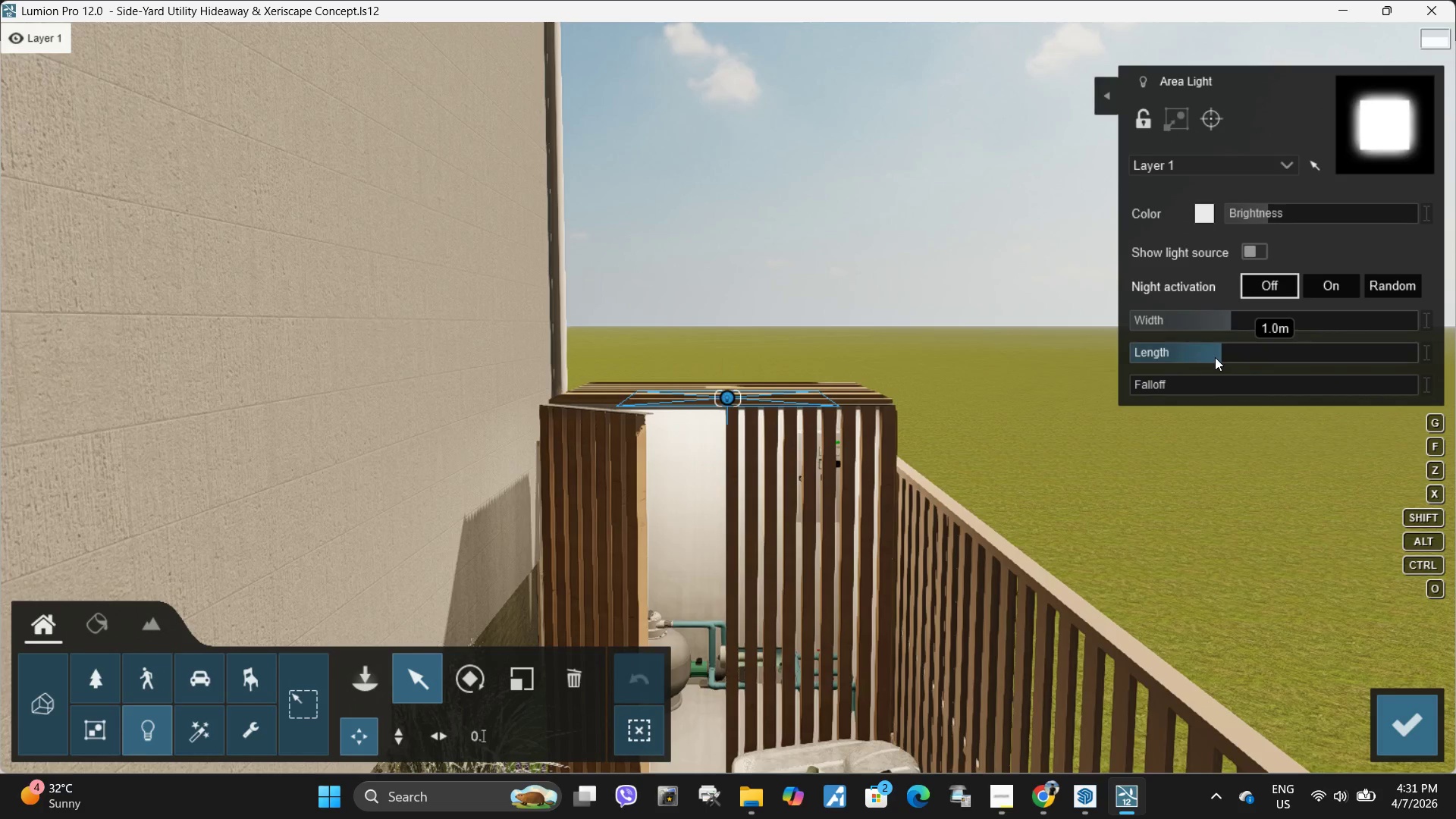 
left_click_drag(start_coordinate=[1215, 357], to_coordinate=[1240, 357])
 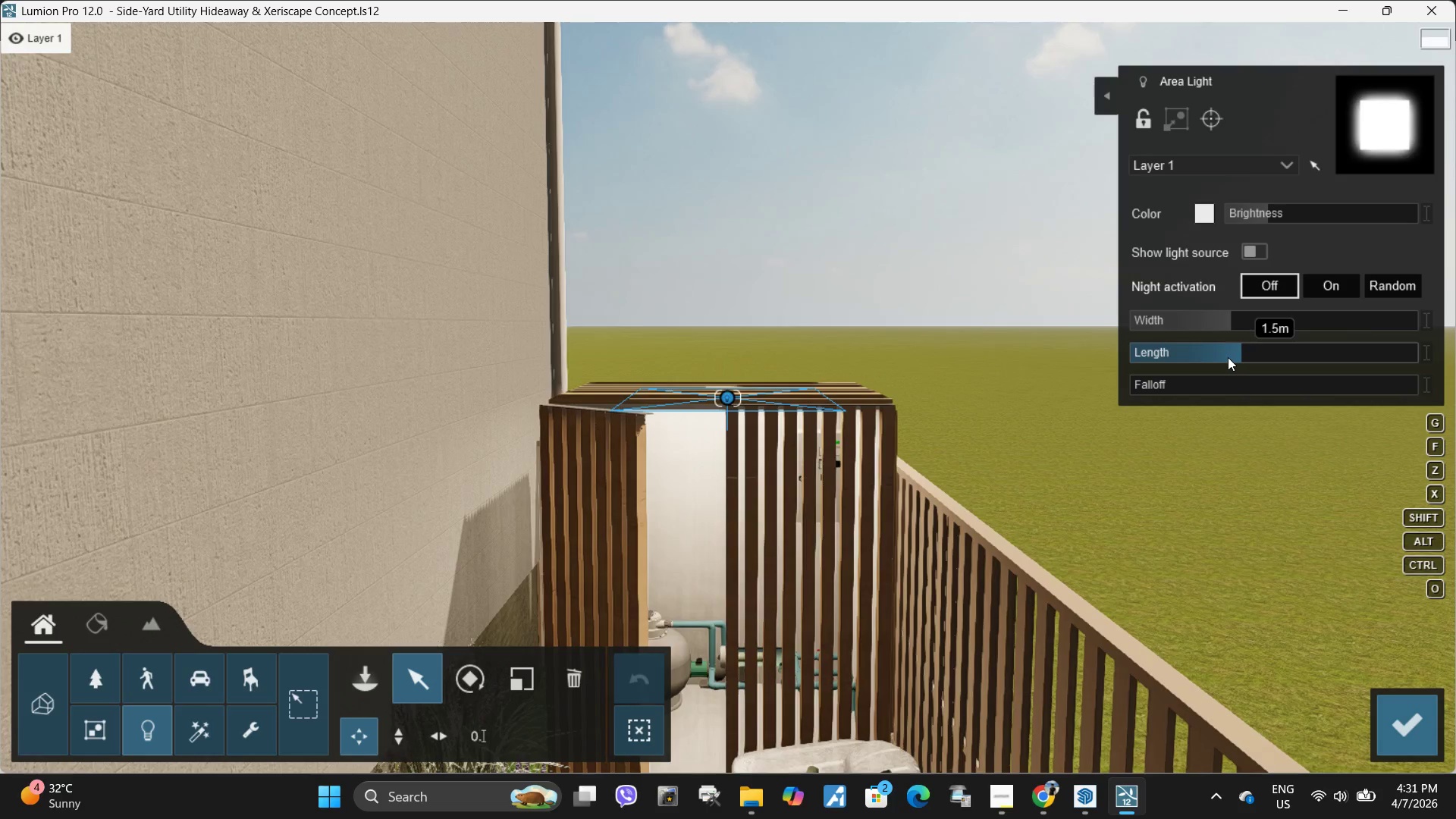 
left_click_drag(start_coordinate=[1227, 357], to_coordinate=[1210, 359])
 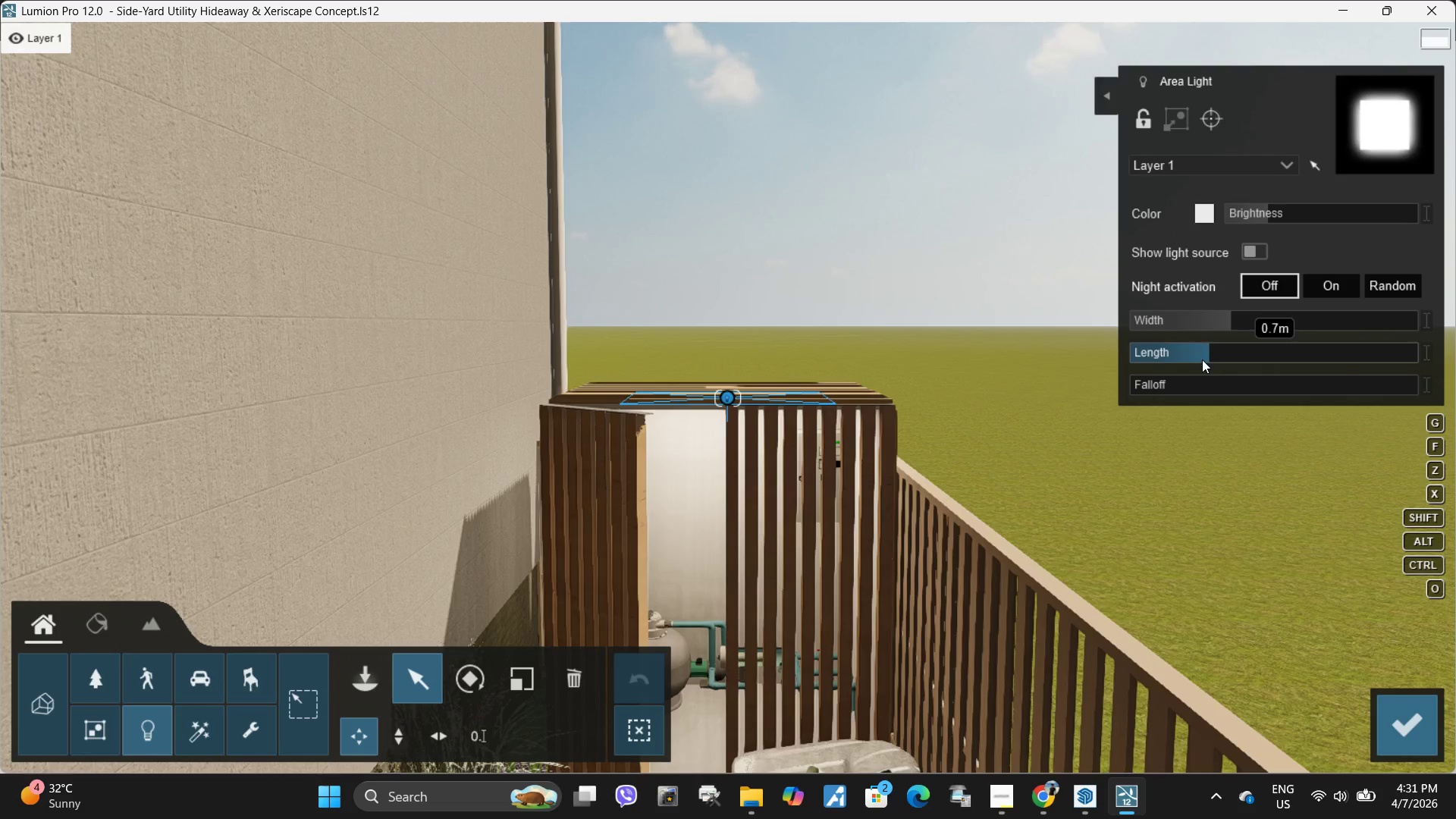 
left_click_drag(start_coordinate=[1202, 359], to_coordinate=[1187, 358])
 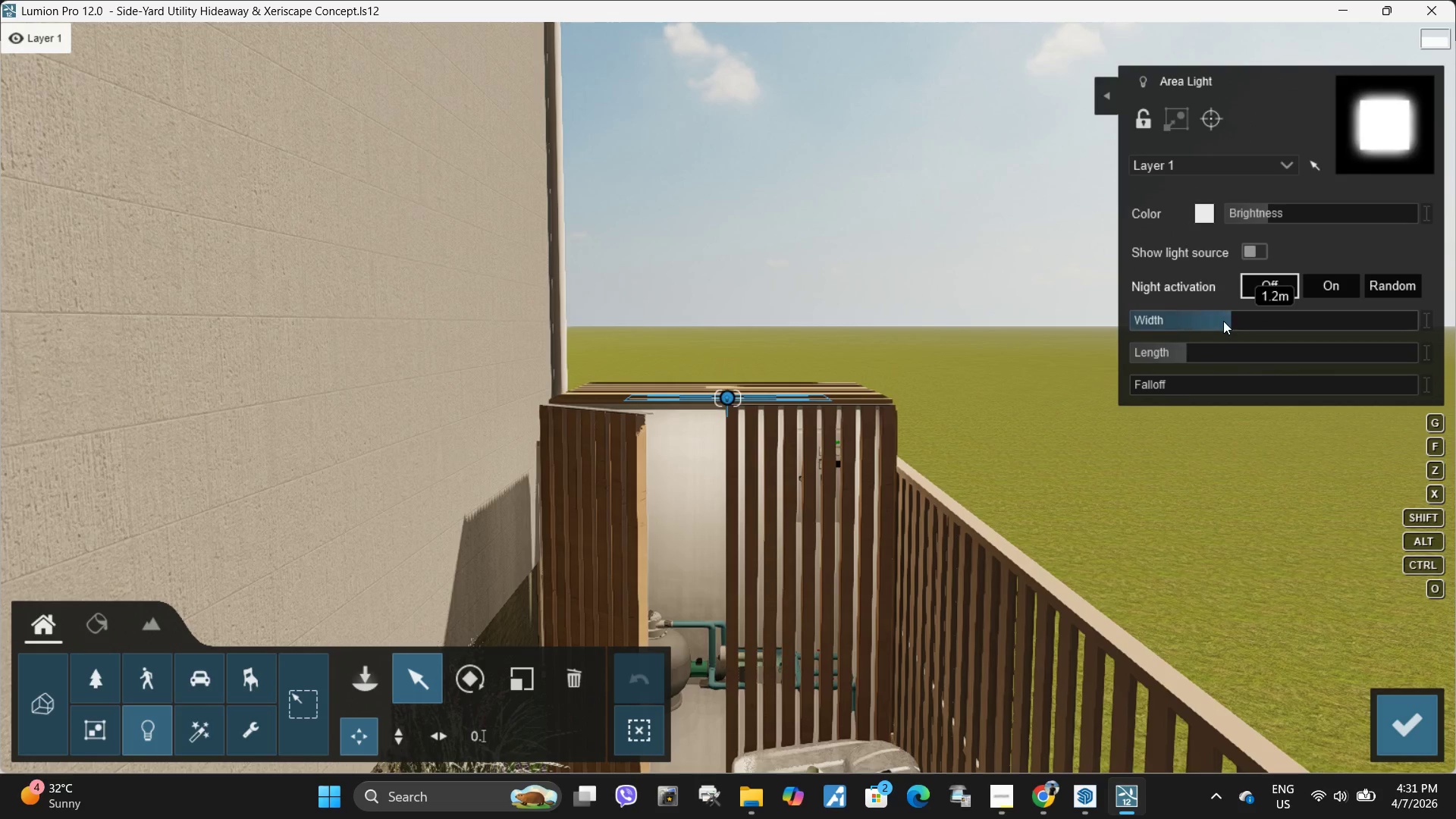 
left_click_drag(start_coordinate=[1236, 320], to_coordinate=[1250, 322])
 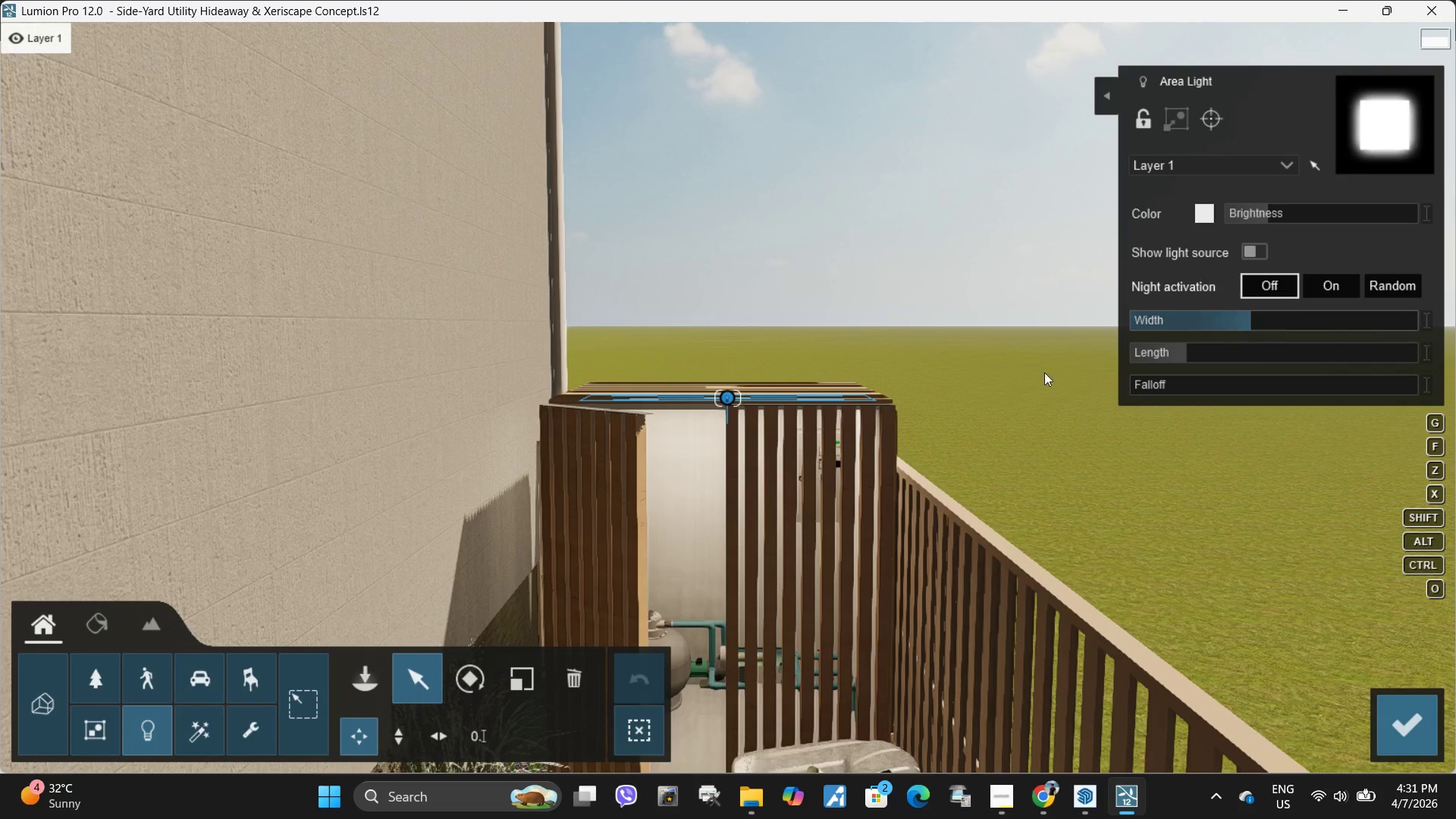 
type(see)
 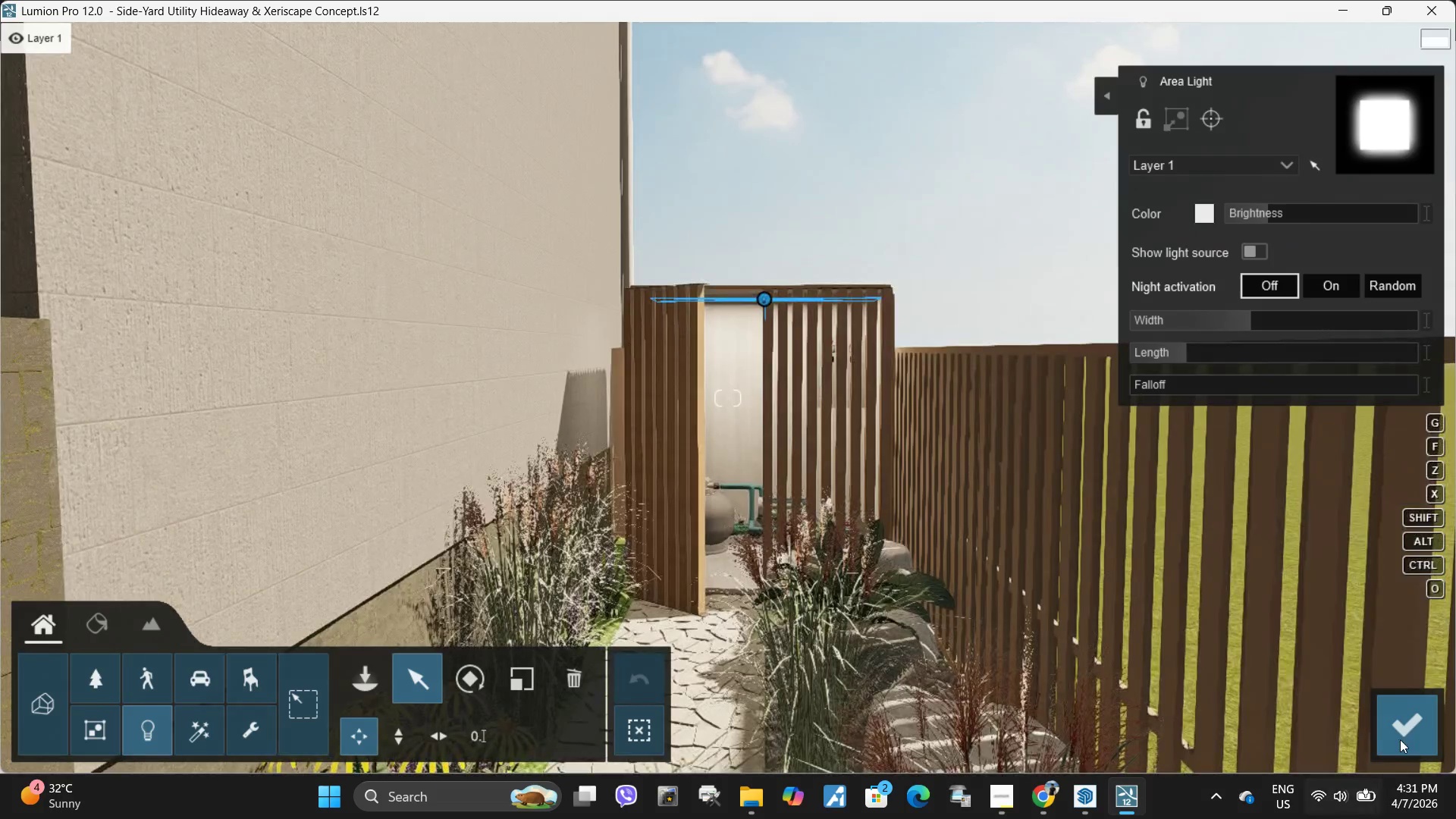 
double_click([1405, 736])
 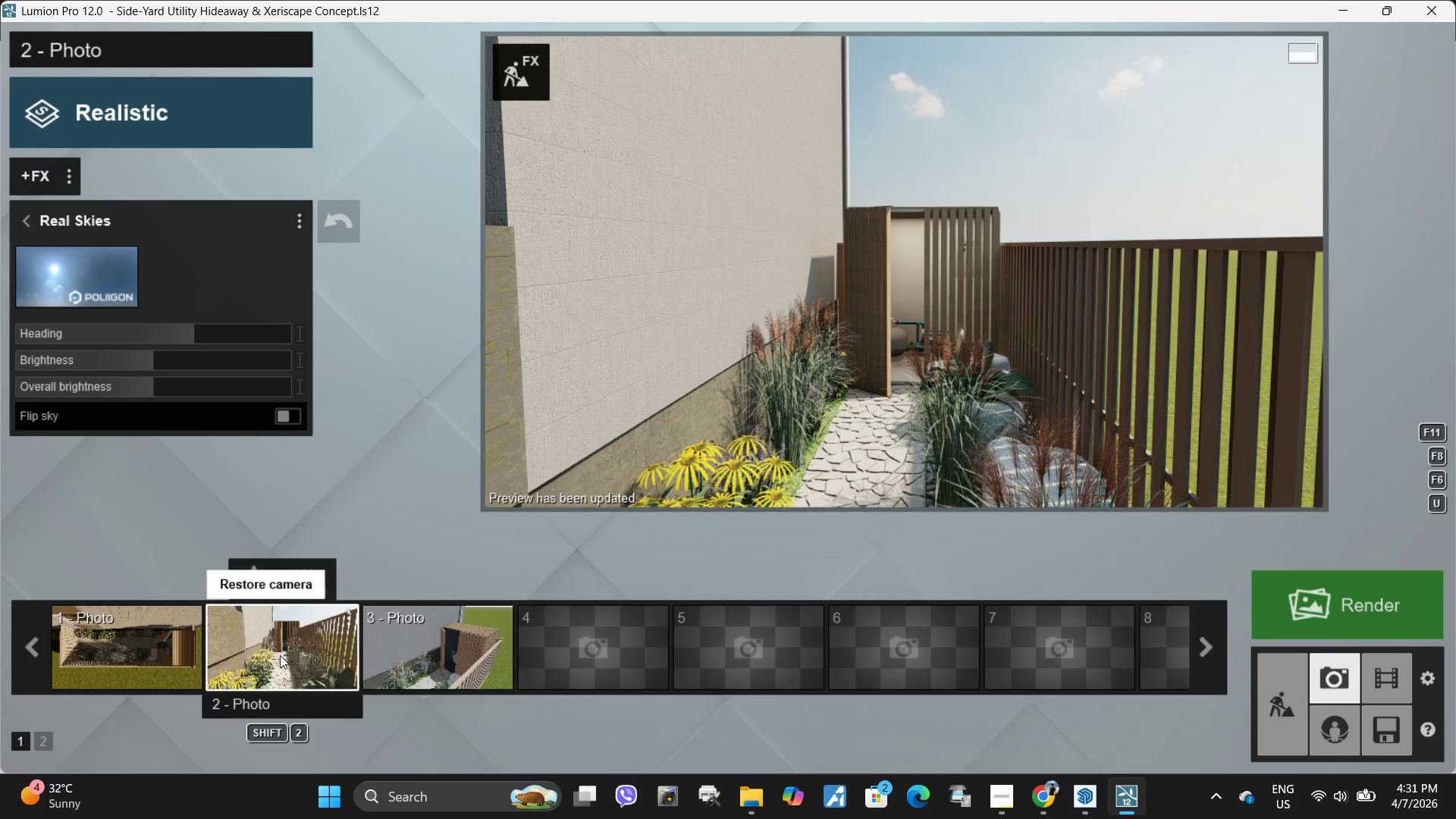 
double_click([927, 269])
 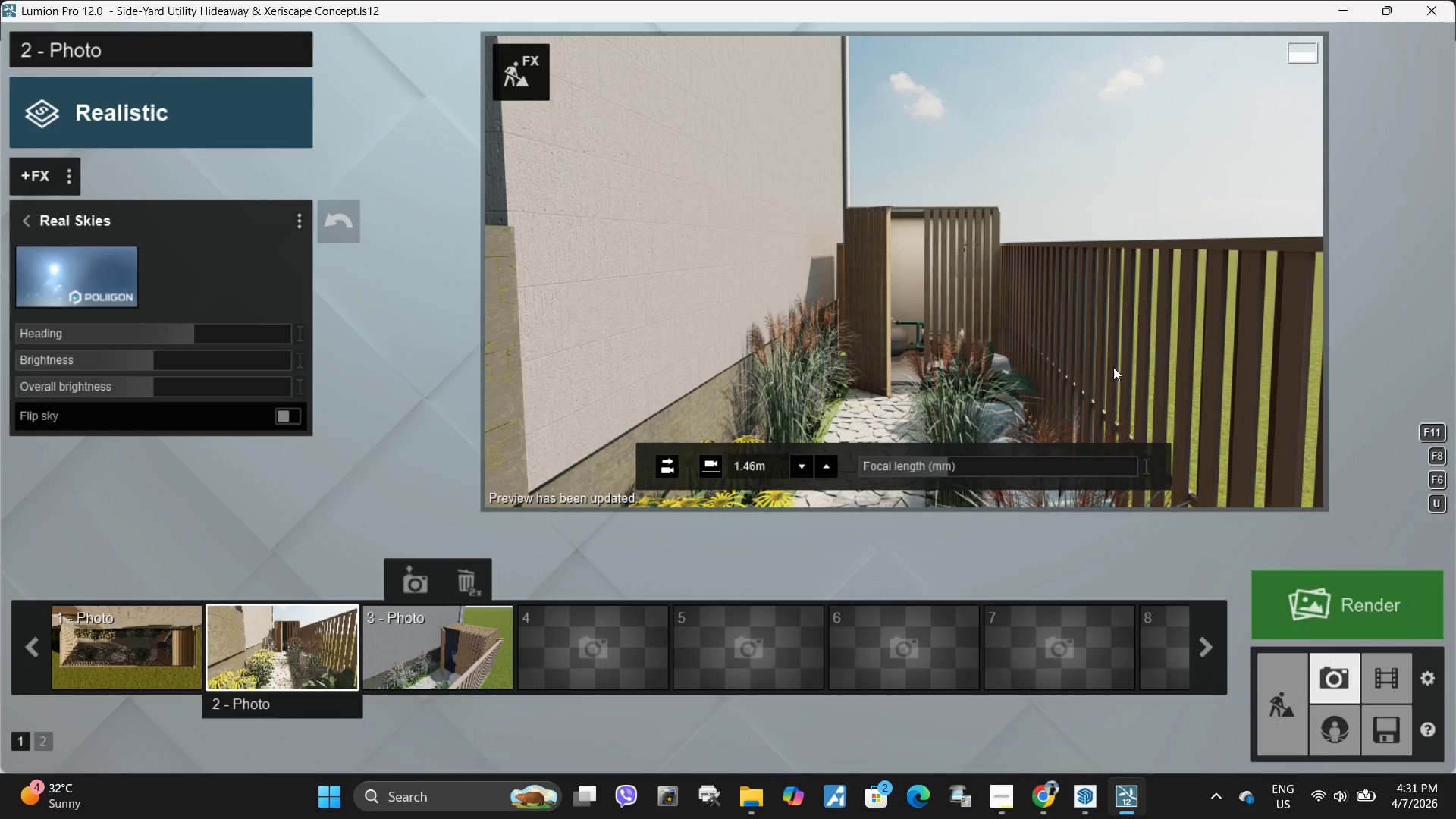 
double_click([1141, 151])
 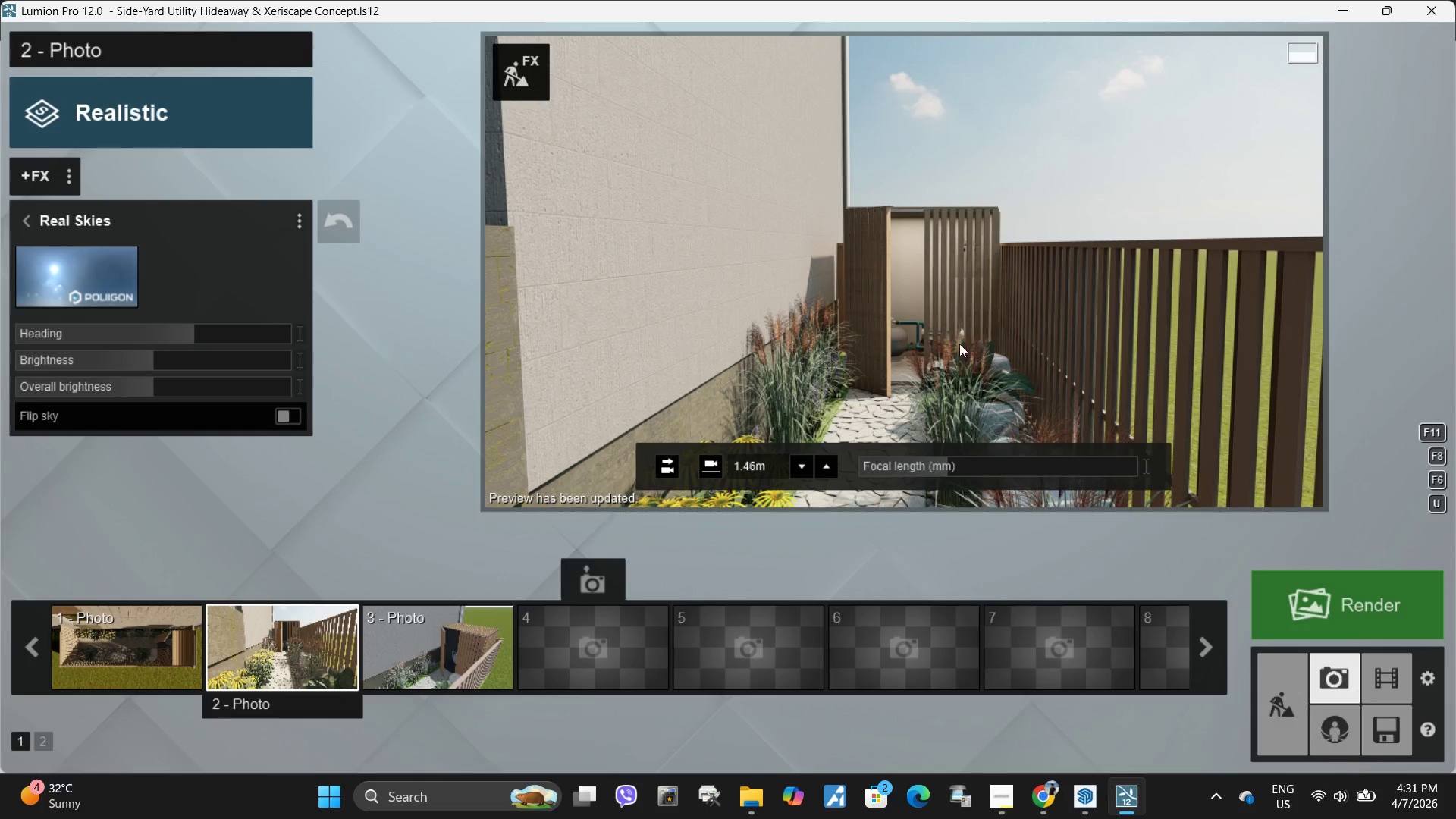 
double_click([271, 653])
 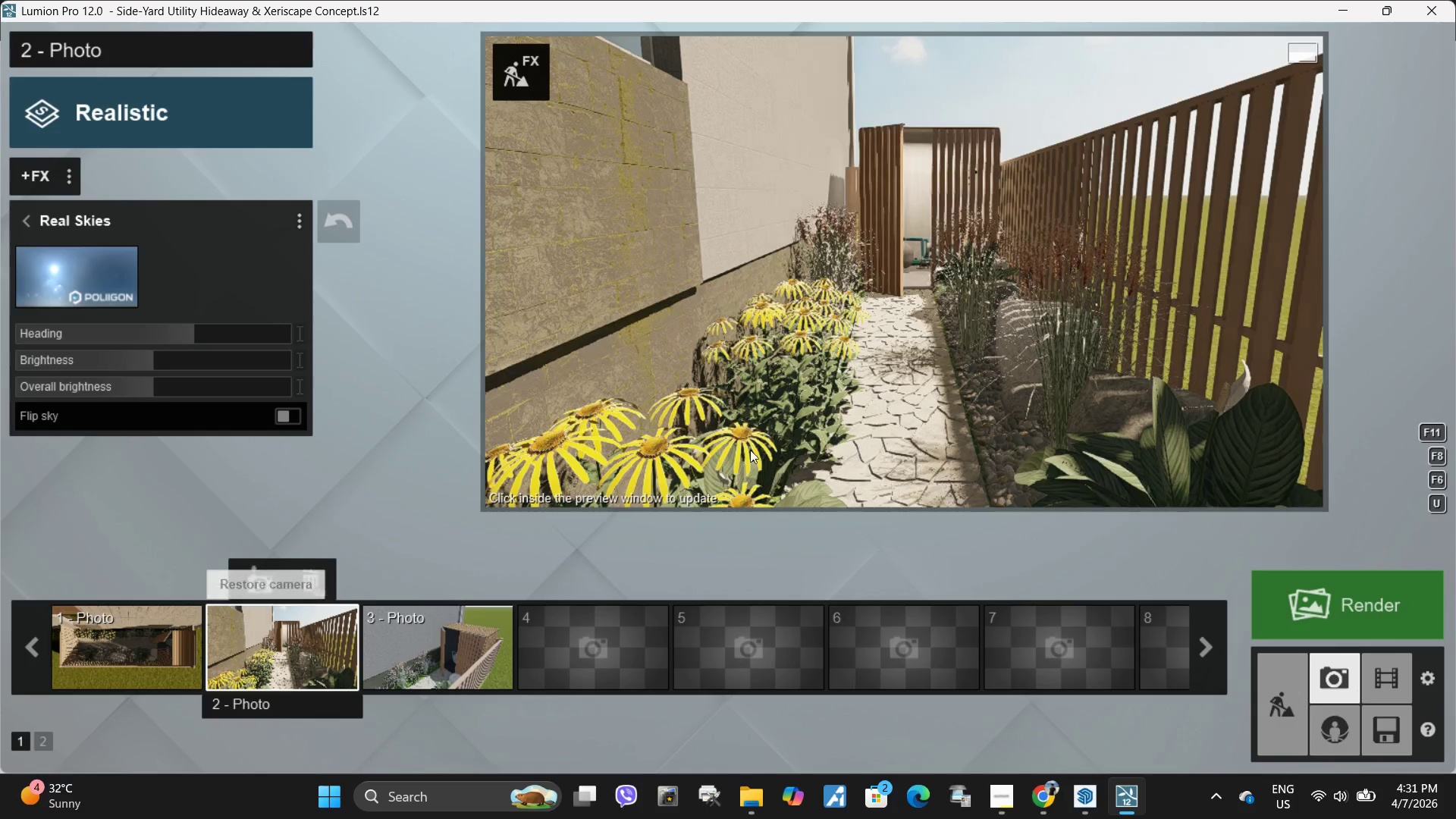 
double_click([882, 319])
 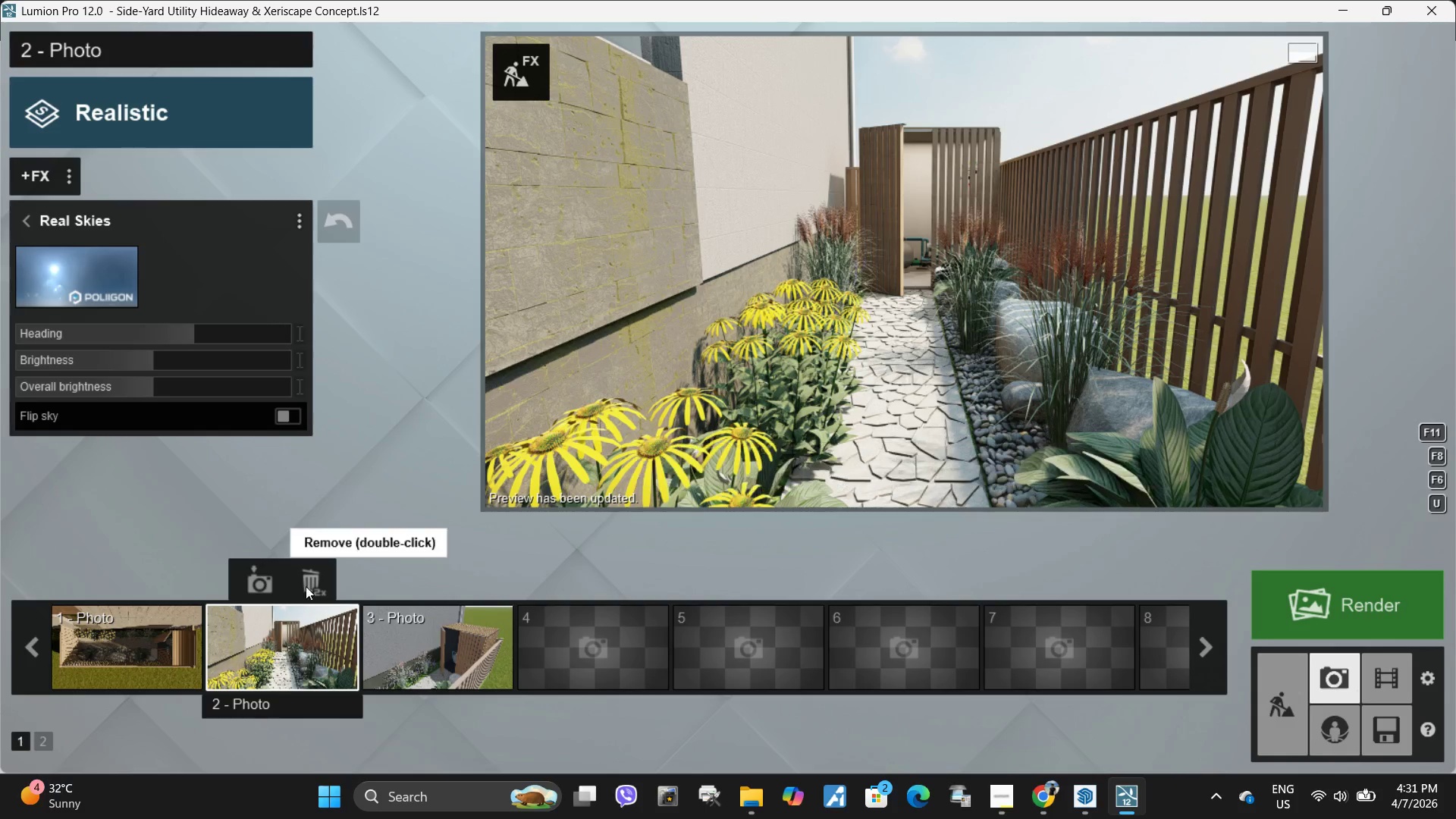 
left_click([460, 663])
 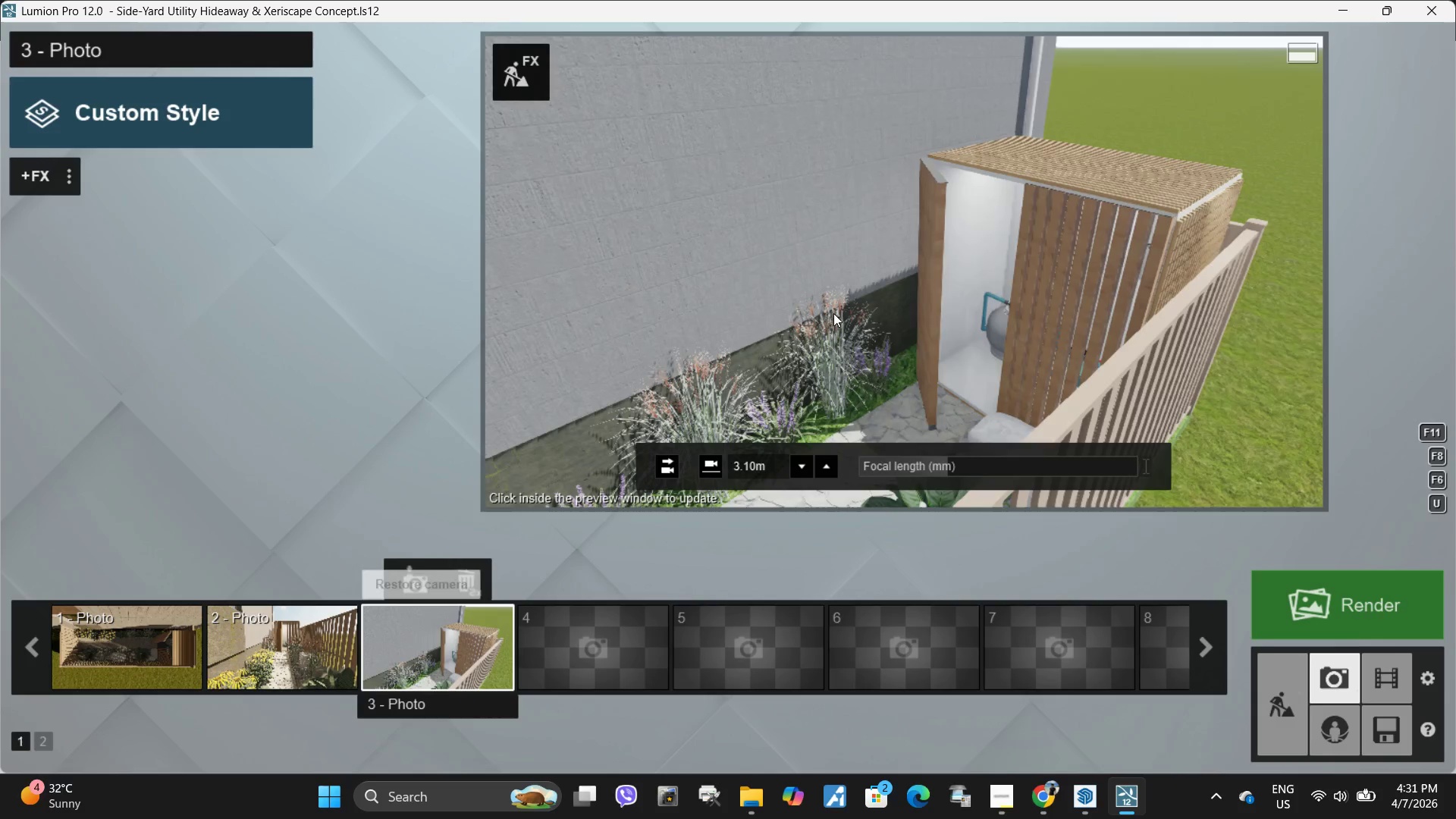 
double_click([833, 313])
 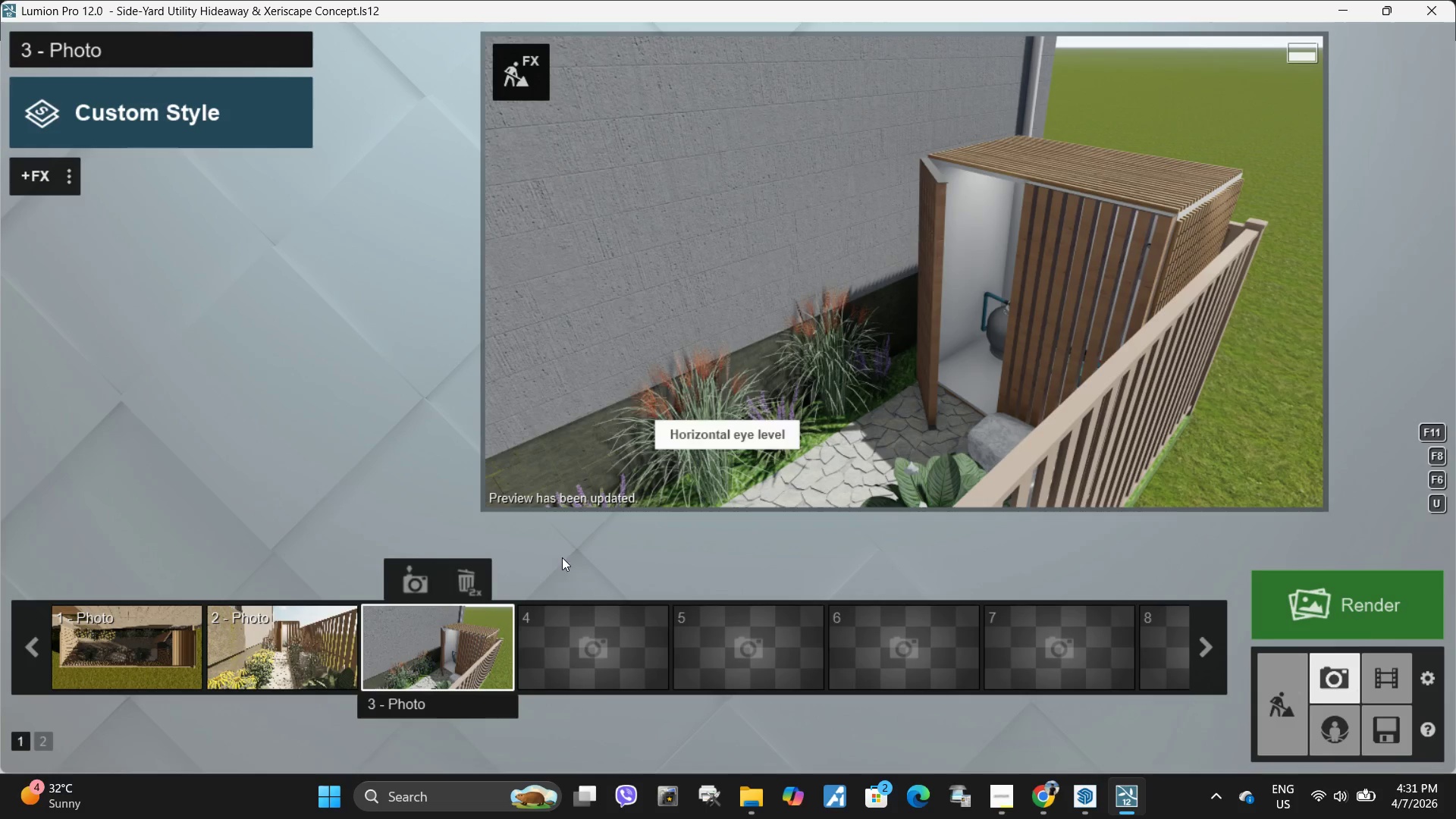 
left_click([294, 674])
 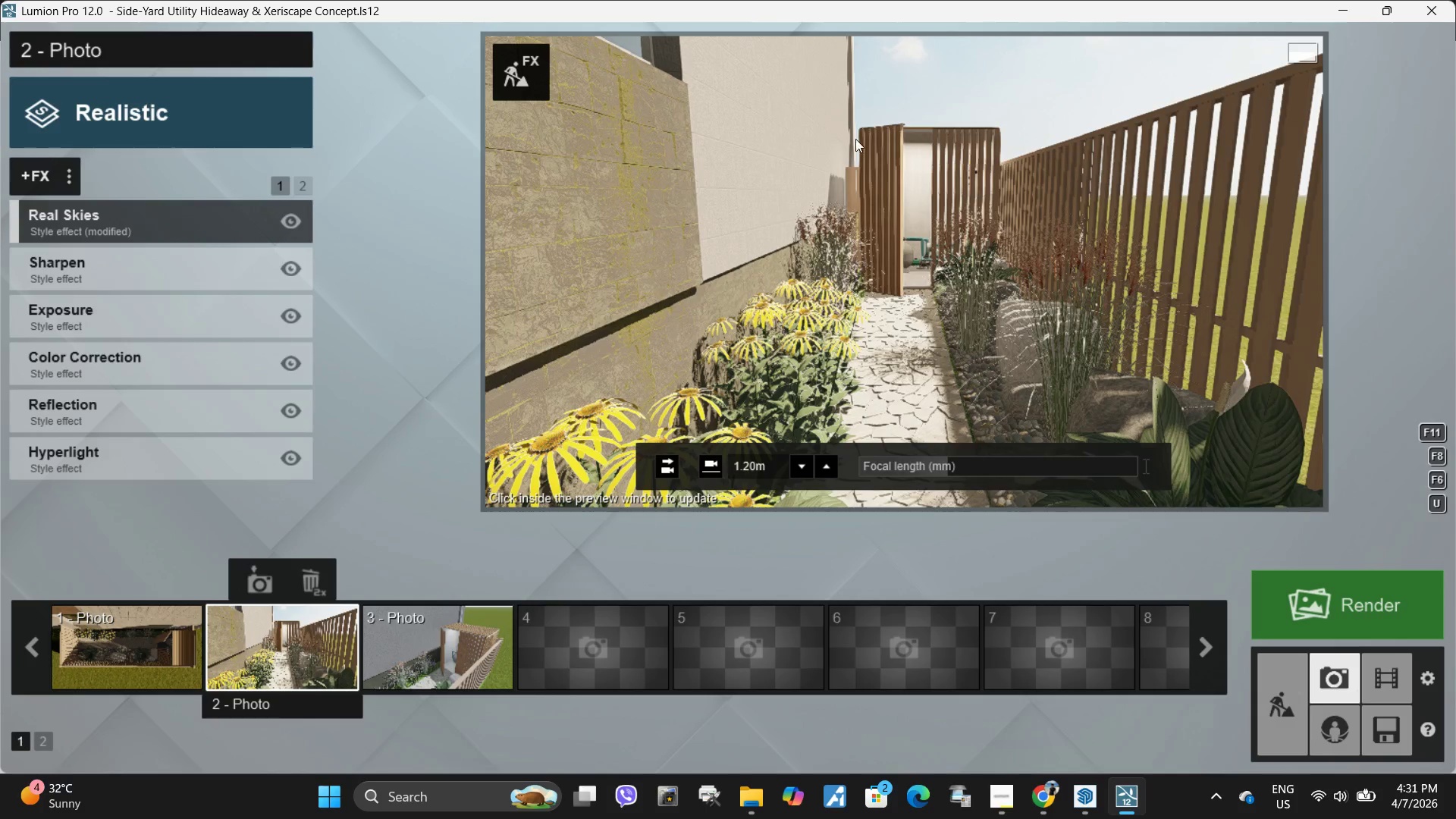 
wait(6.3)
 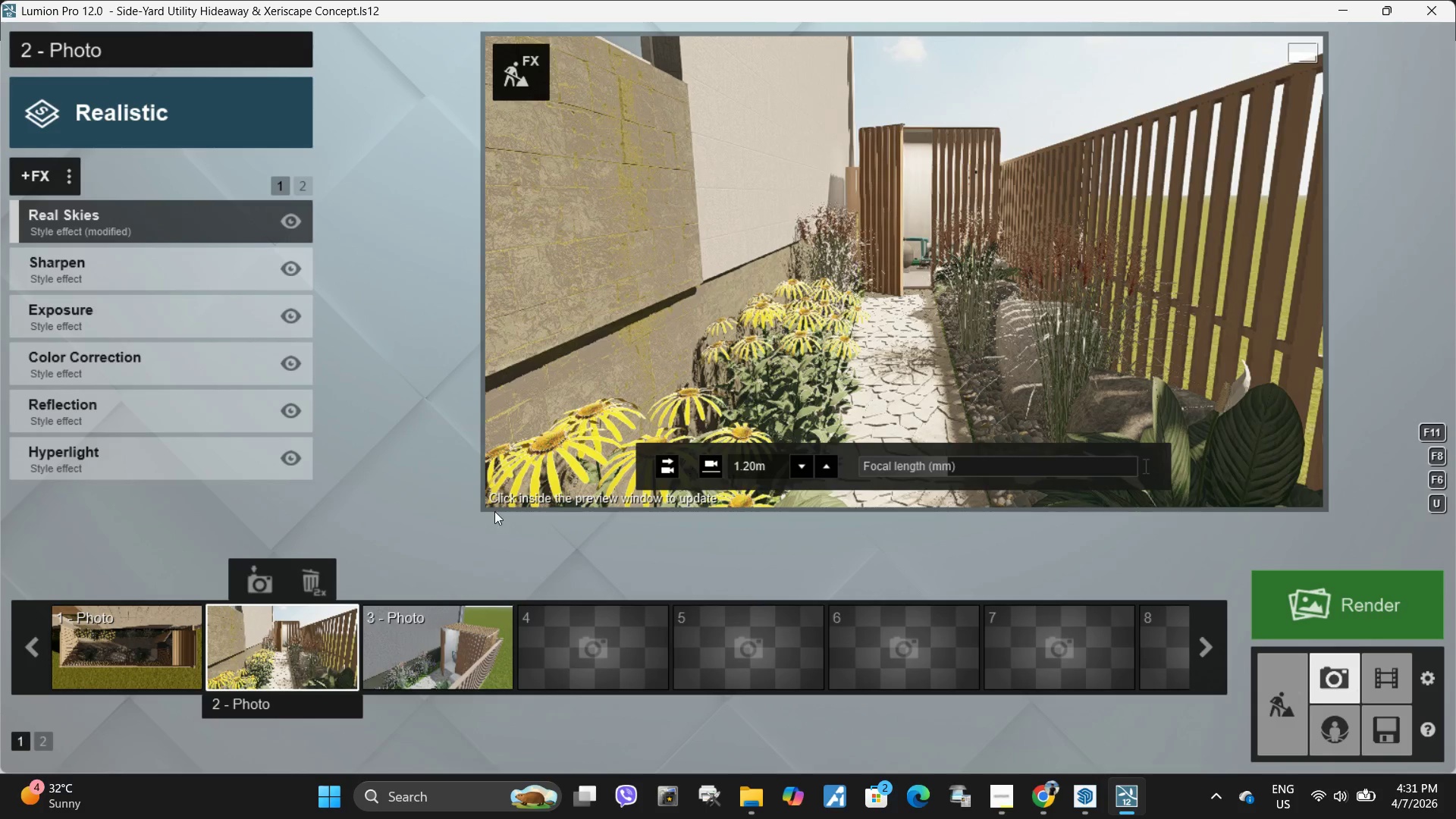 
double_click([134, 419])
 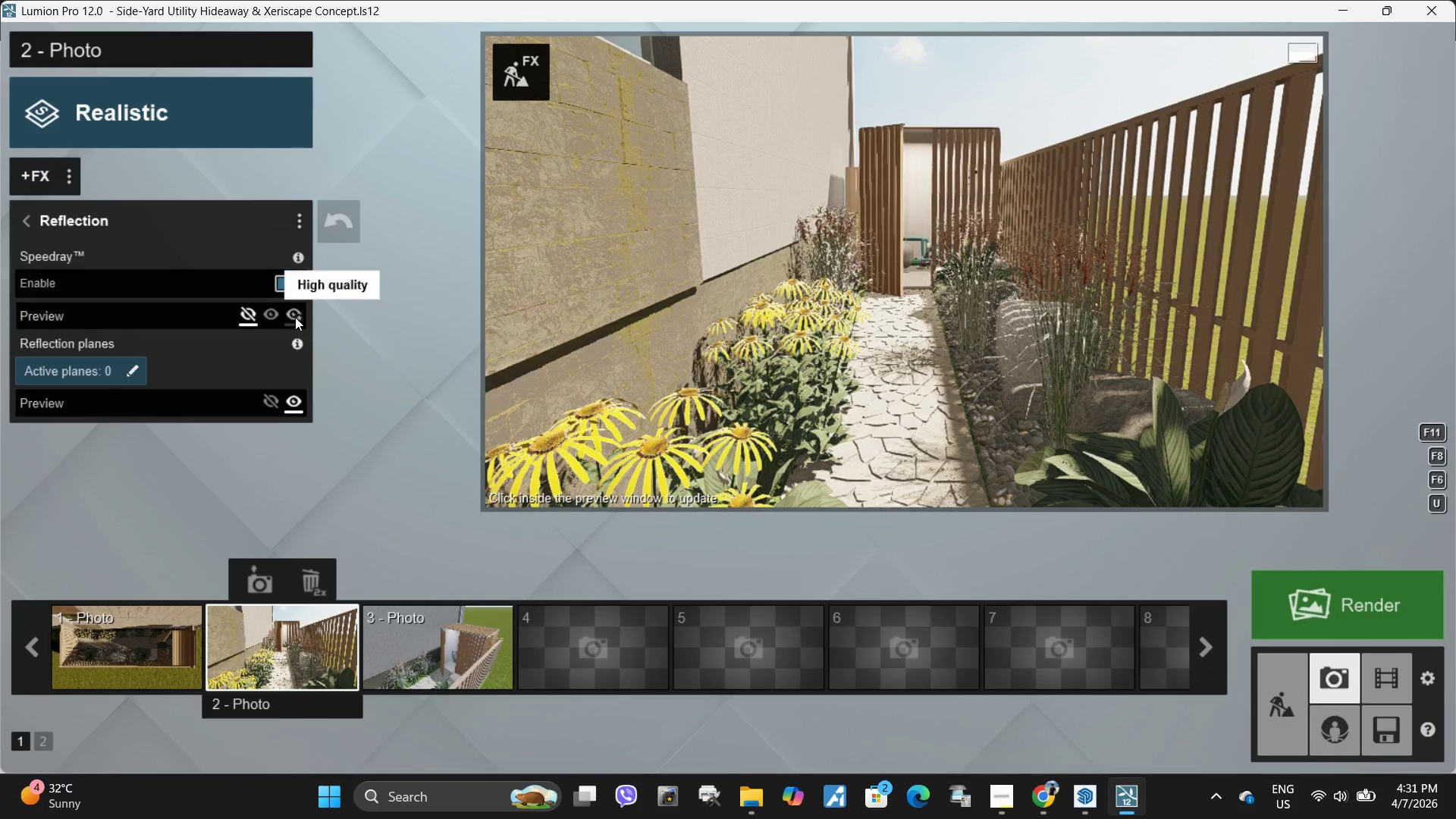 
double_click([925, 331])
 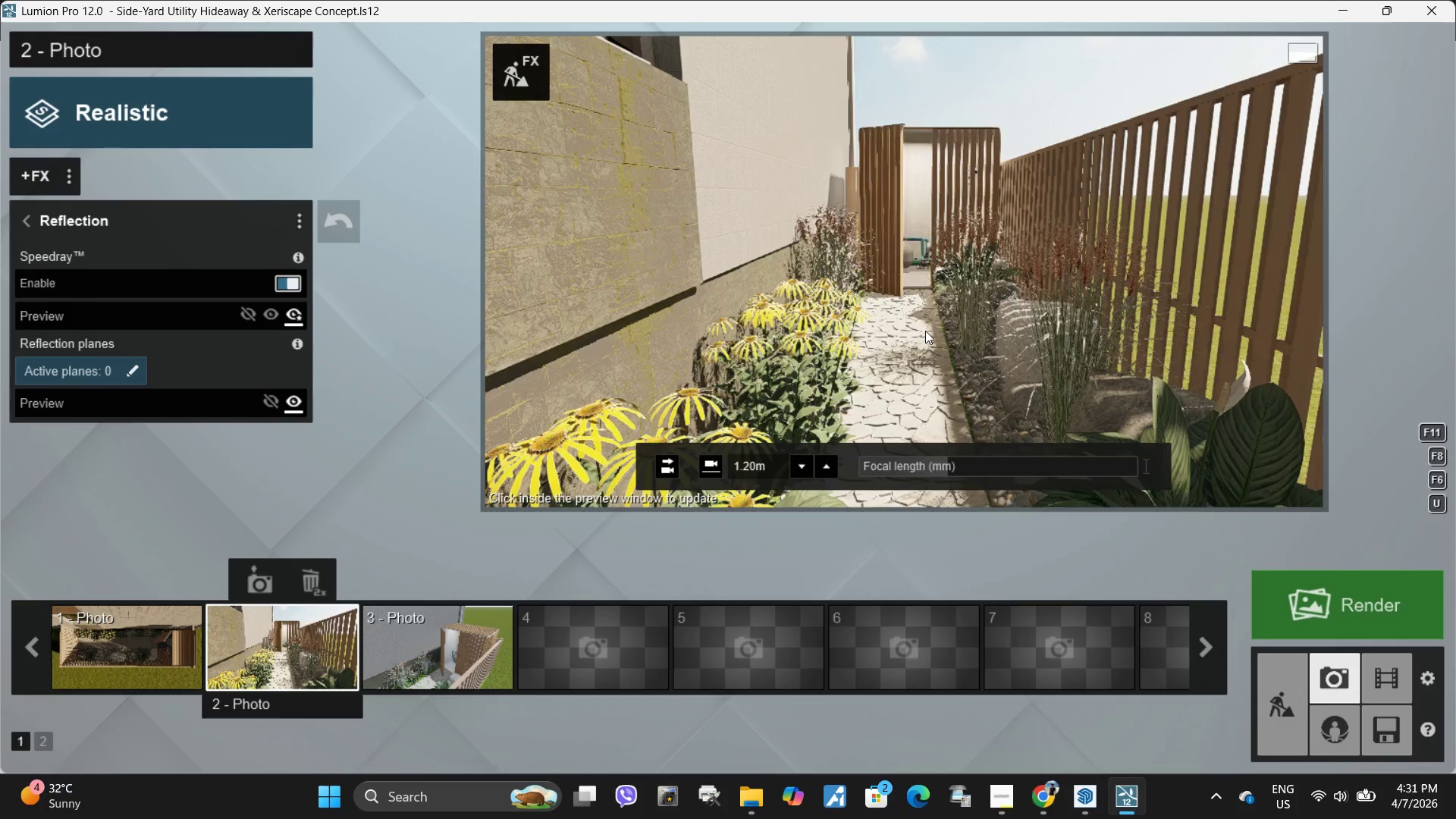 
triple_click([925, 331])
 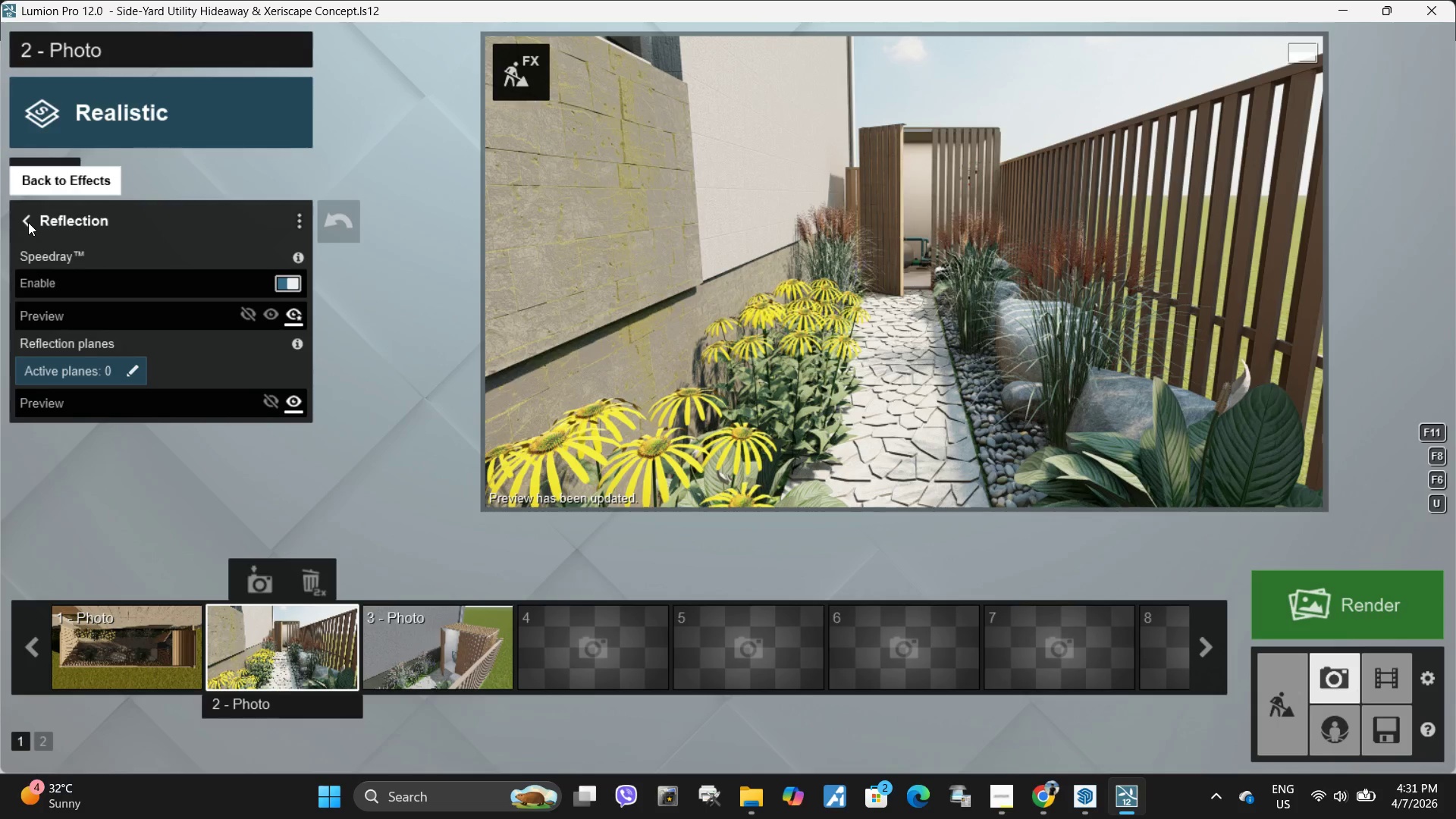 
double_click([29, 228])
 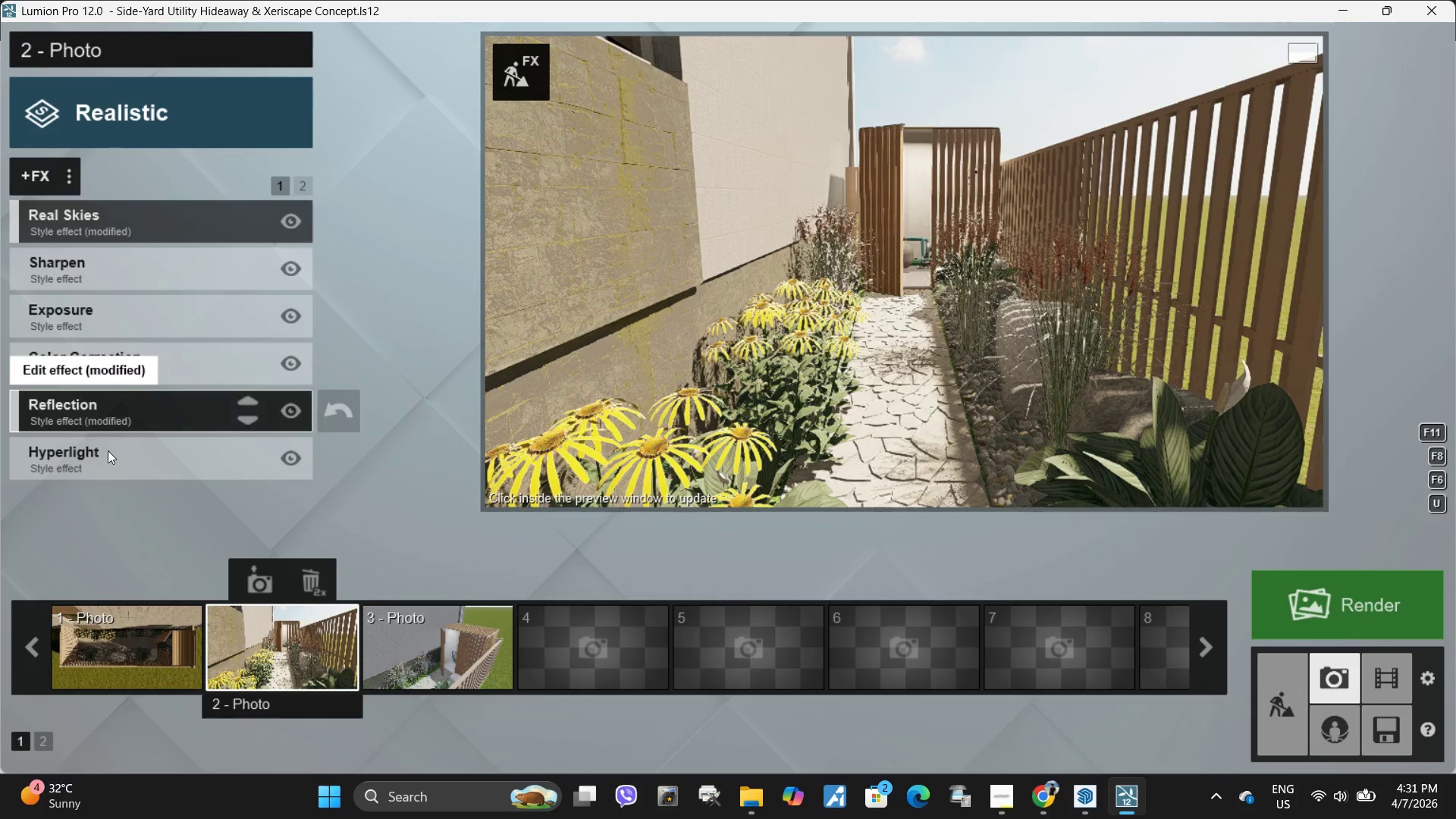 
double_click([108, 453])
 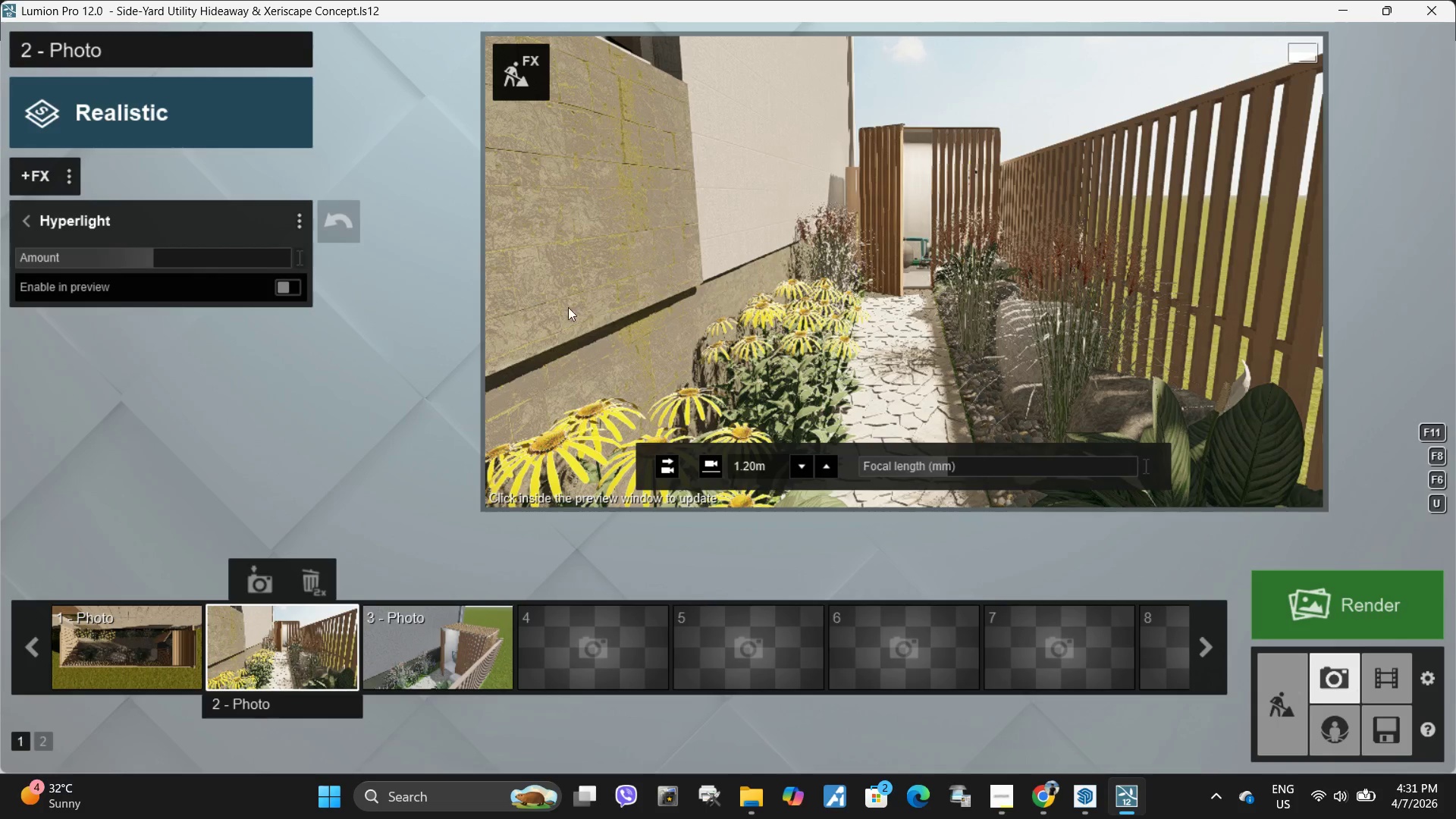 
left_click([292, 293])
 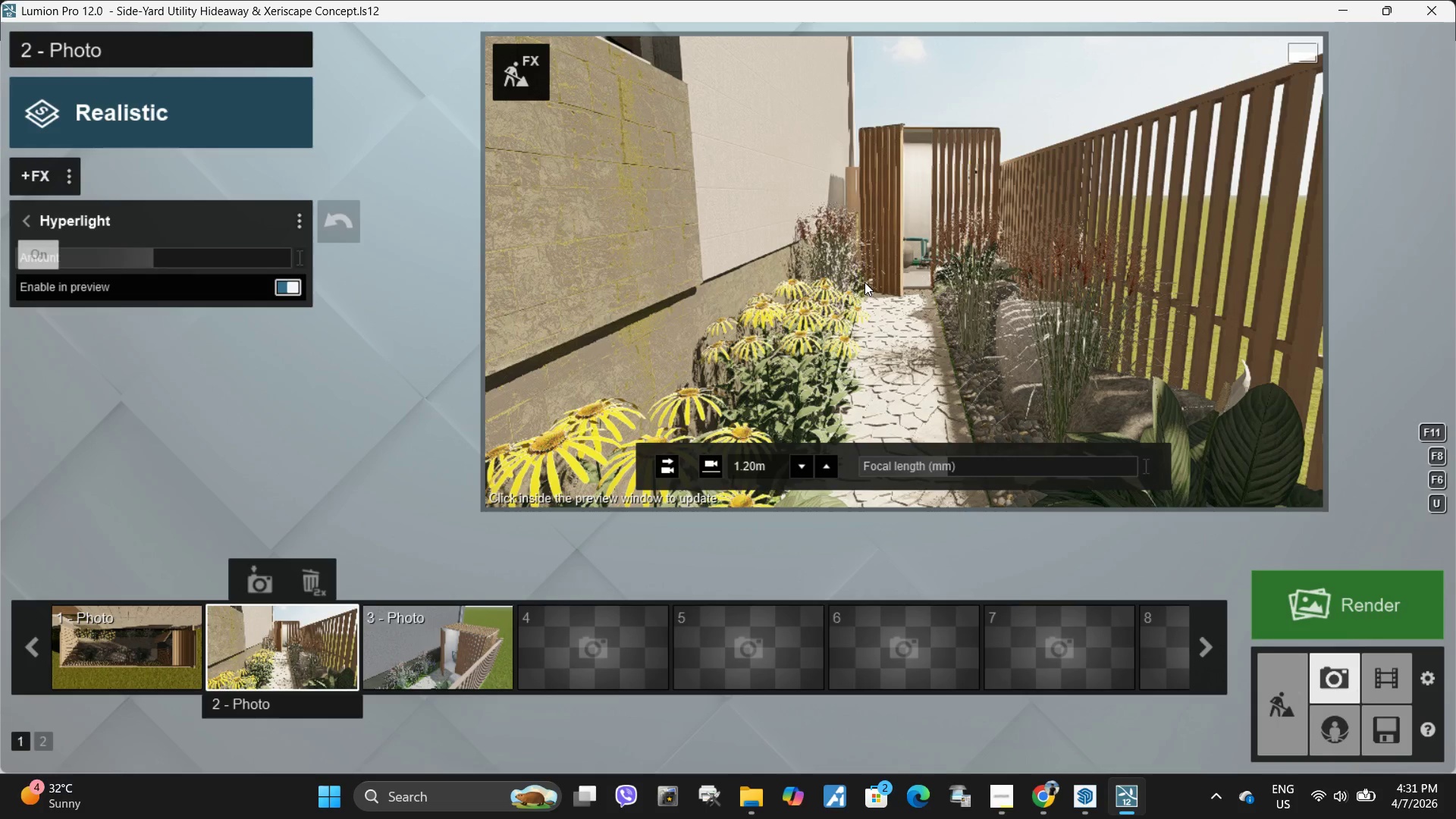 
double_click([864, 282])
 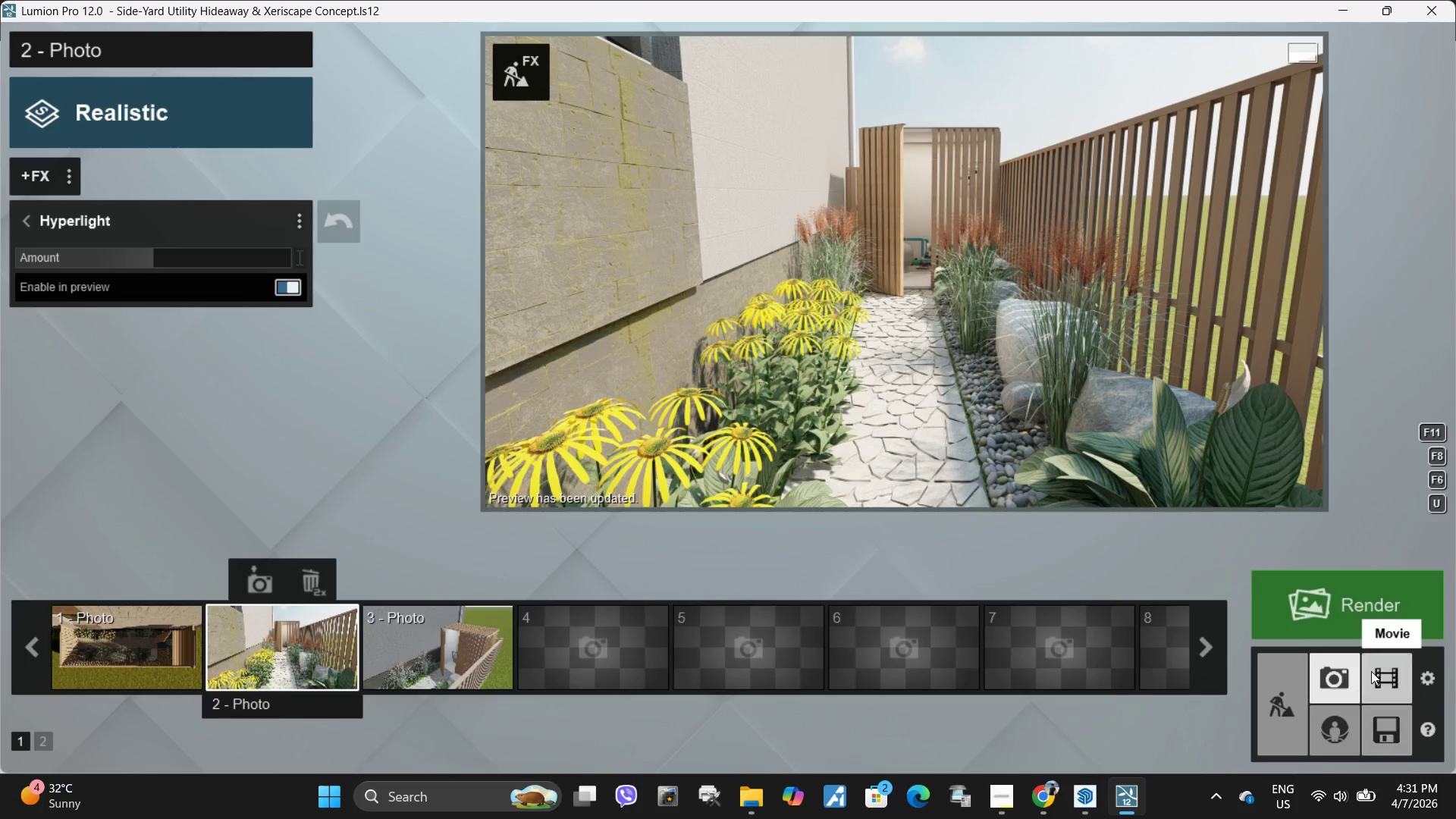 
left_click_drag(start_coordinate=[158, 259], to_coordinate=[165, 259])
 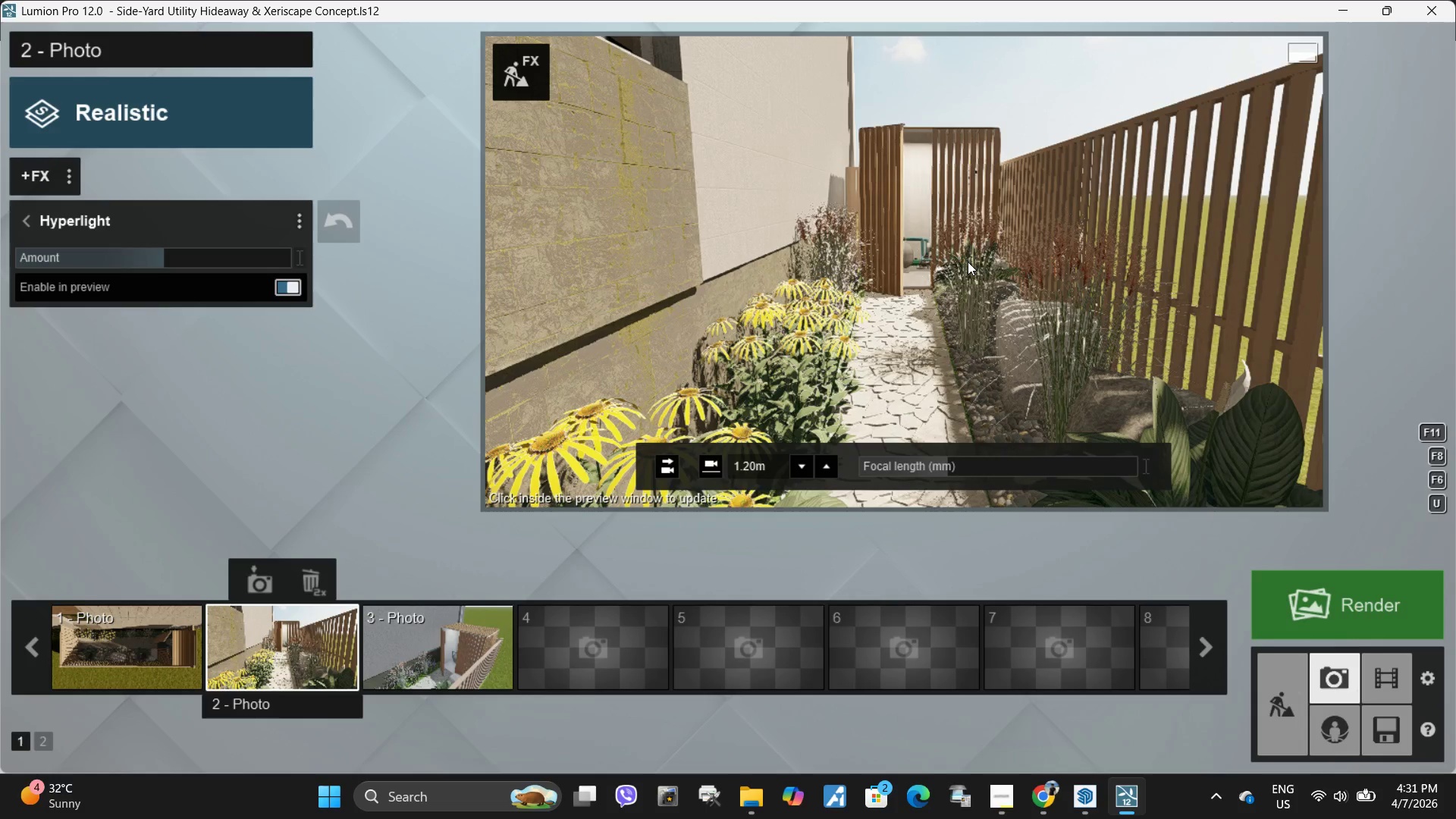 
left_click([968, 262])
 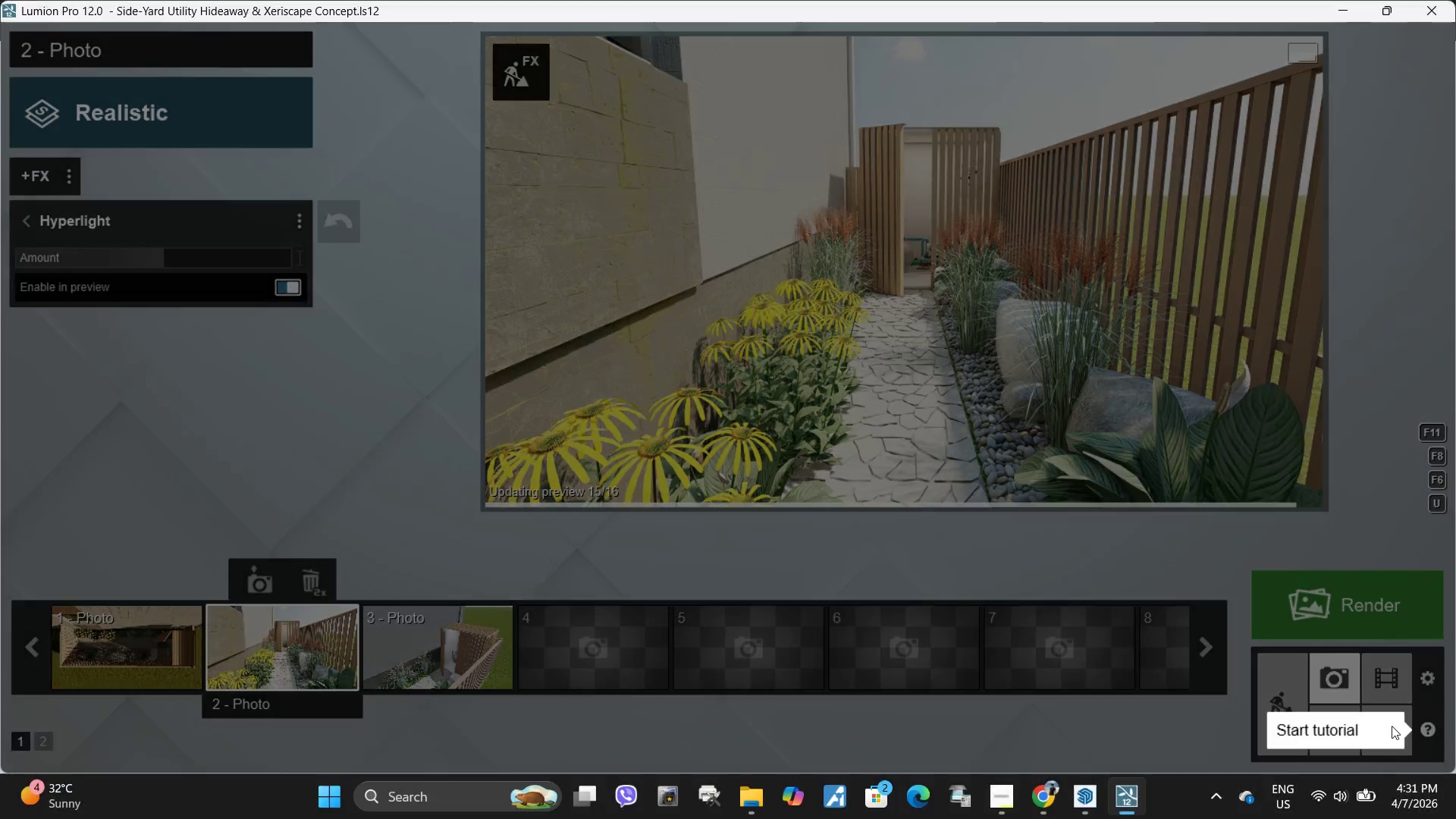 
left_click([1384, 730])
 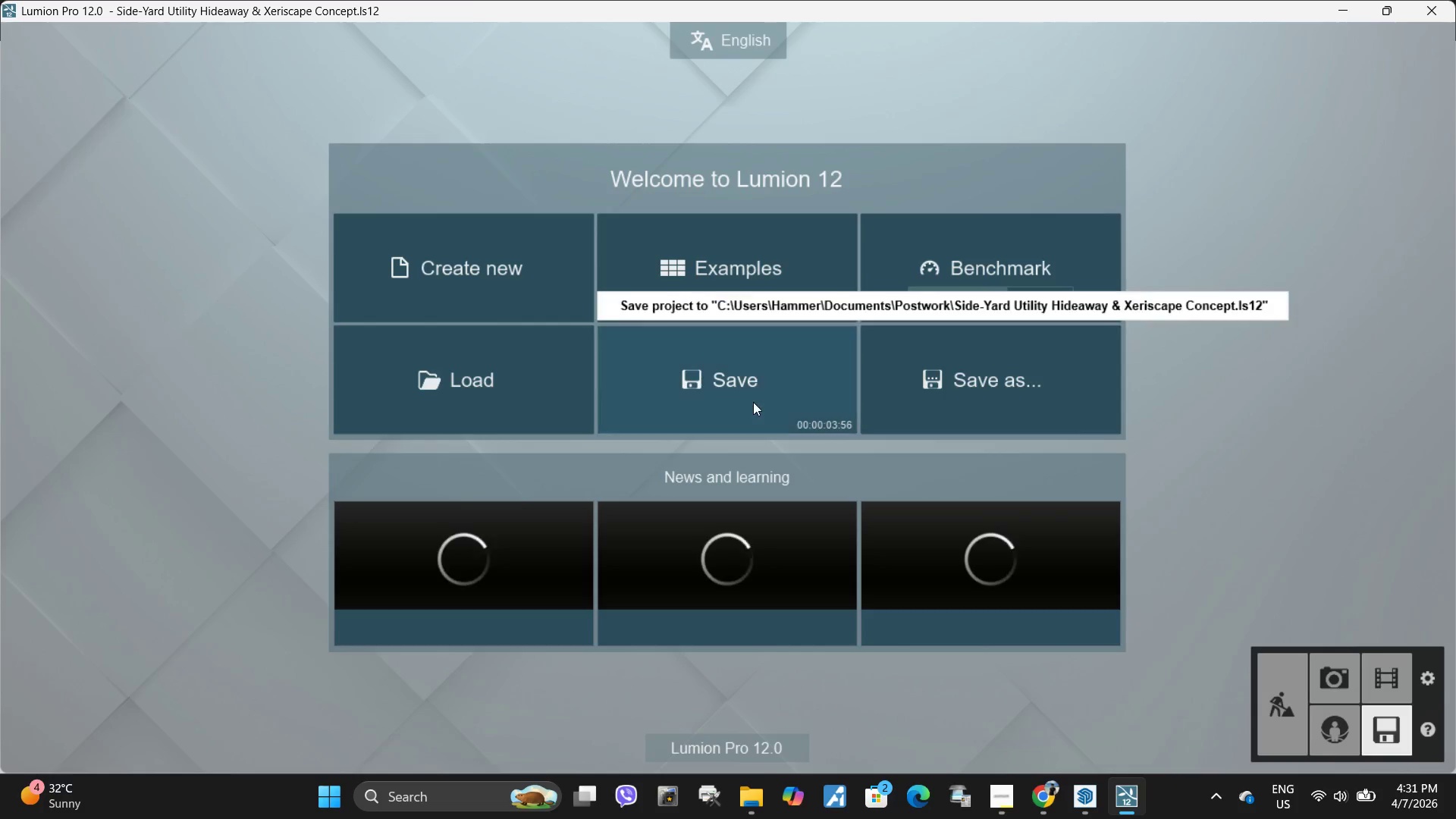 
double_click([754, 400])
 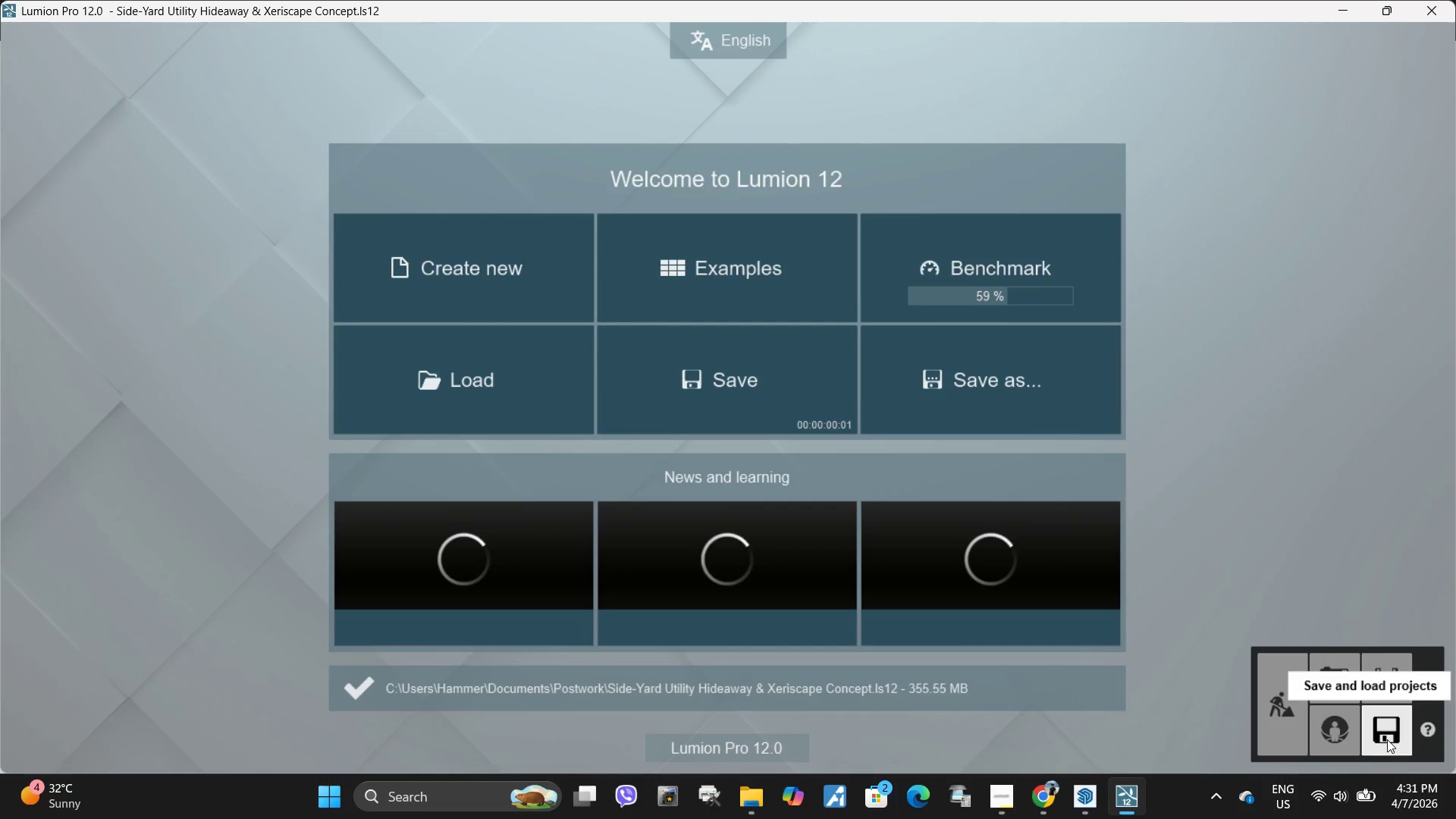 
wait(6.33)
 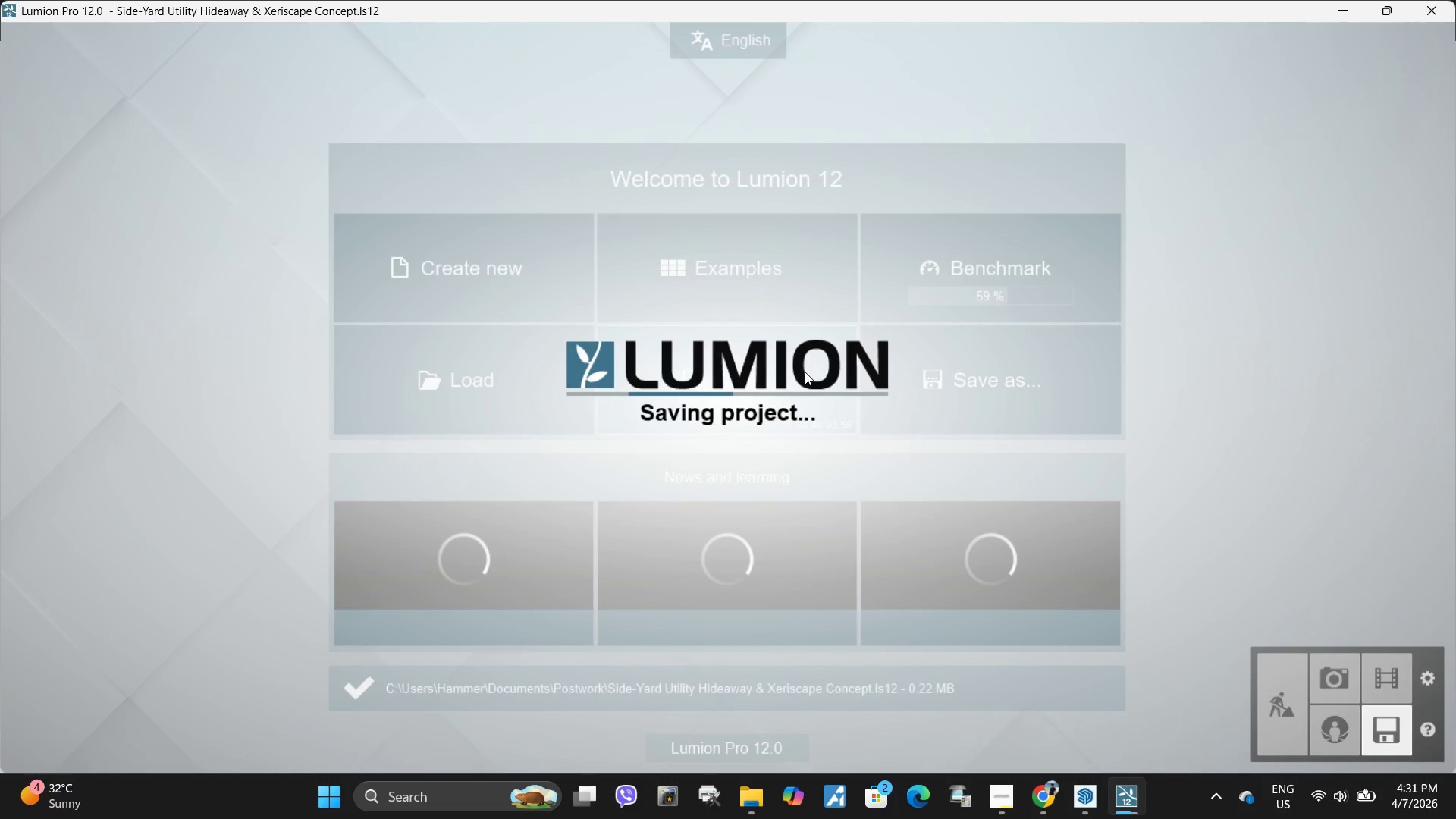 
left_click([1279, 723])
 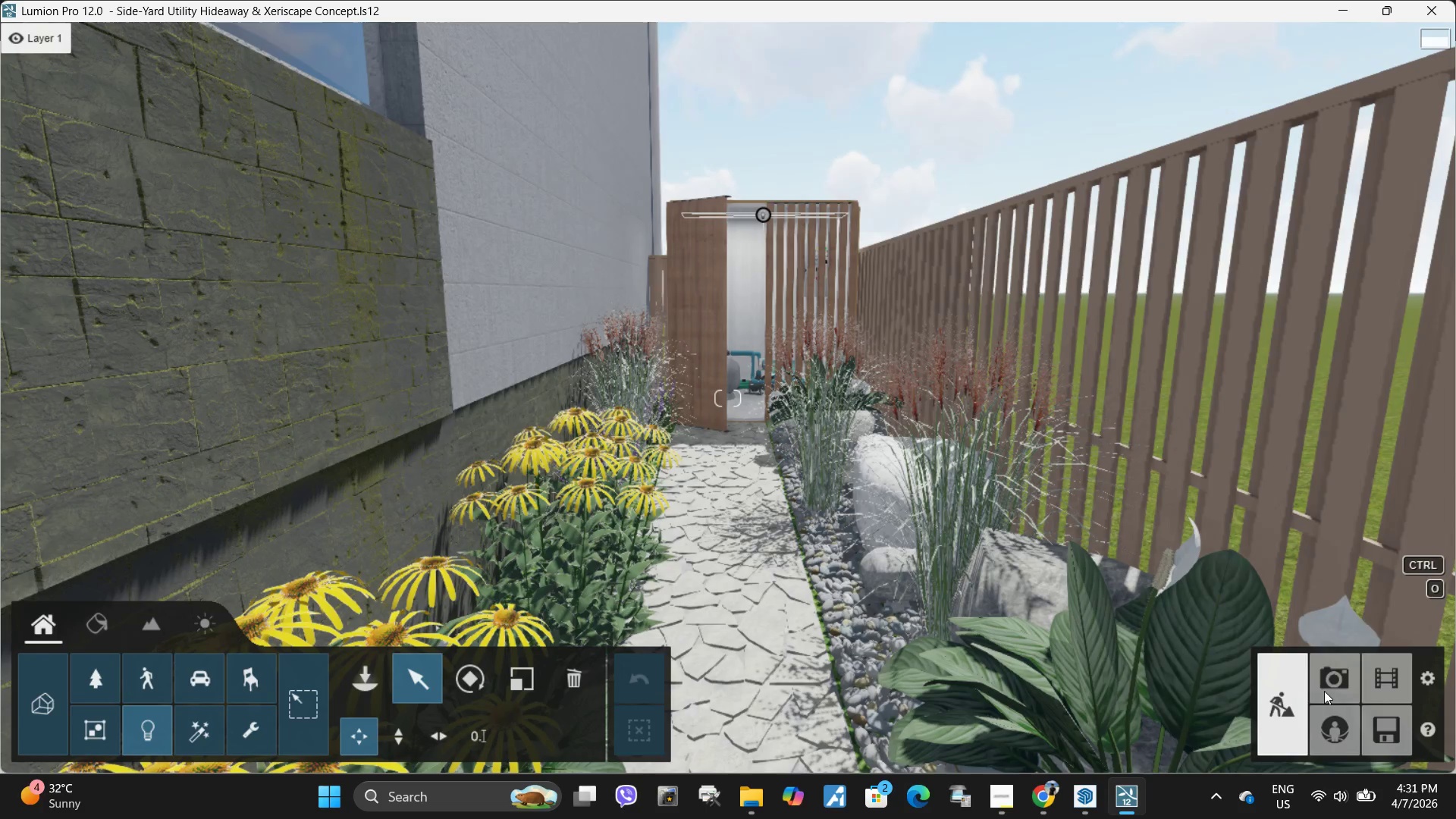 
double_click([1331, 675])
 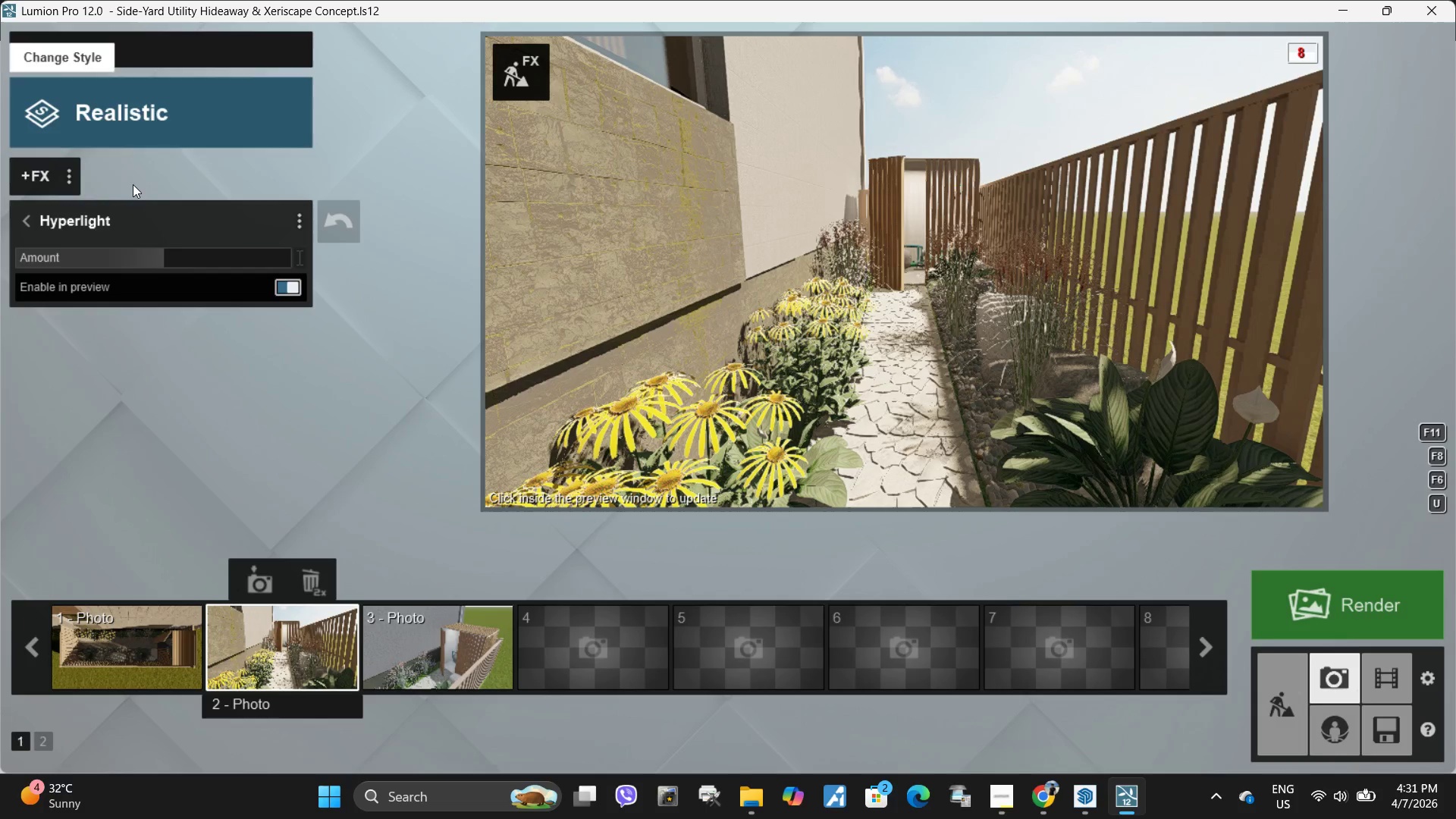 
left_click([30, 230])
 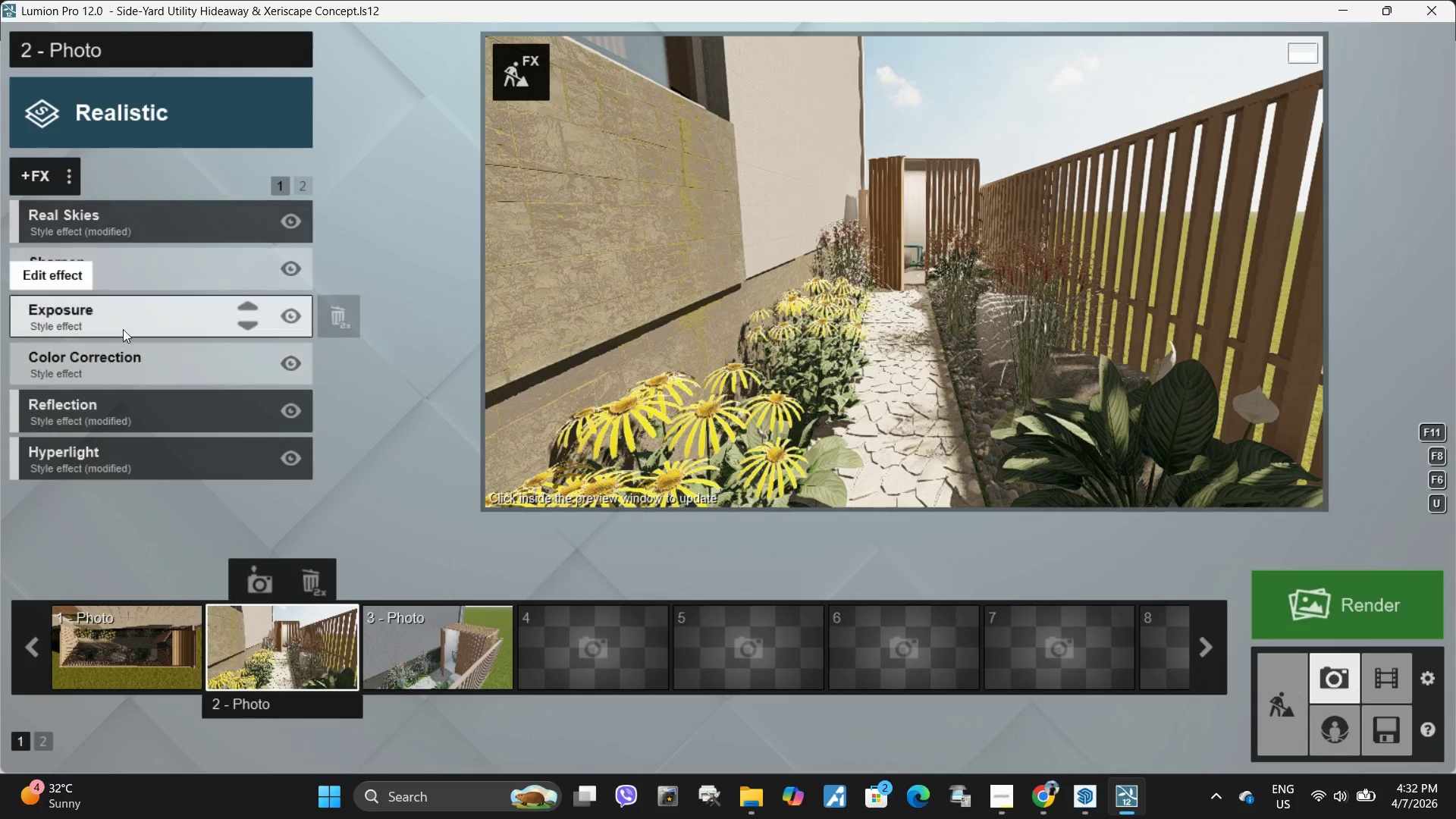 
double_click([124, 326])
 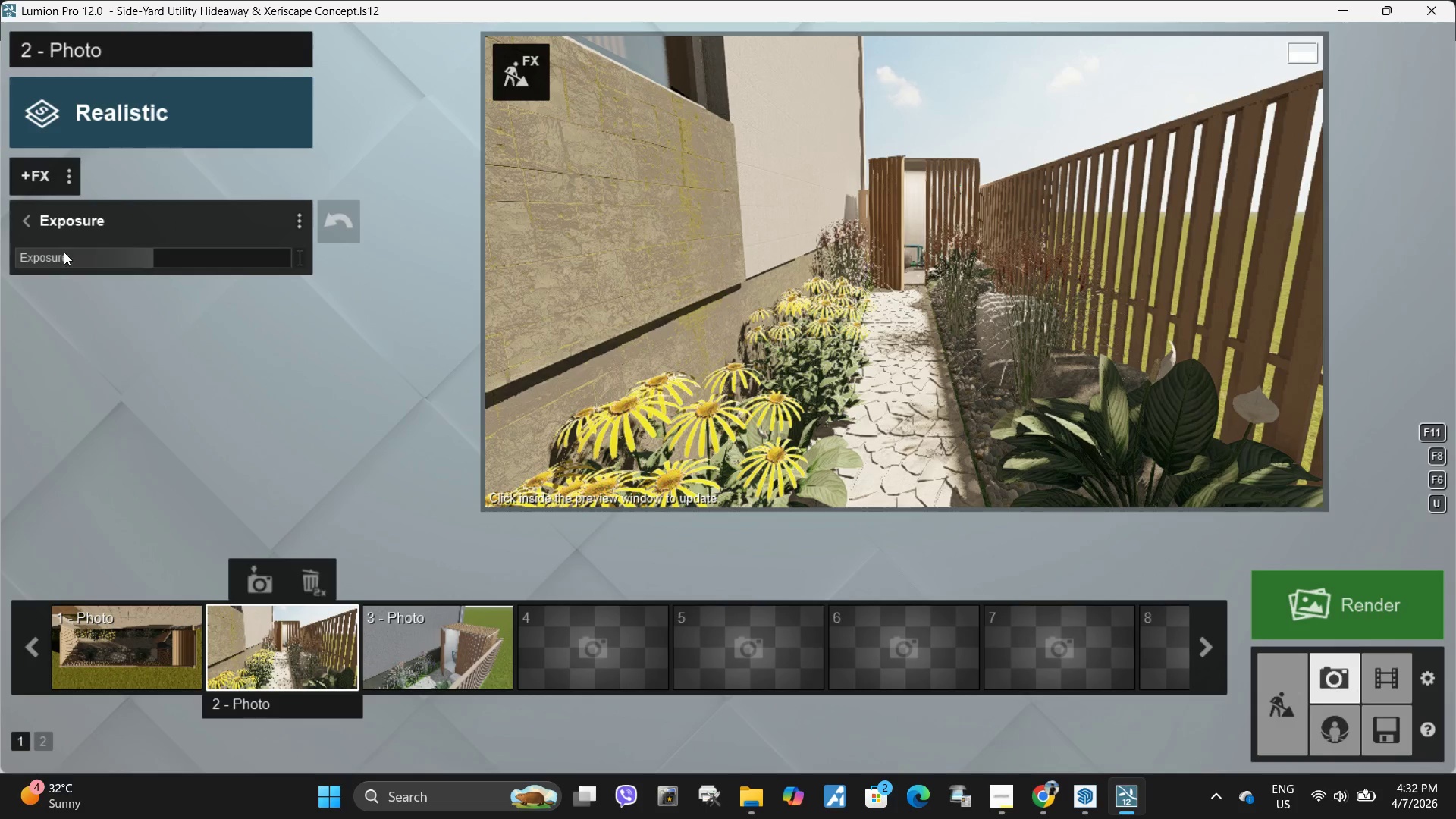 
left_click([35, 231])
 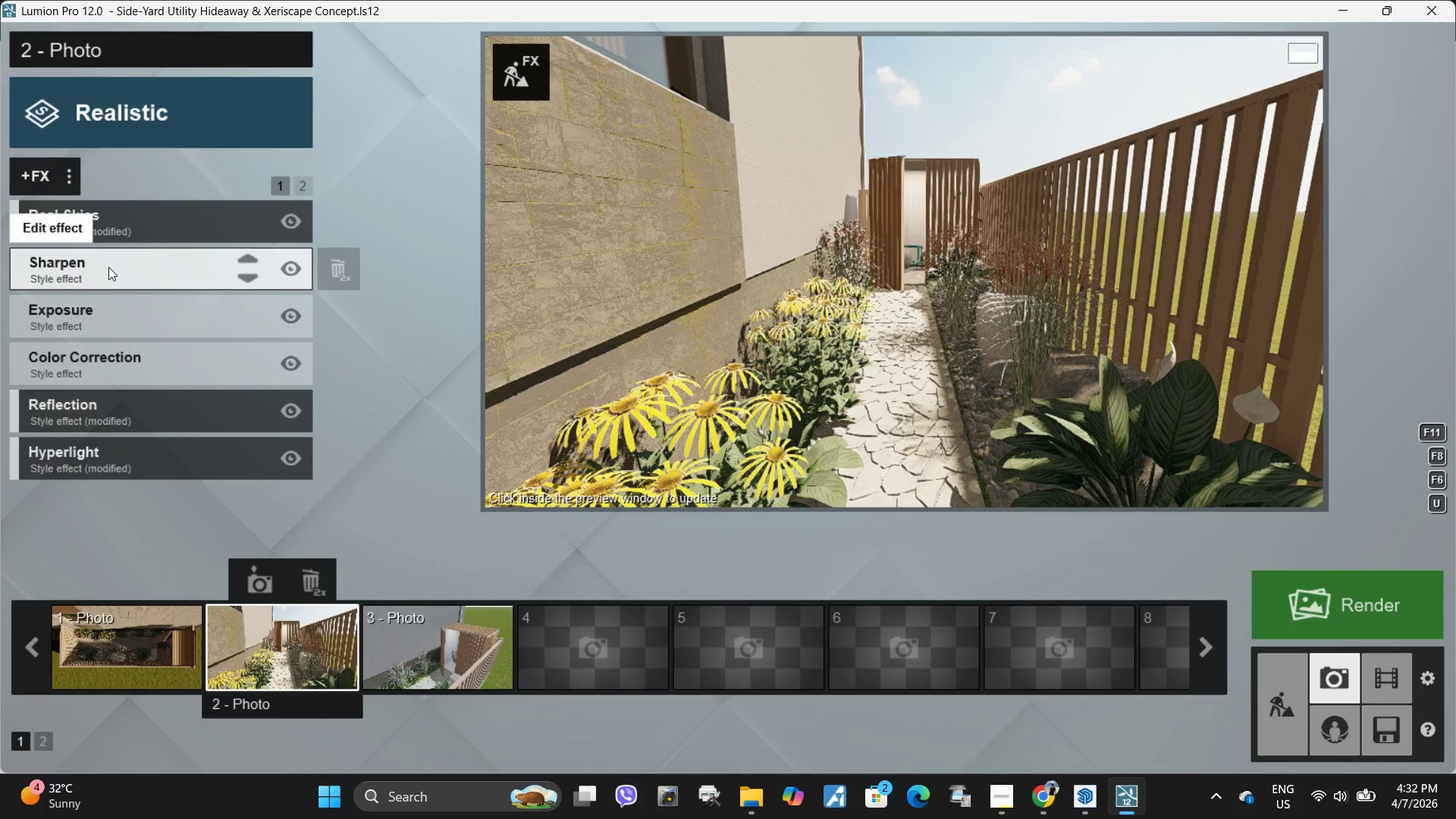 
double_click([108, 267])
 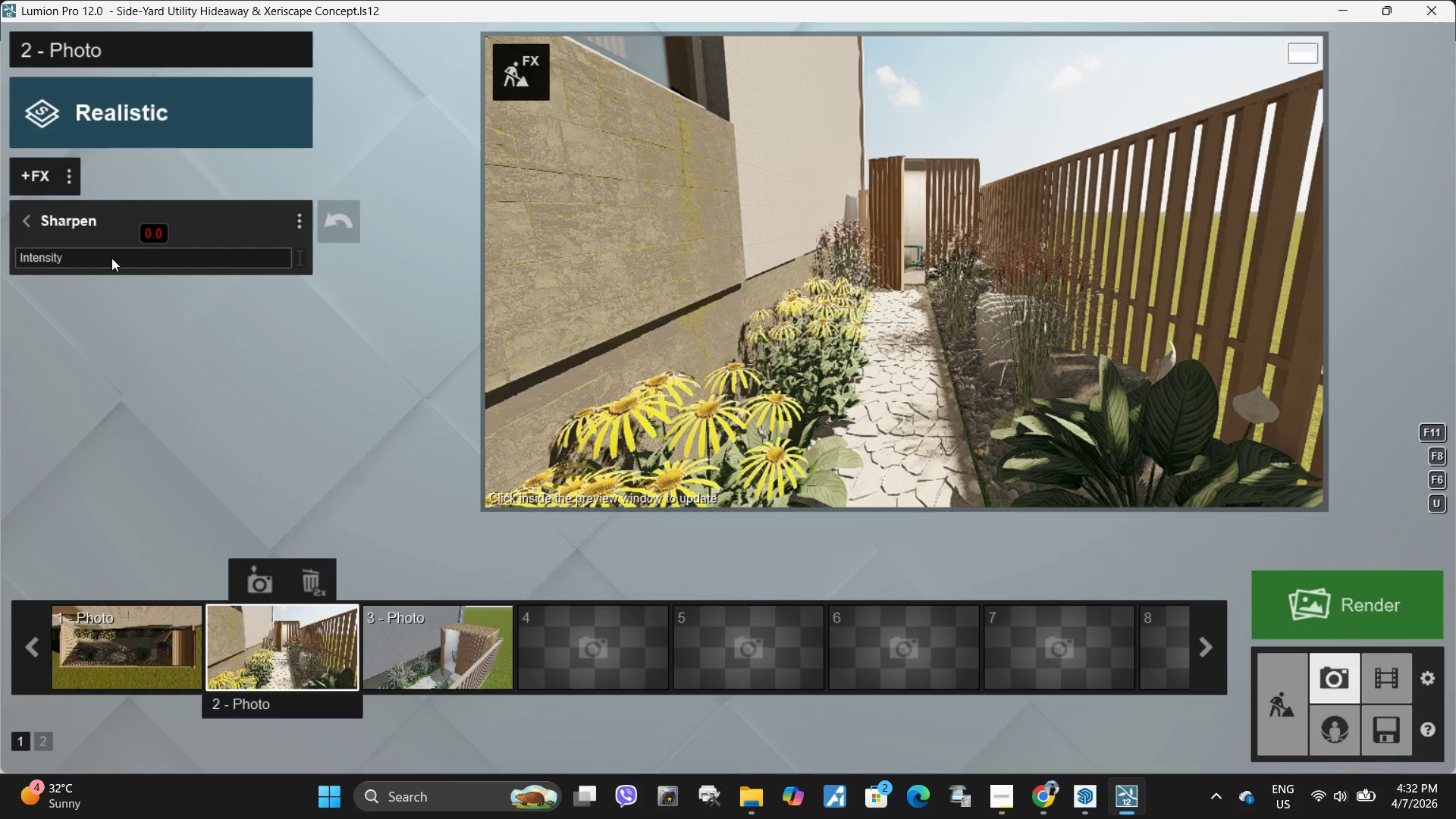 
left_click_drag(start_coordinate=[97, 258], to_coordinate=[143, 259])
 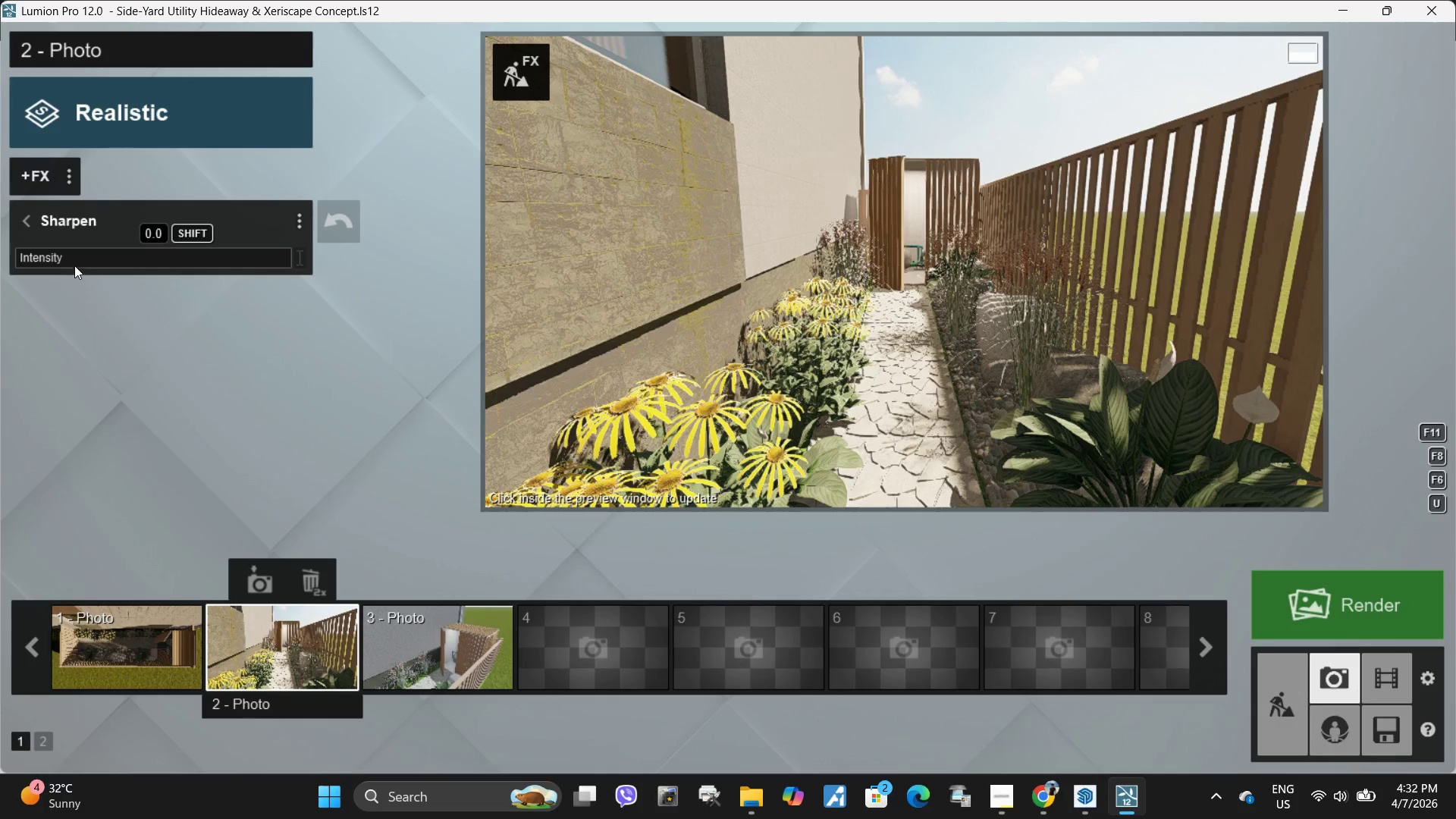 
left_click_drag(start_coordinate=[92, 261], to_coordinate=[98, 264])
 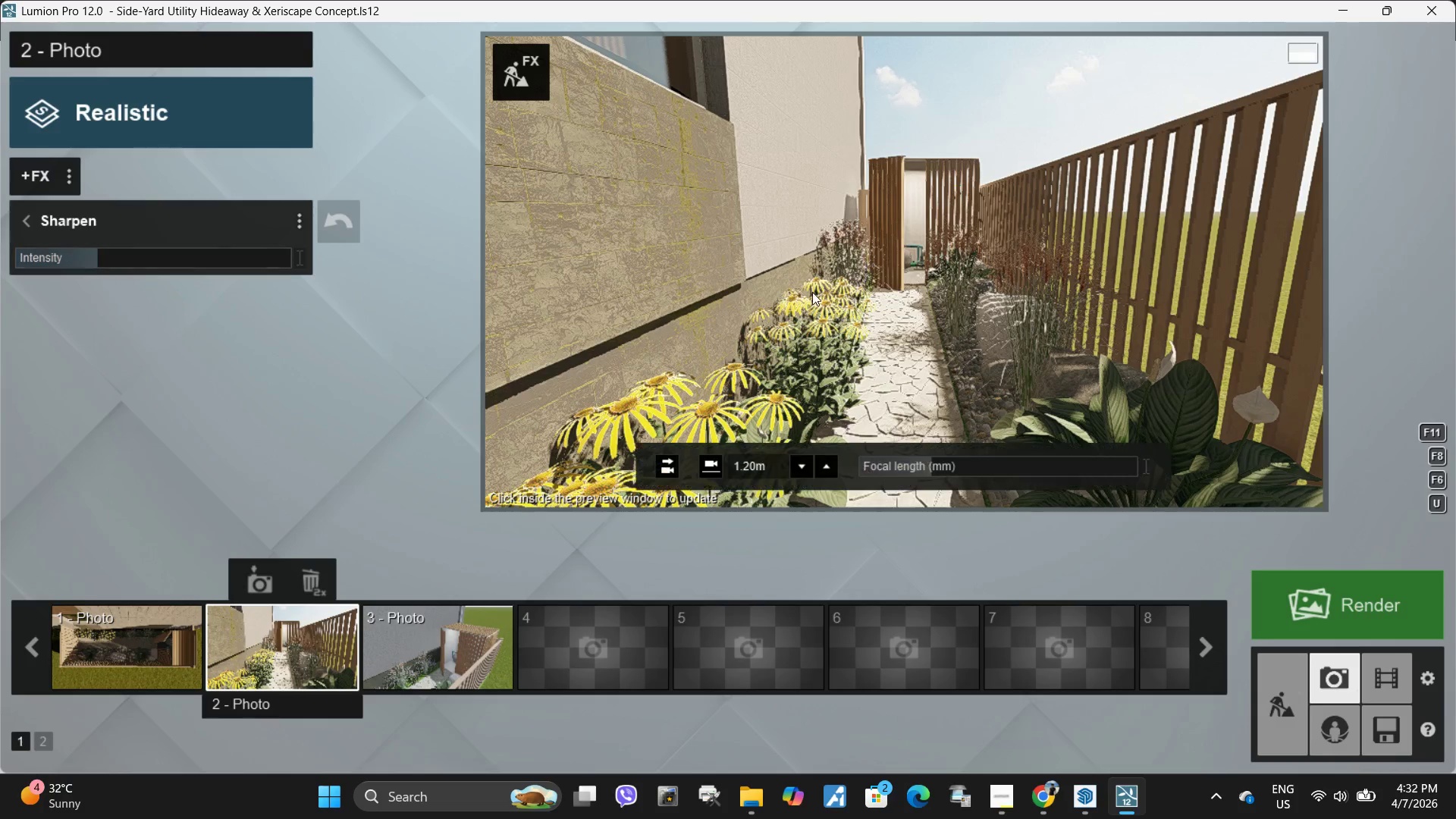 
double_click([812, 292])
 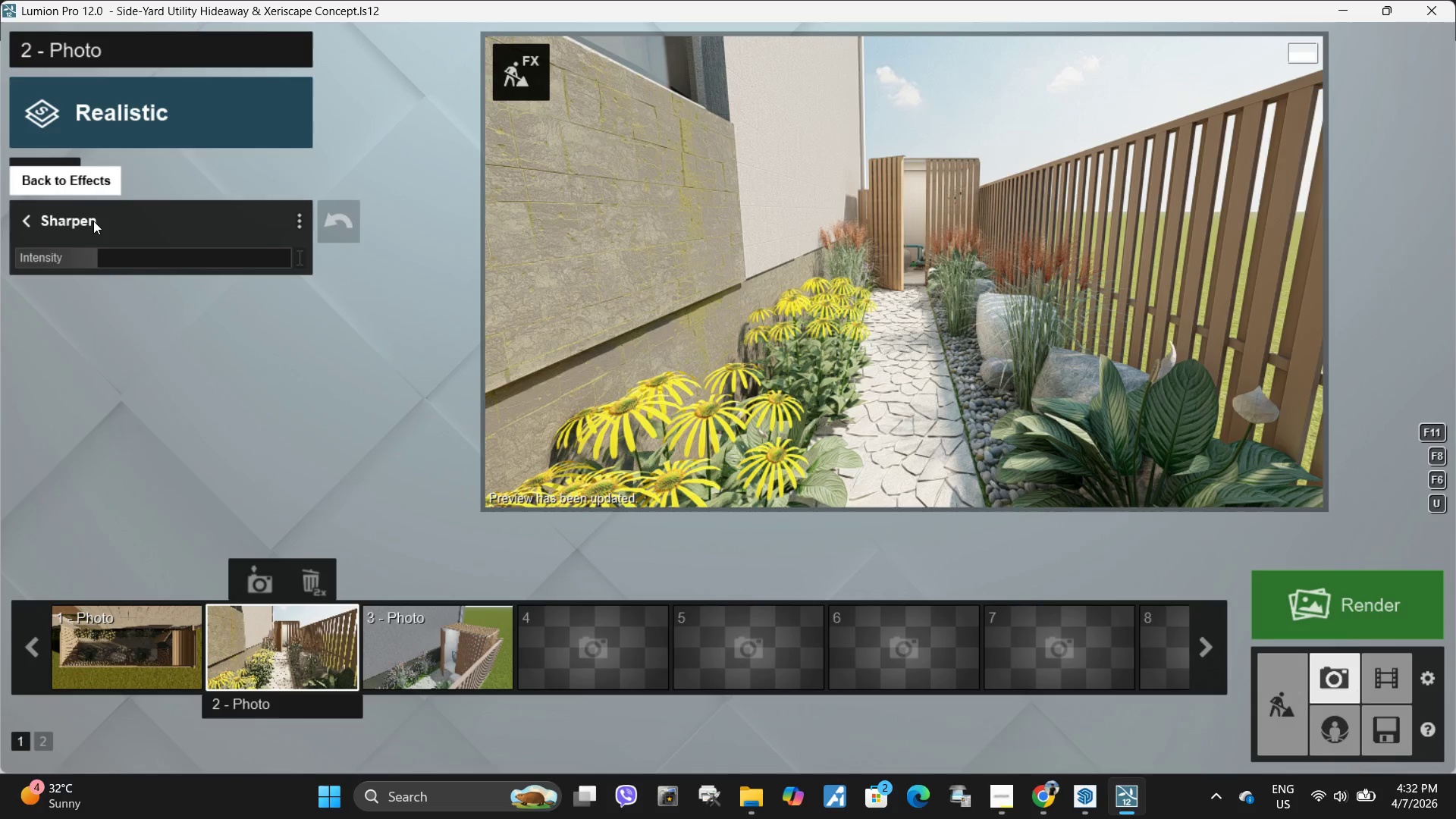 
double_click([35, 228])
 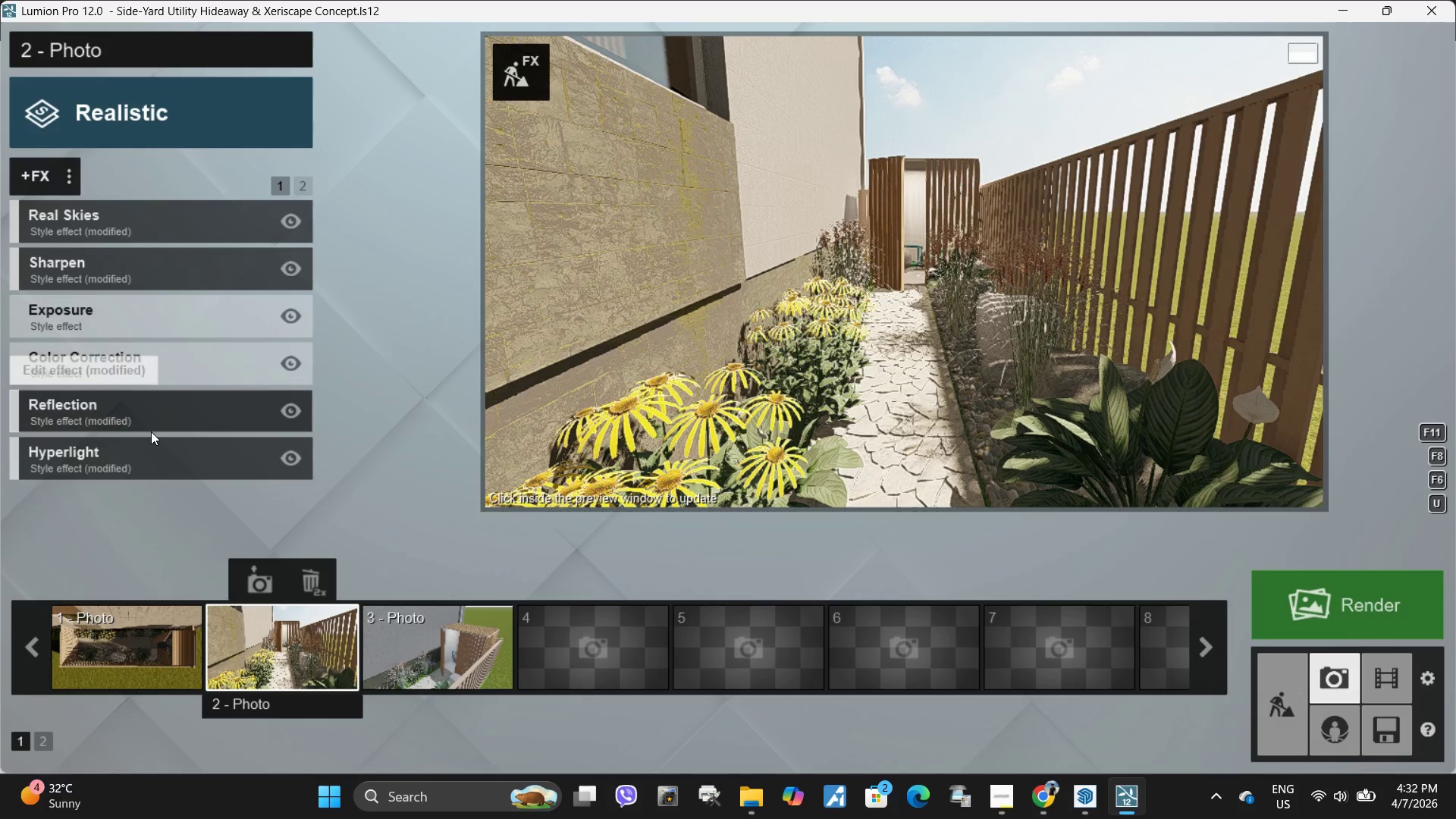 
left_click([108, 466])
 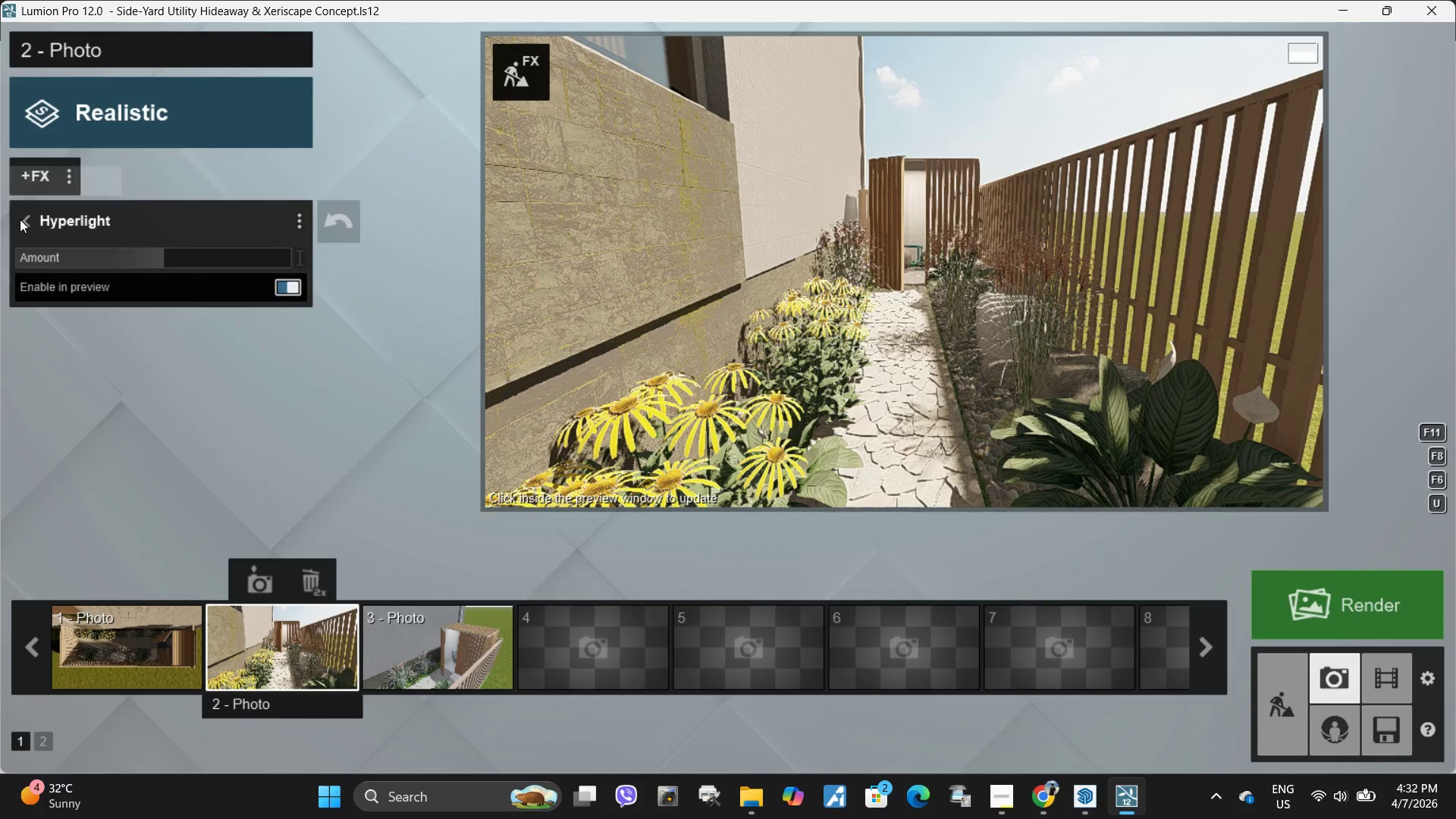 
left_click([28, 216])
 